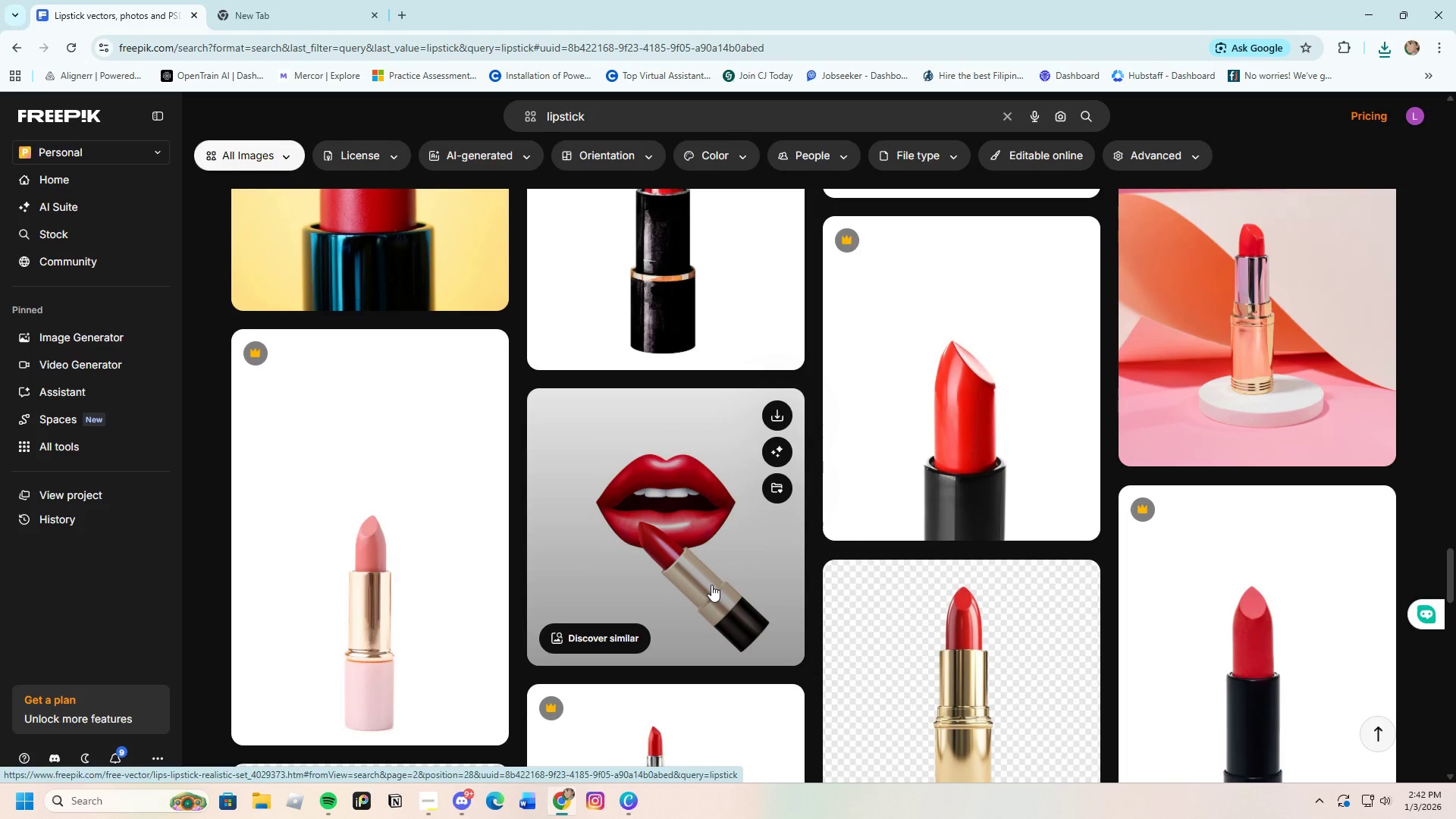 
scroll: coordinate [711, 585], scroll_direction: down, amount: 10.0
 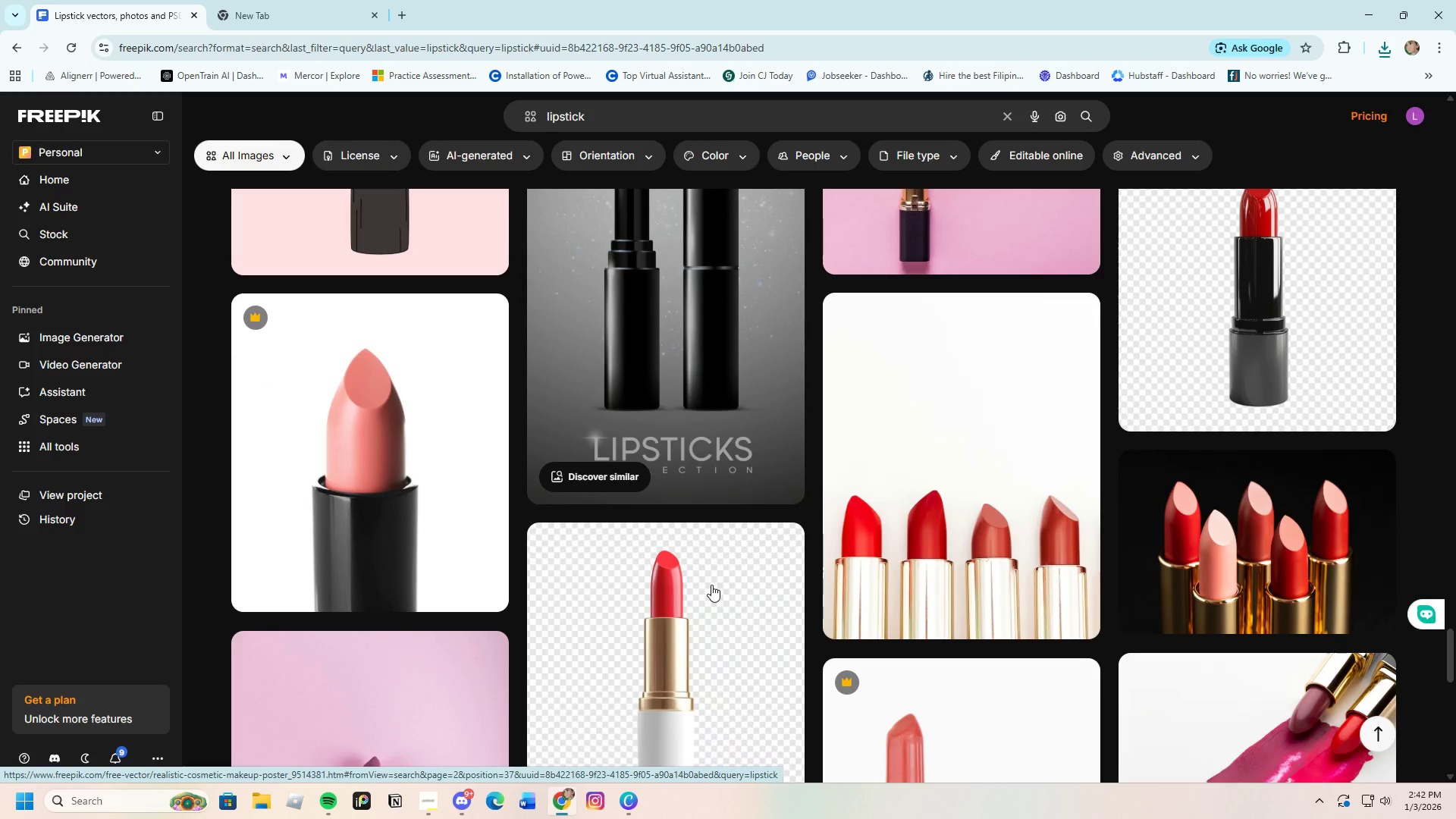 
scroll: coordinate [711, 585], scroll_direction: up, amount: 3.0
 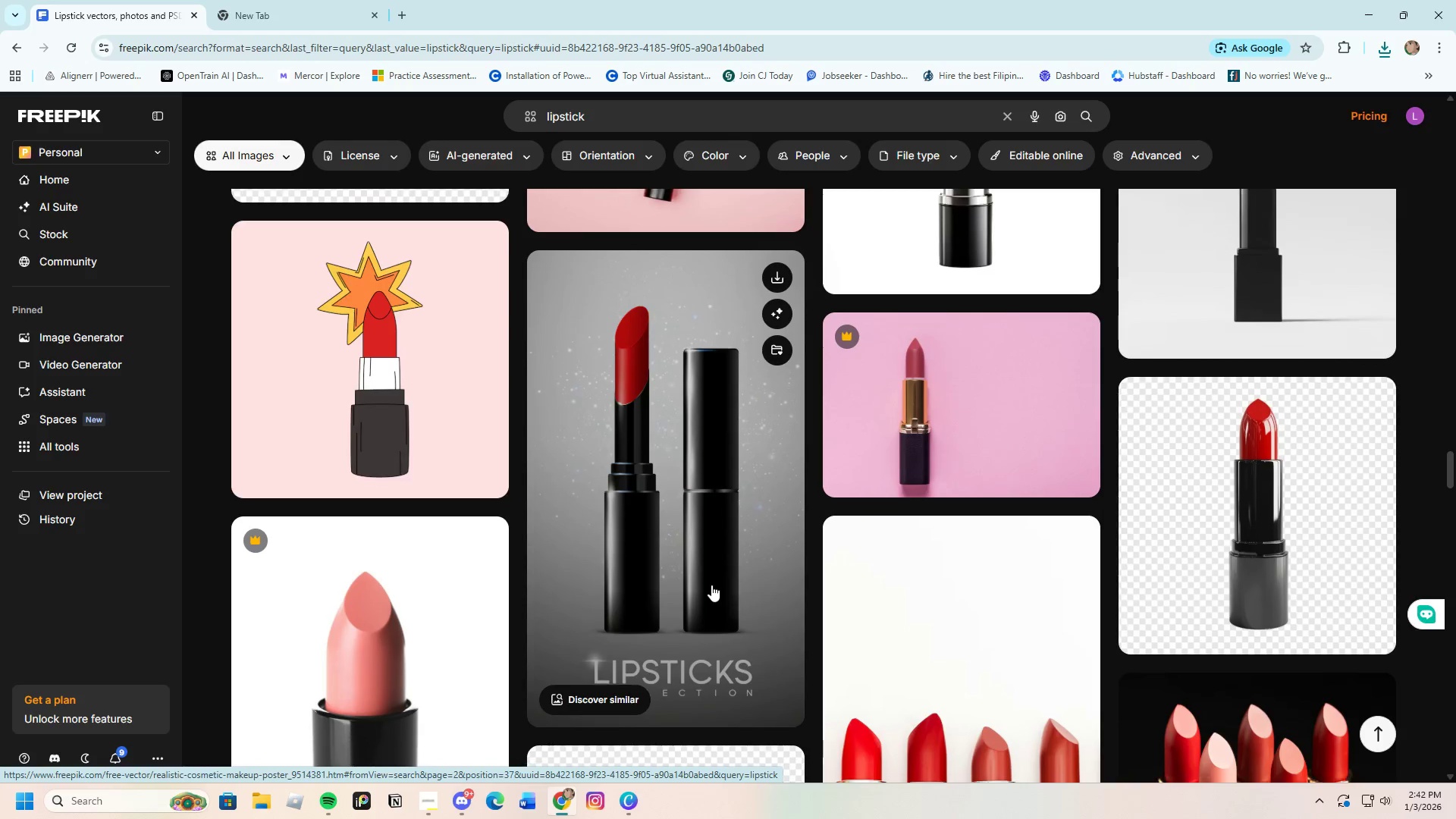 
scroll: coordinate [708, 589], scroll_direction: down, amount: 22.0
 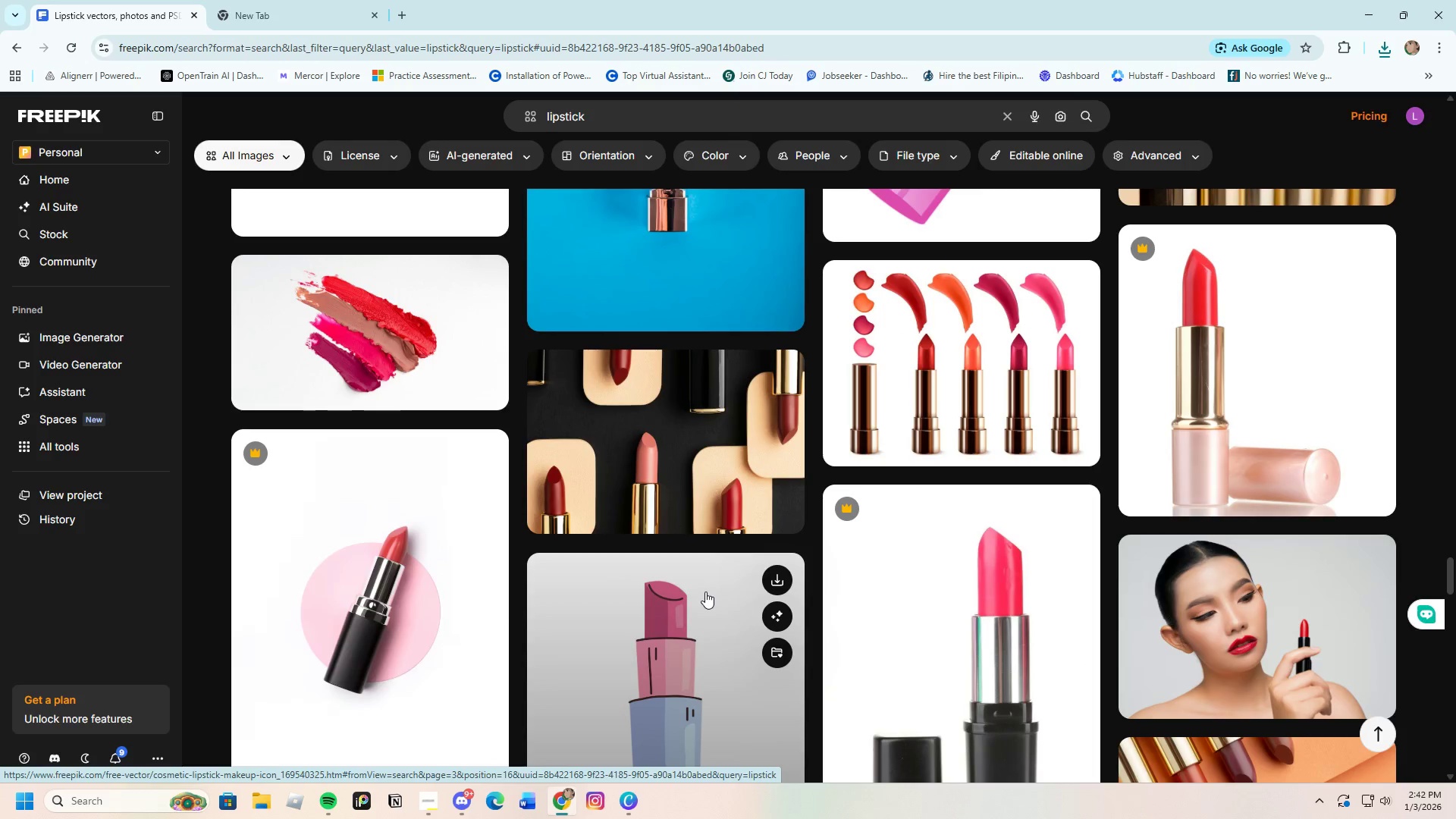 
scroll: coordinate [704, 593], scroll_direction: down, amount: 3.0
 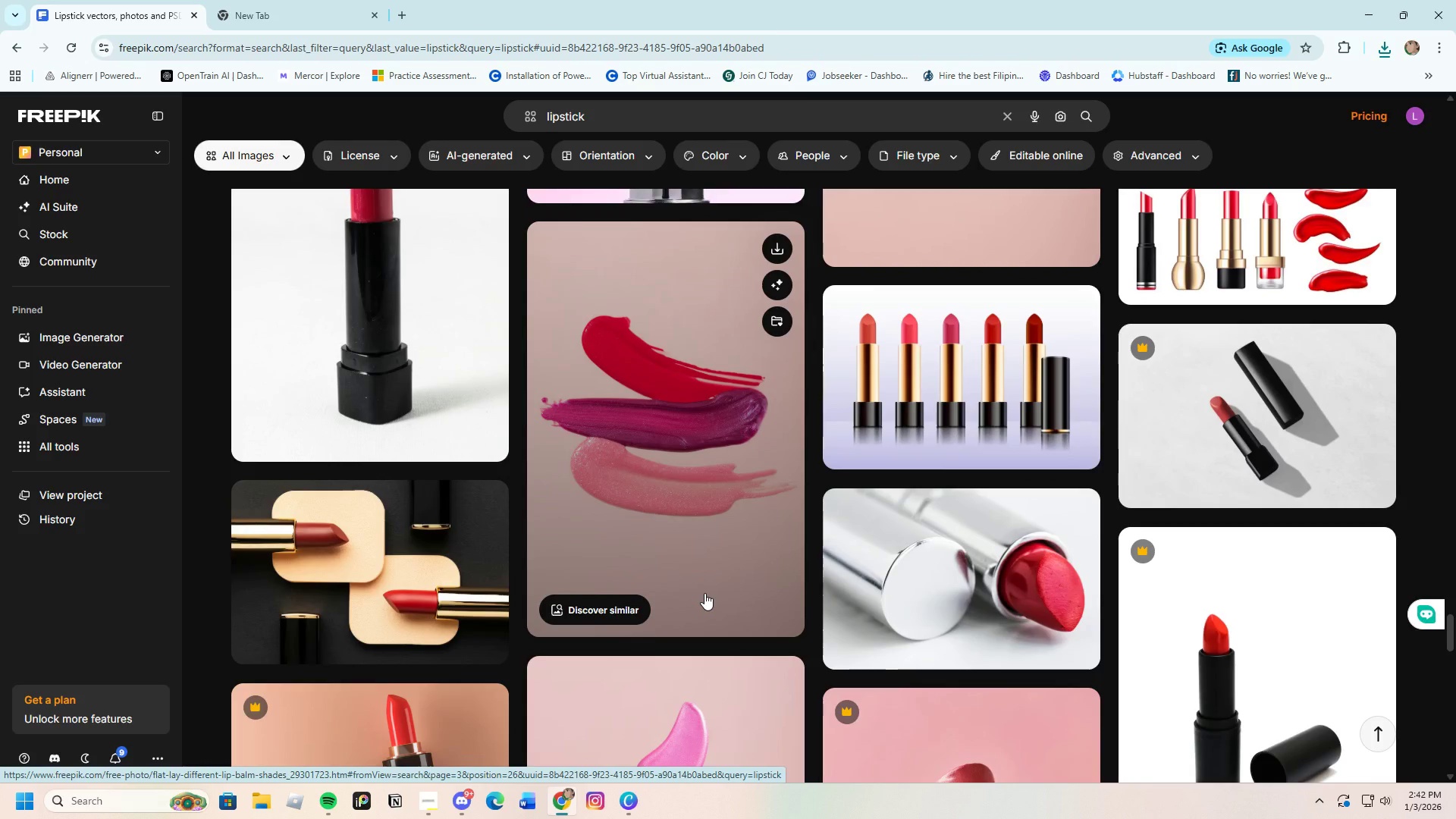 
scroll: coordinate [704, 593], scroll_direction: up, amount: 2.0
 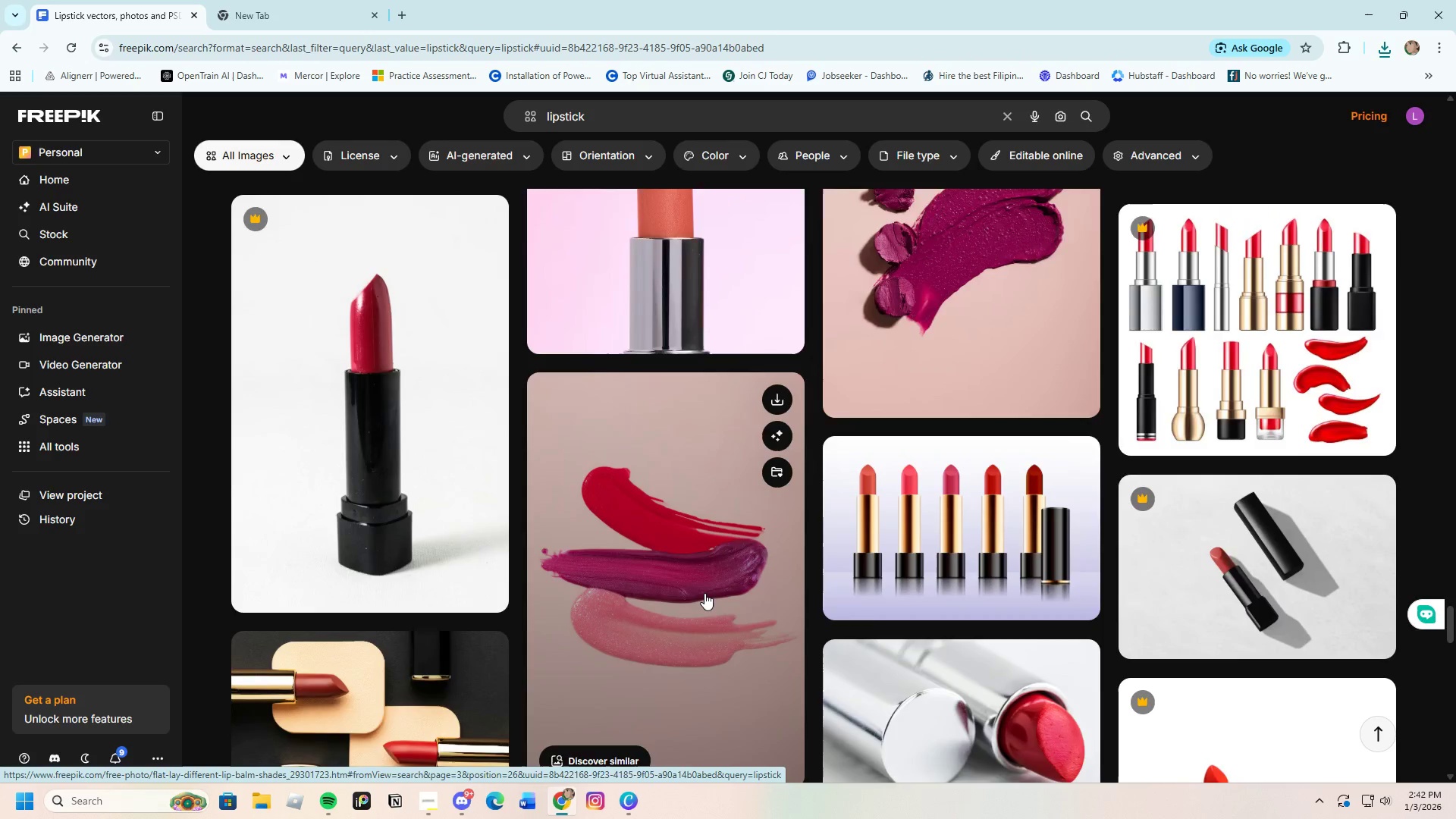 
scroll: coordinate [710, 662], scroll_direction: down, amount: 26.0
 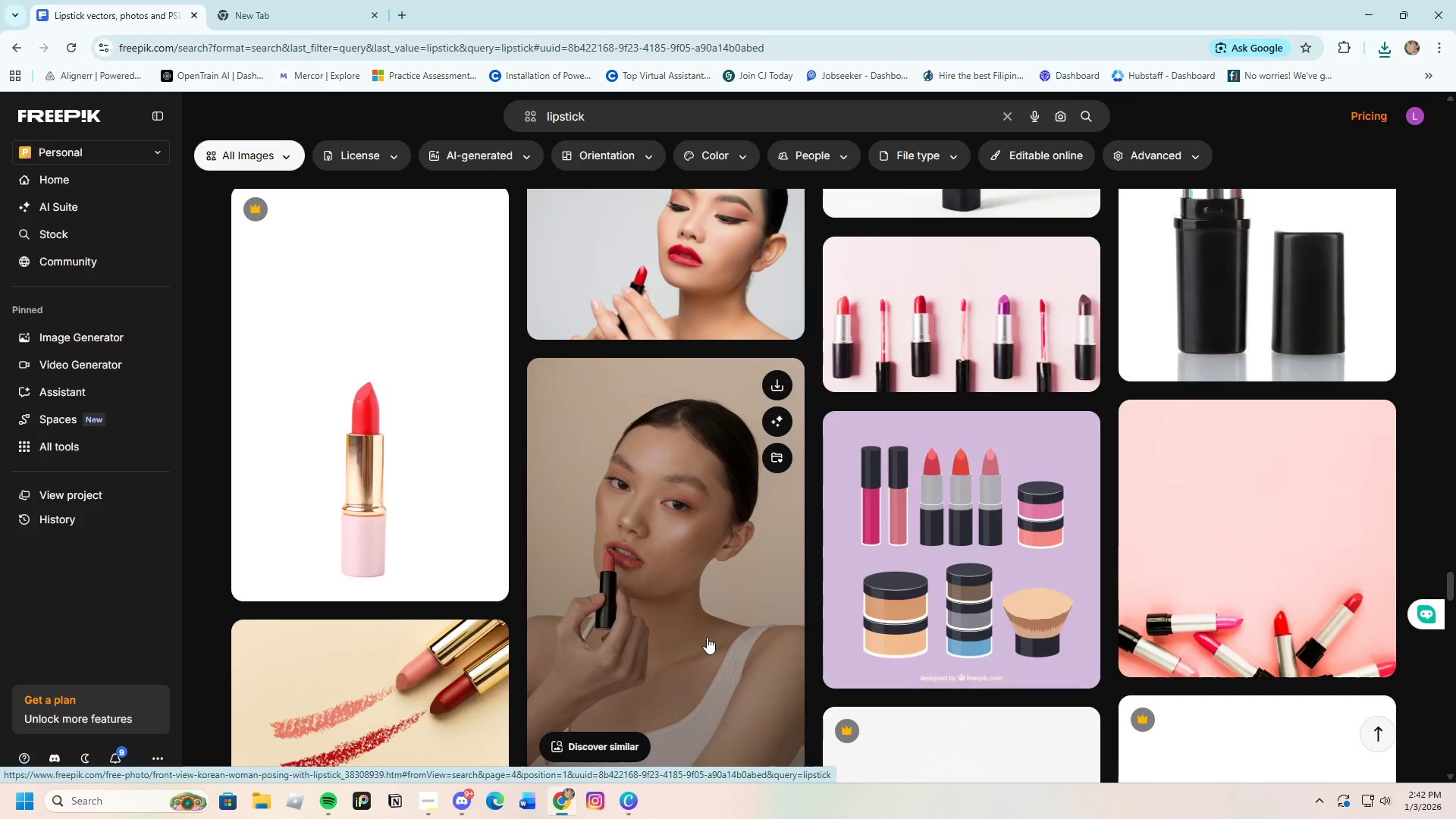 
scroll: coordinate [707, 637], scroll_direction: up, amount: 2.0
 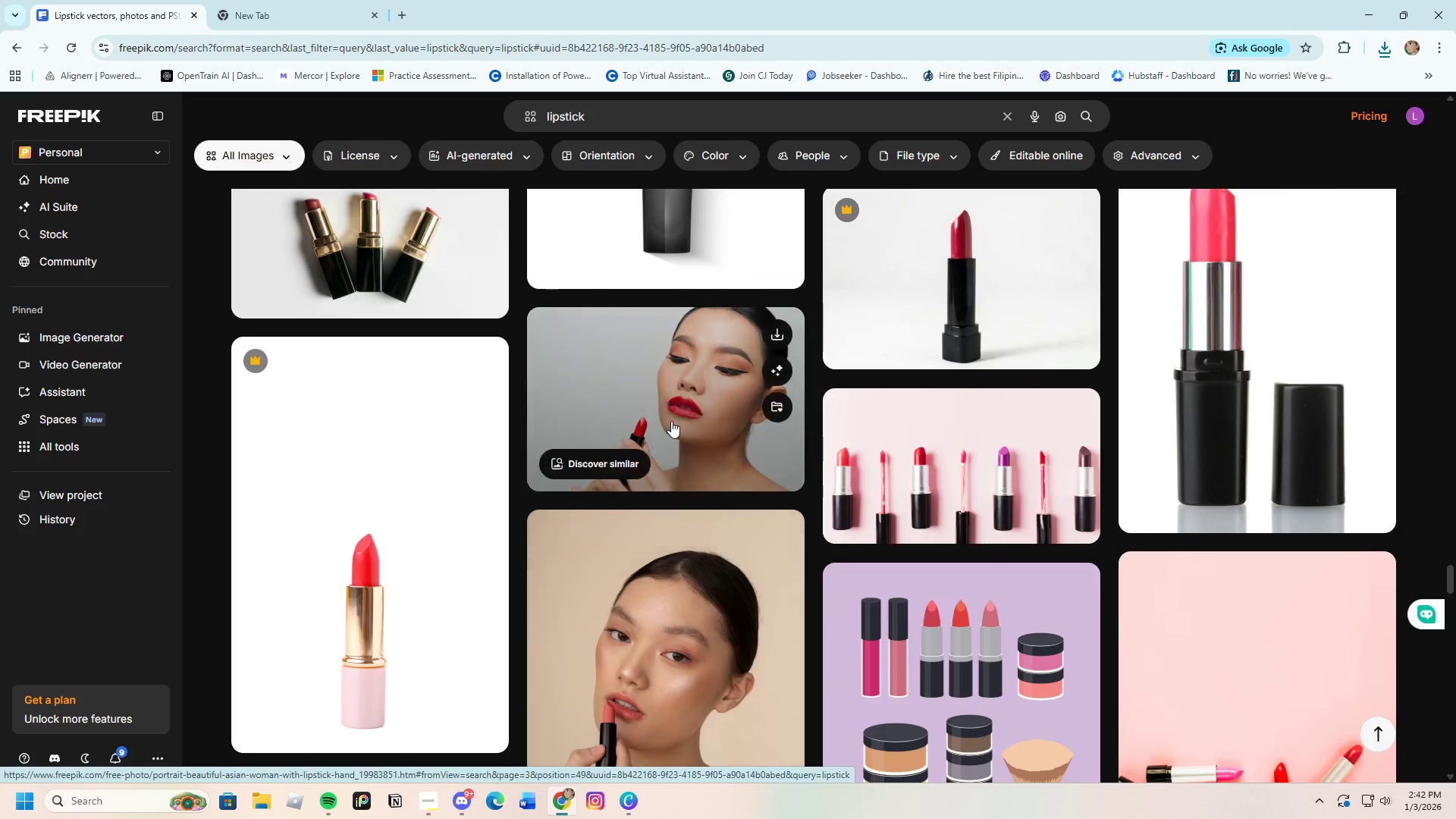 
left_click([671, 420])
 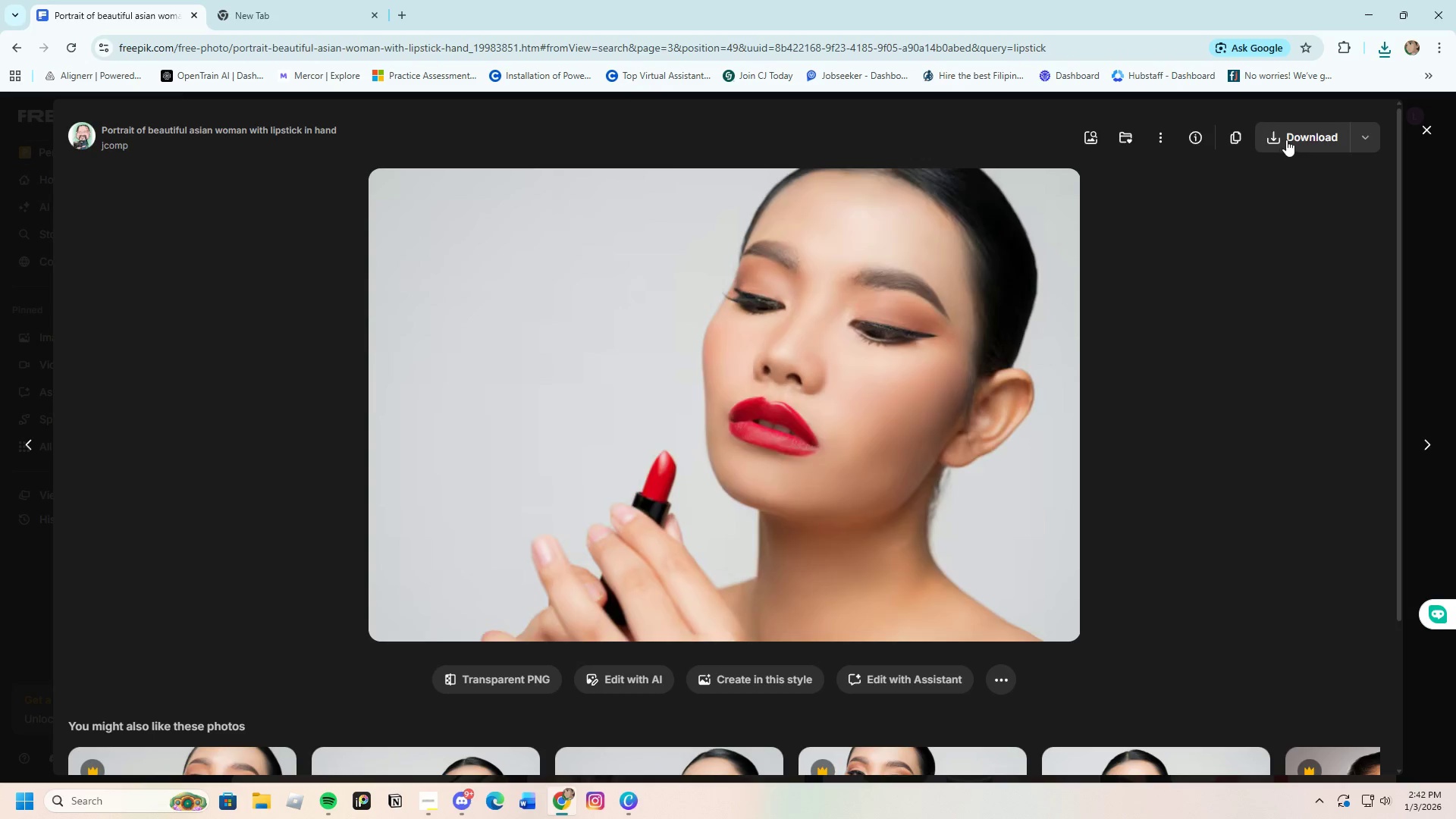 
wait(5.56)
 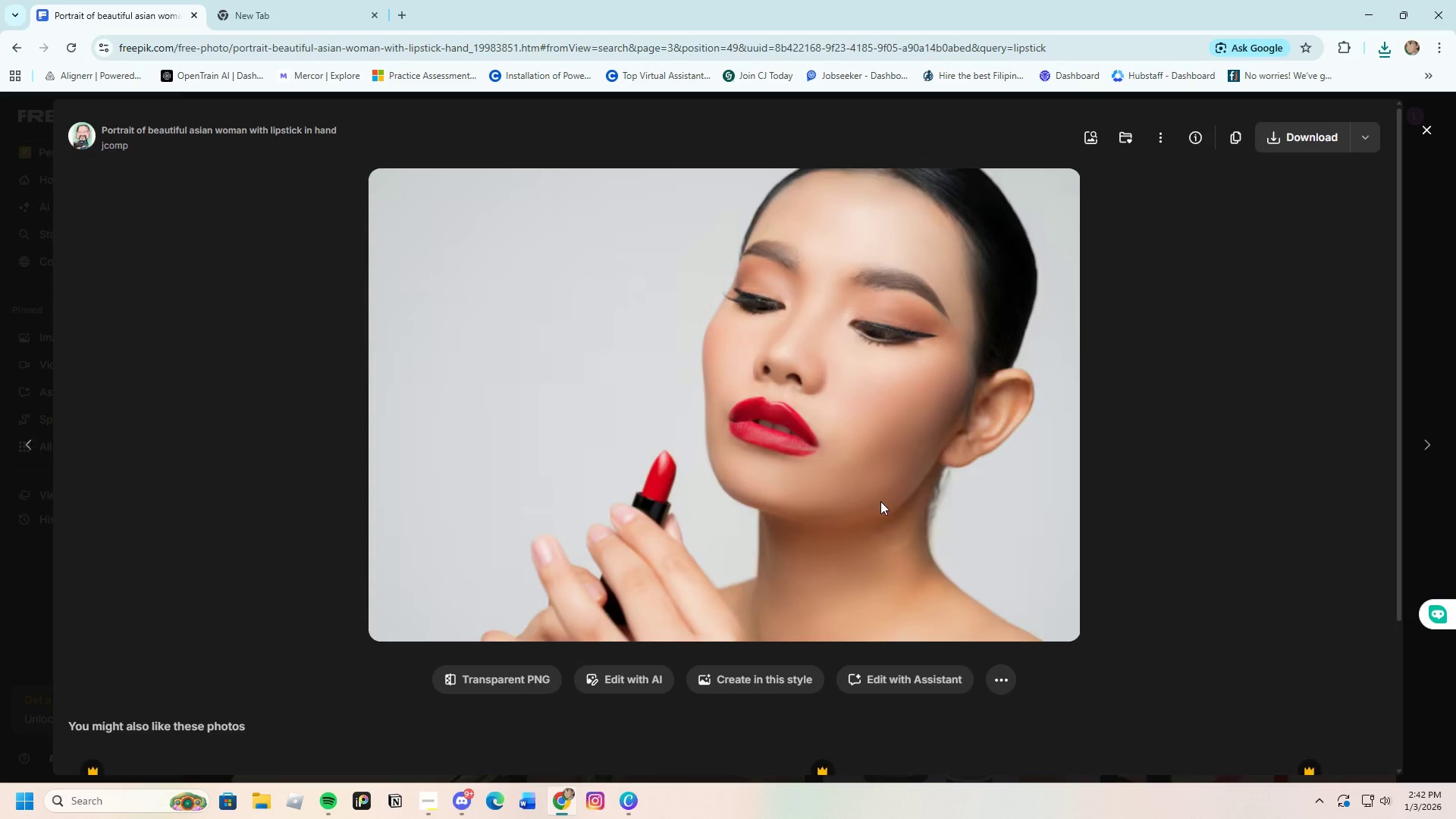 
left_click([1291, 139])
 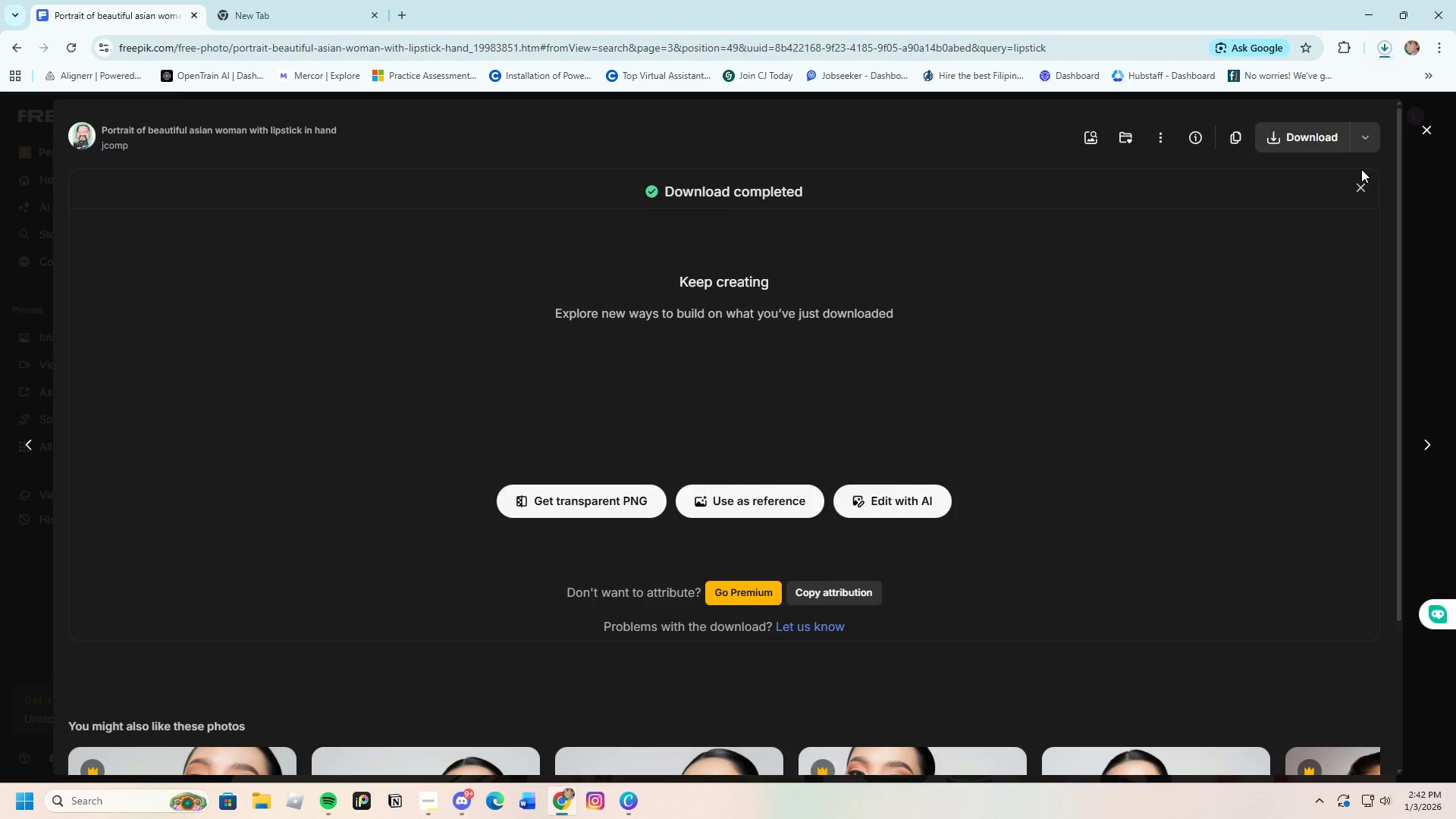 
left_click([1361, 191])
 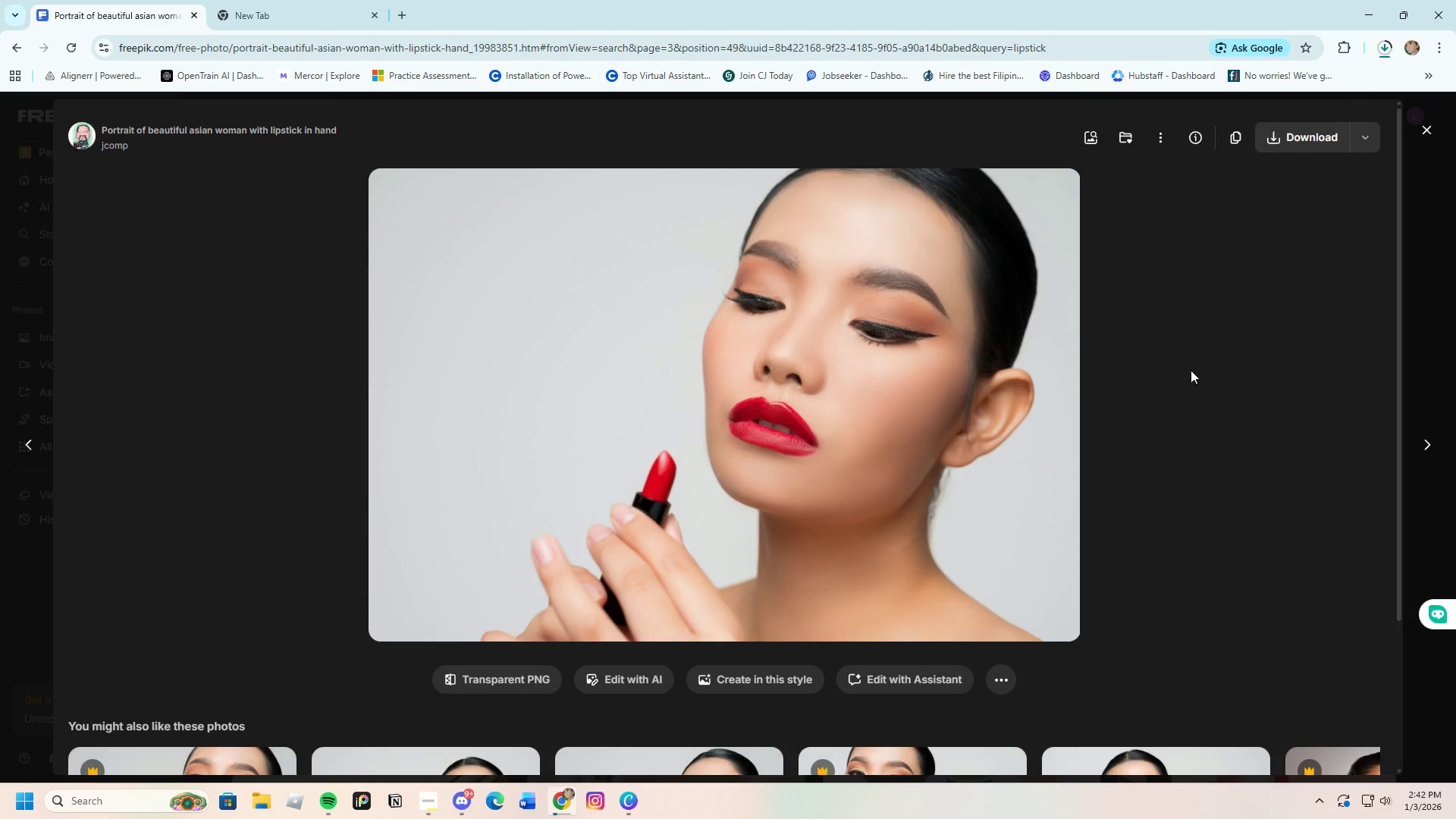 
scroll: coordinate [993, 577], scroll_direction: down, amount: 5.0
 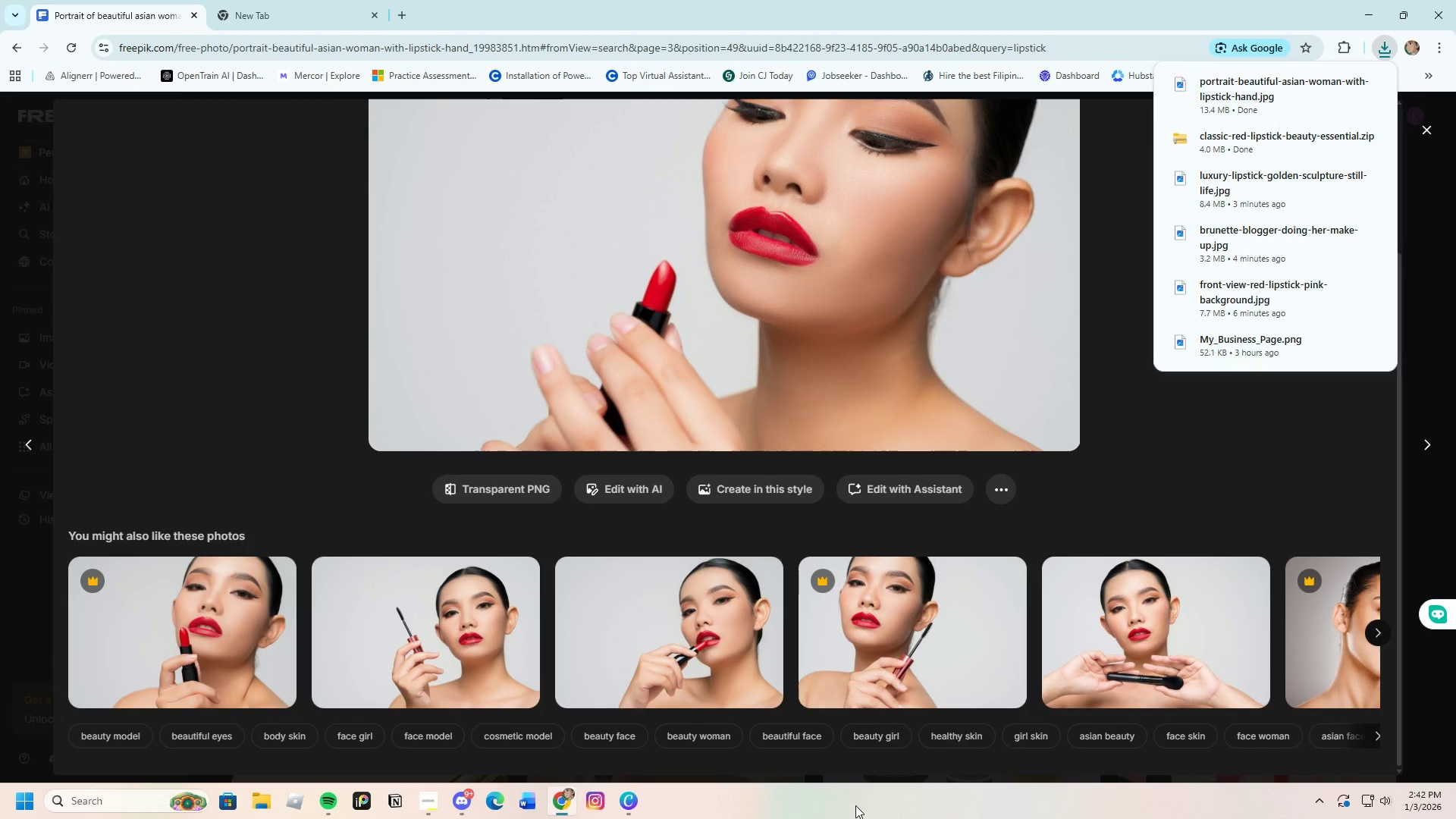 
wait(5.75)
 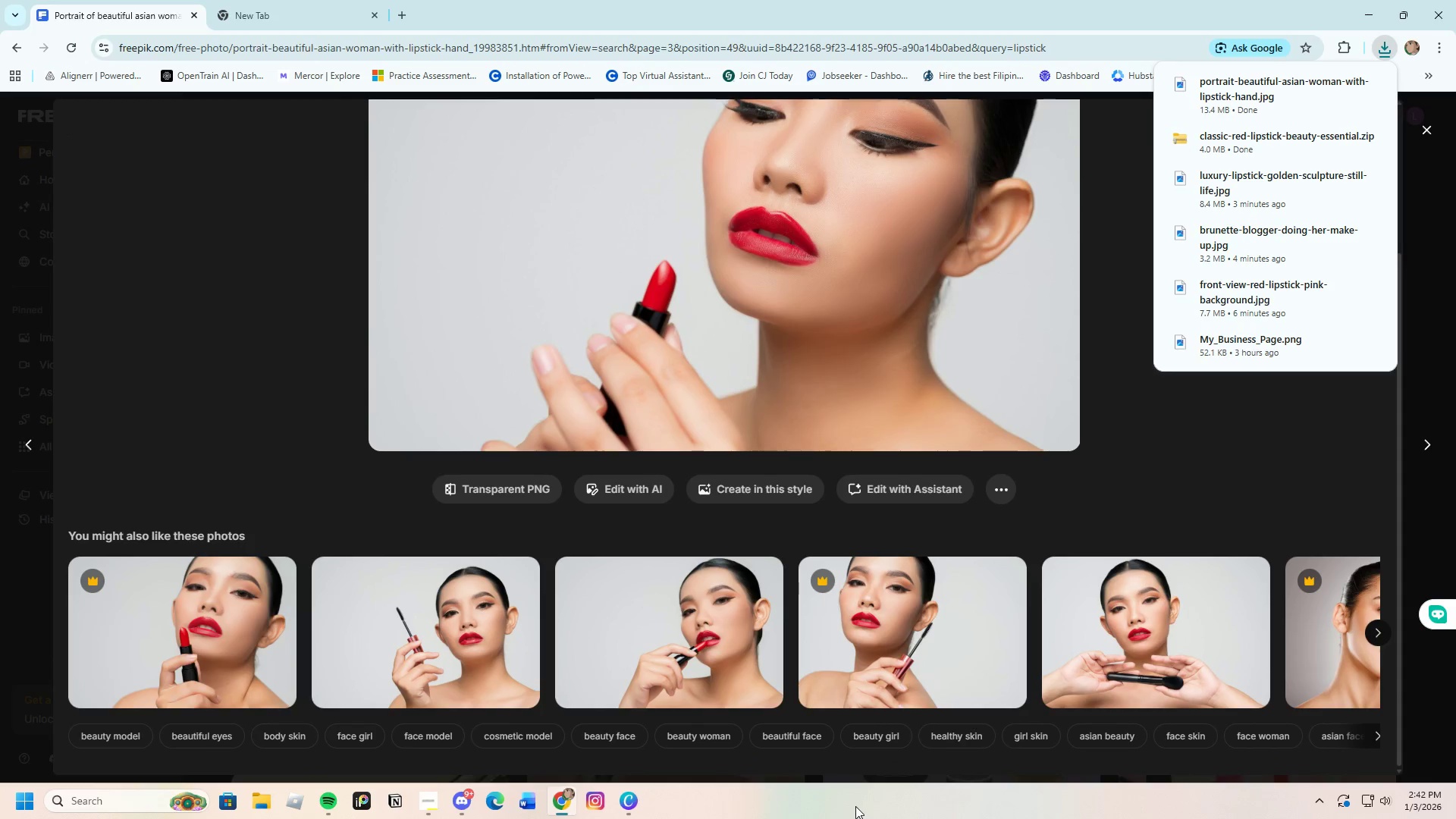 
left_click([1373, 626])
 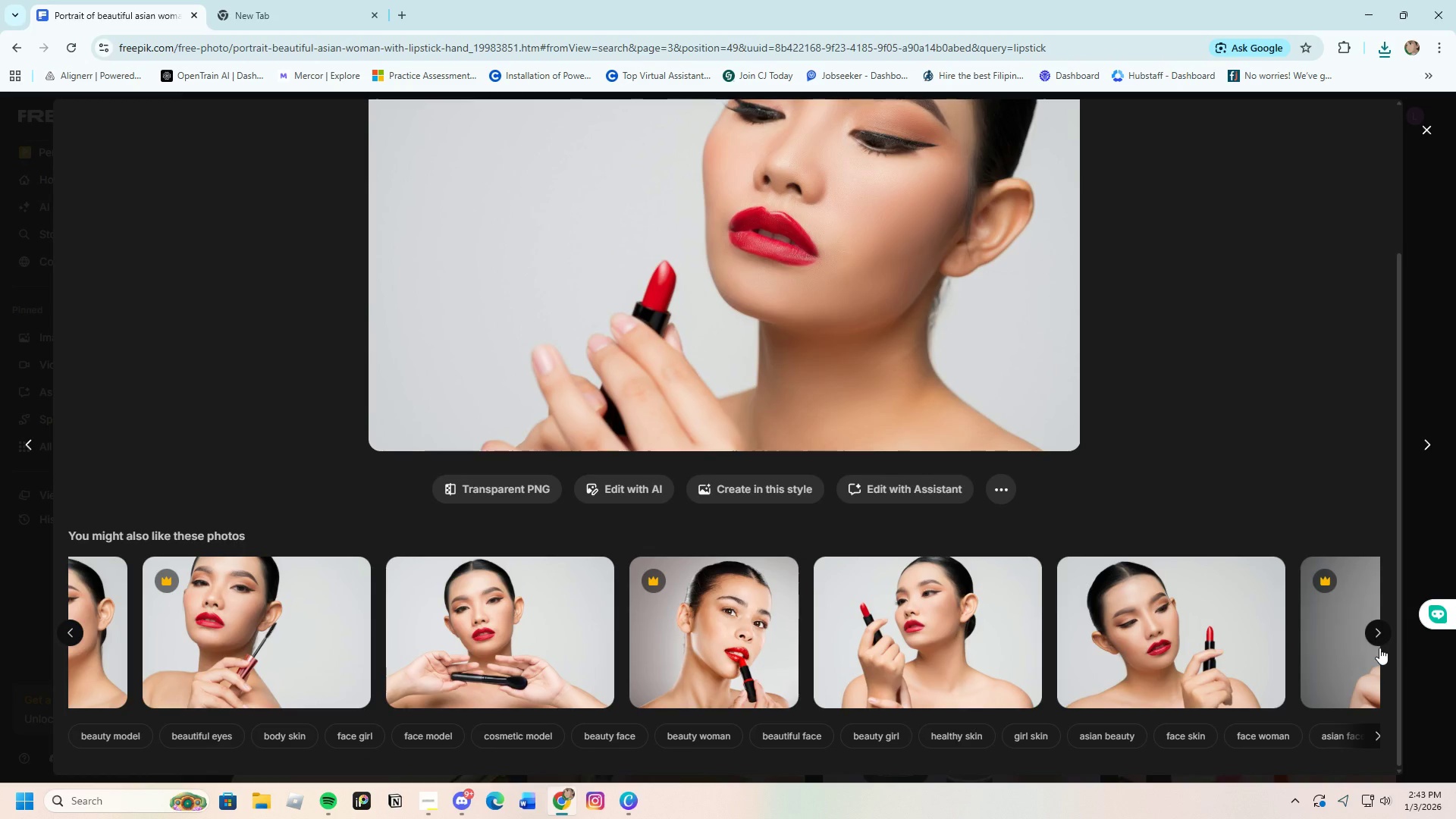 
wait(6.77)
 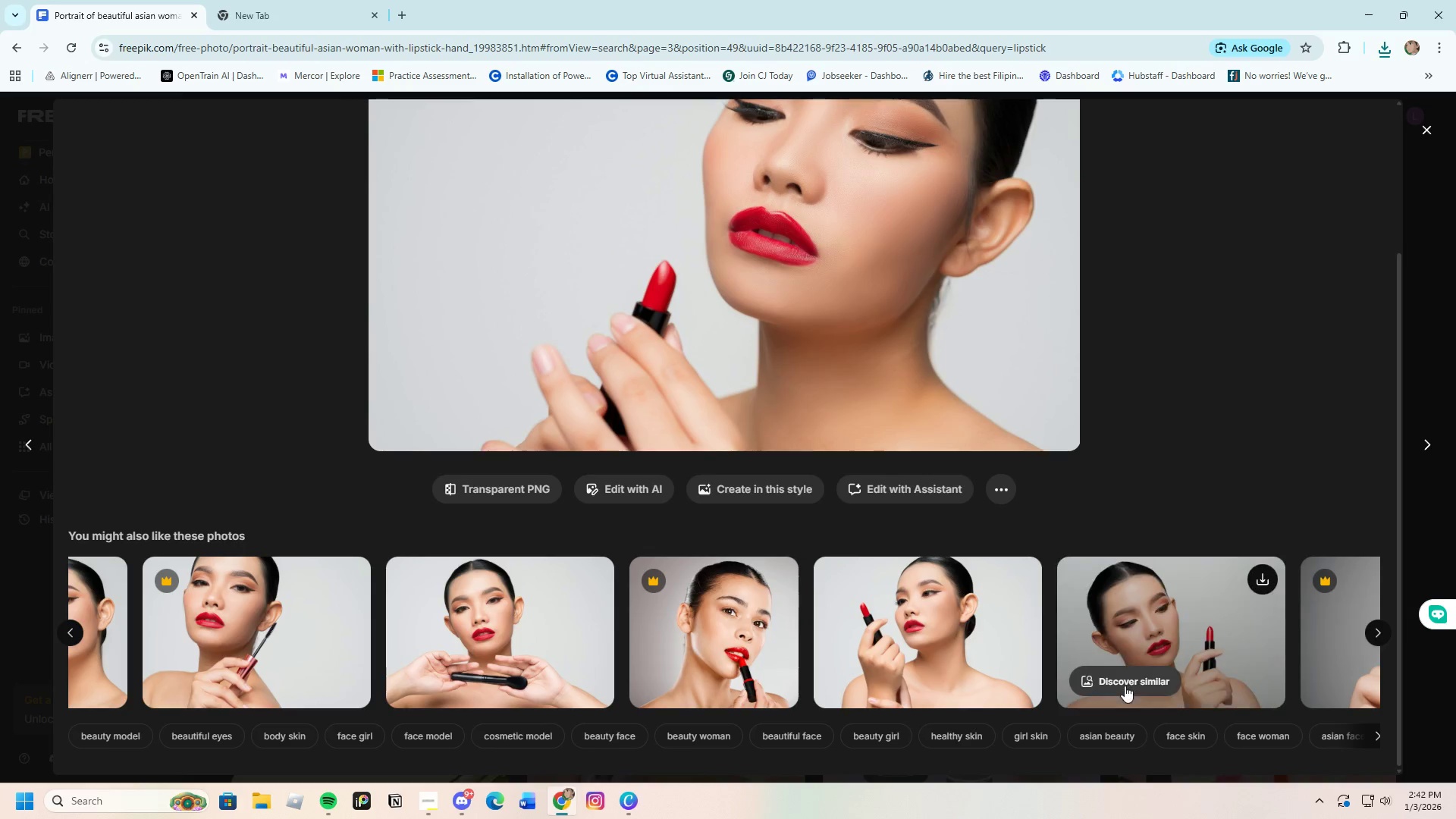 
left_click([1387, 635])
 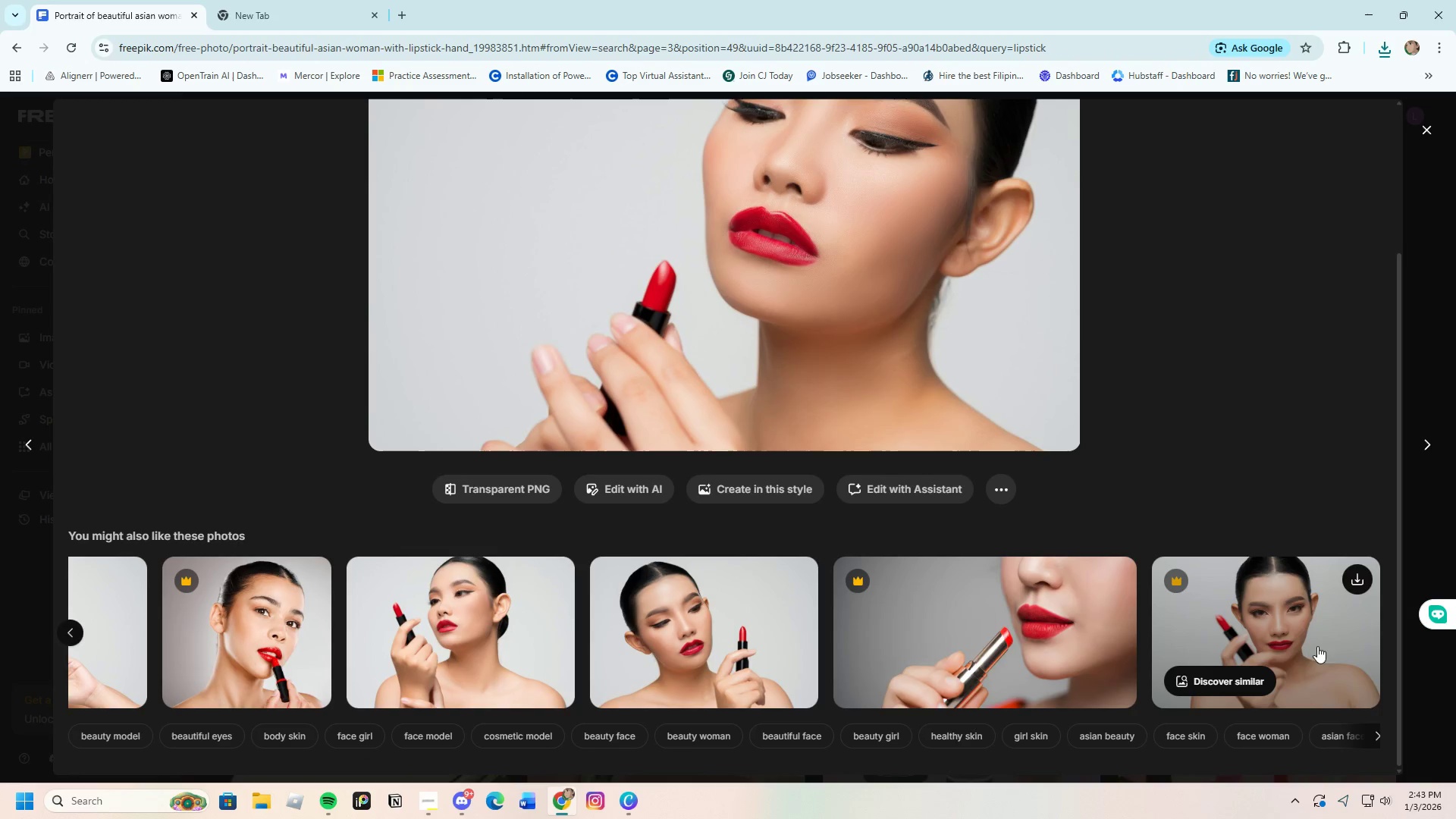 
scroll: coordinate [1290, 651], scroll_direction: down, amount: 2.0
 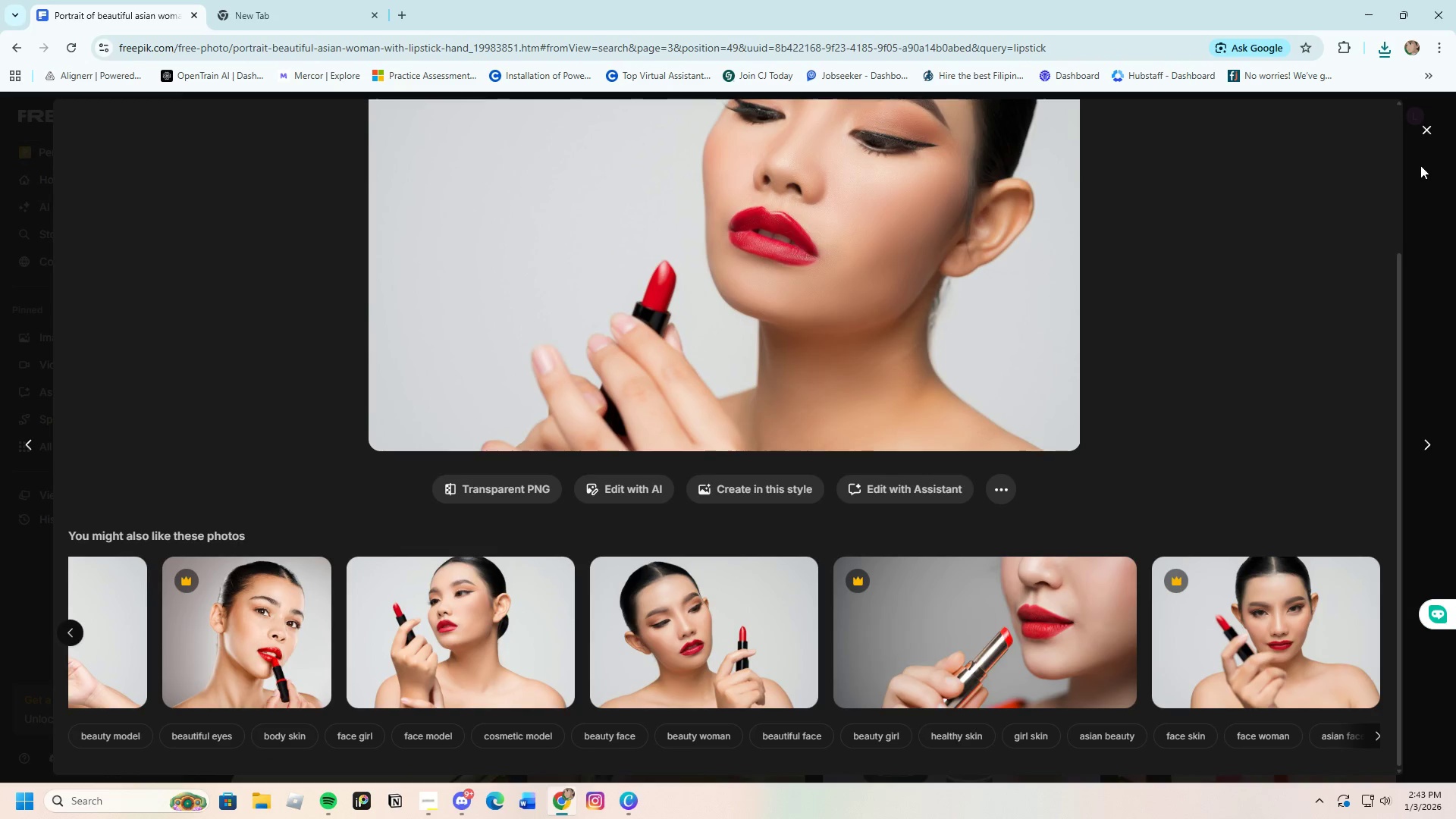 
left_click([1429, 133])
 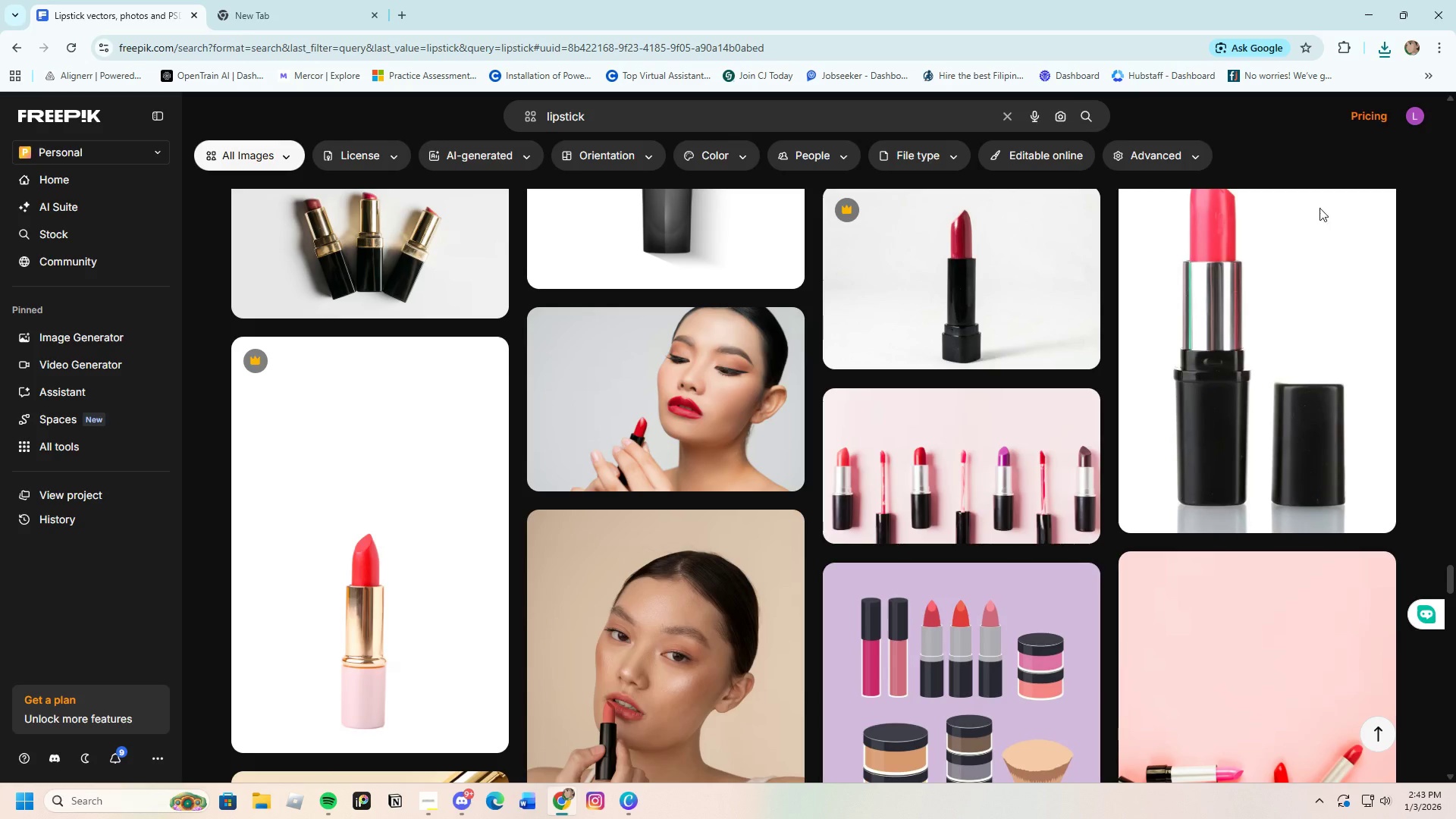 
scroll: coordinate [730, 602], scroll_direction: down, amount: 27.0
 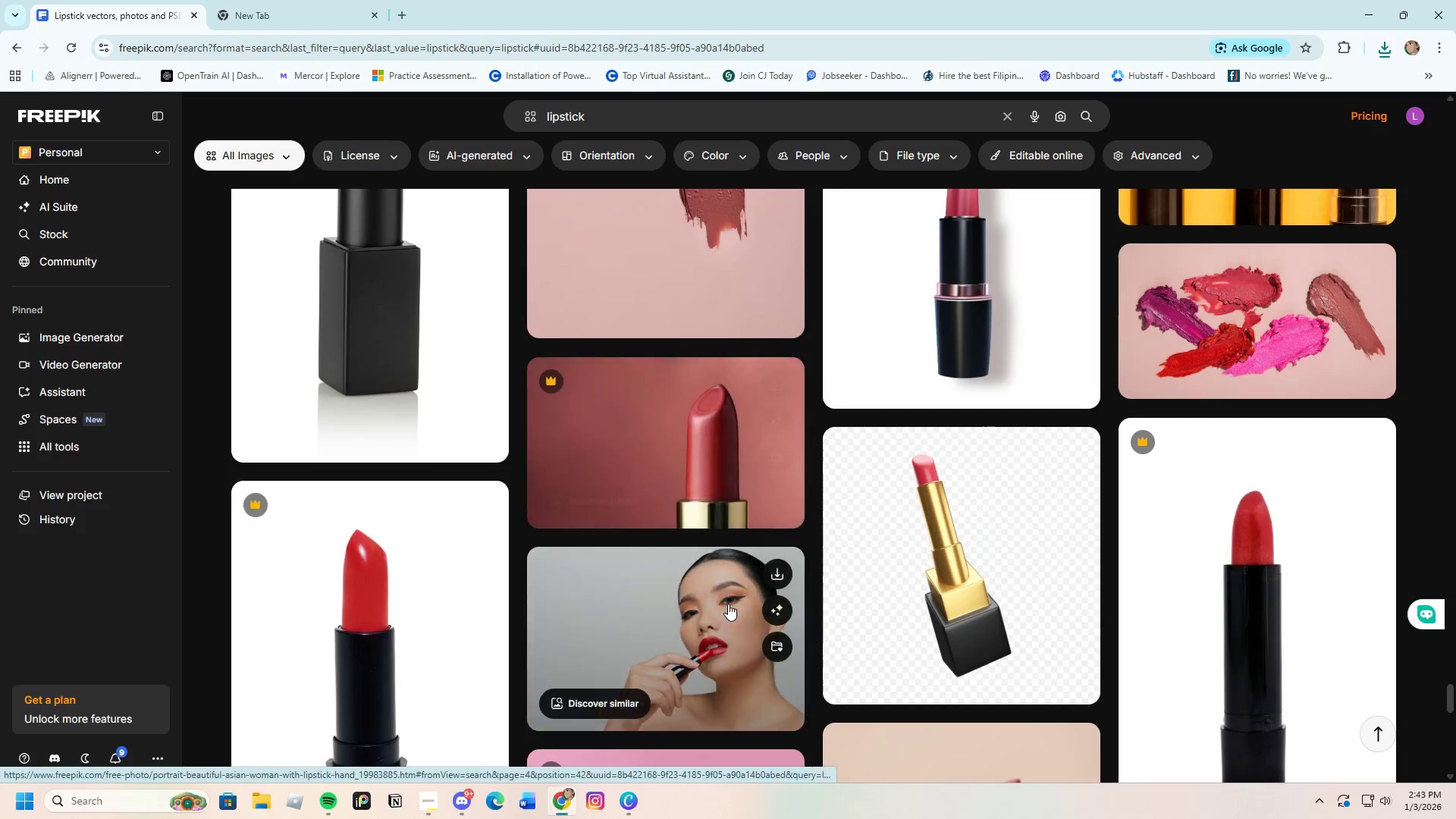 
scroll: coordinate [728, 604], scroll_direction: down, amount: 14.0
 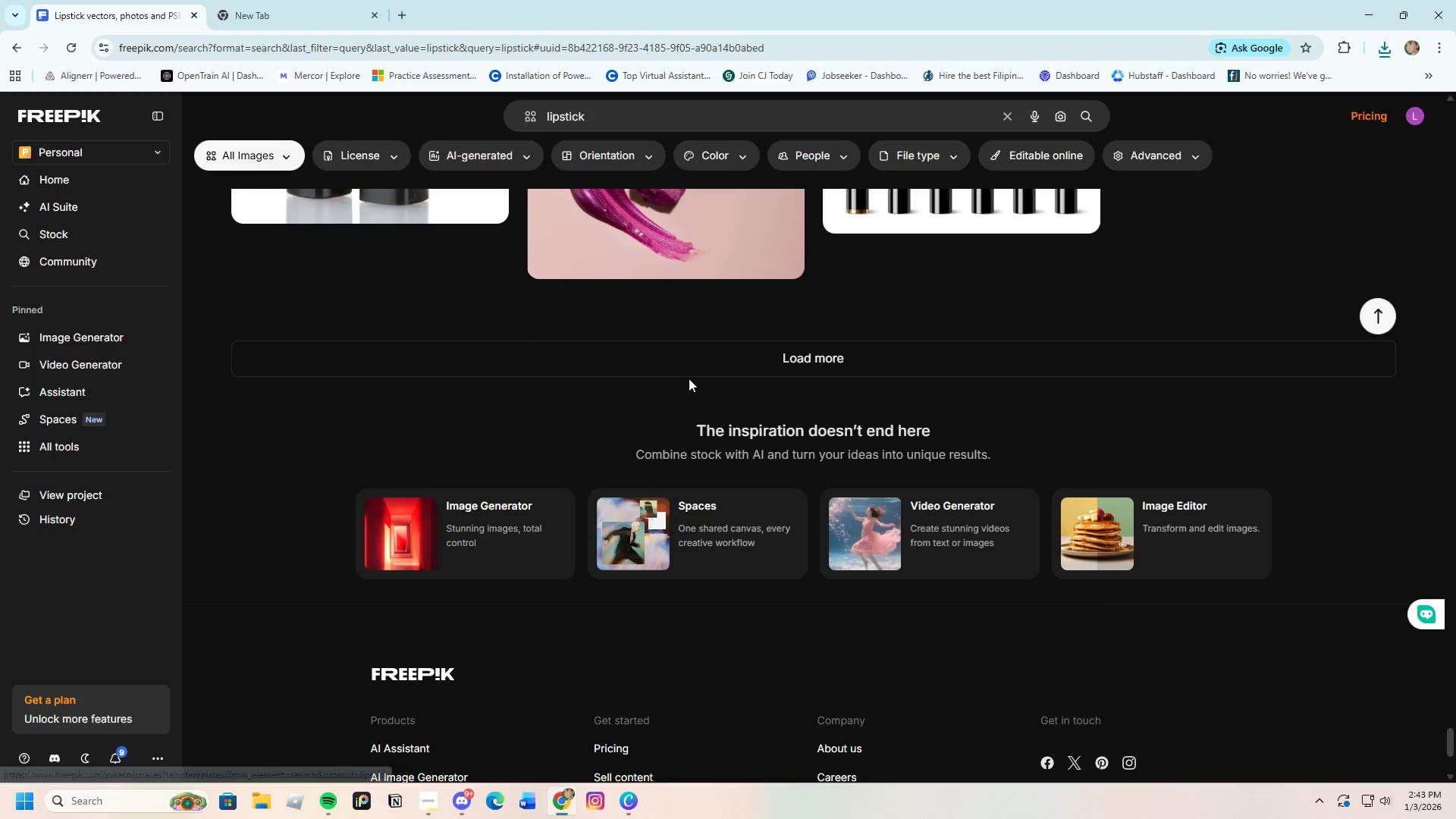 
left_click([687, 368])
 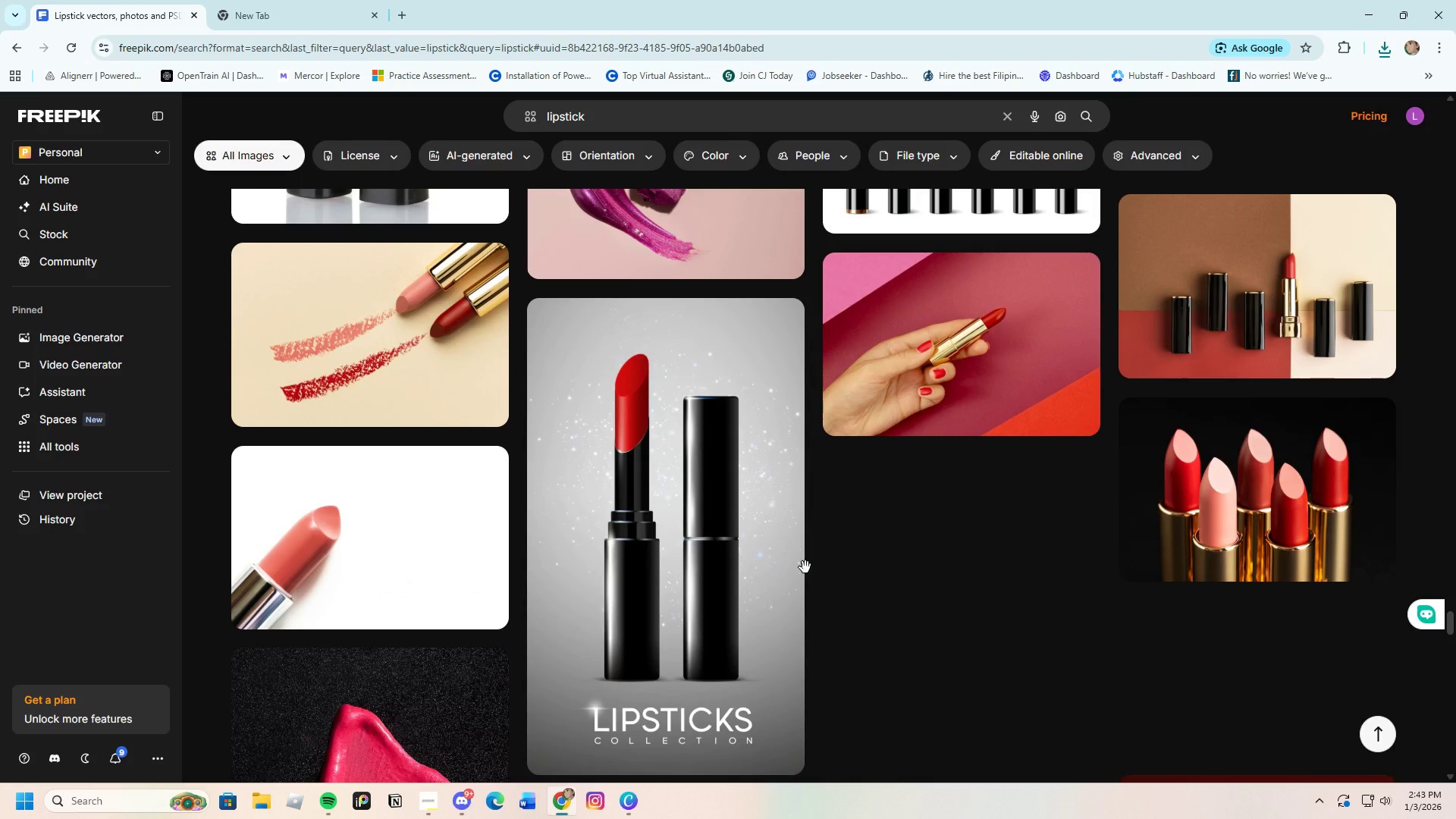 
scroll: coordinate [773, 655], scroll_direction: down, amount: 14.0
 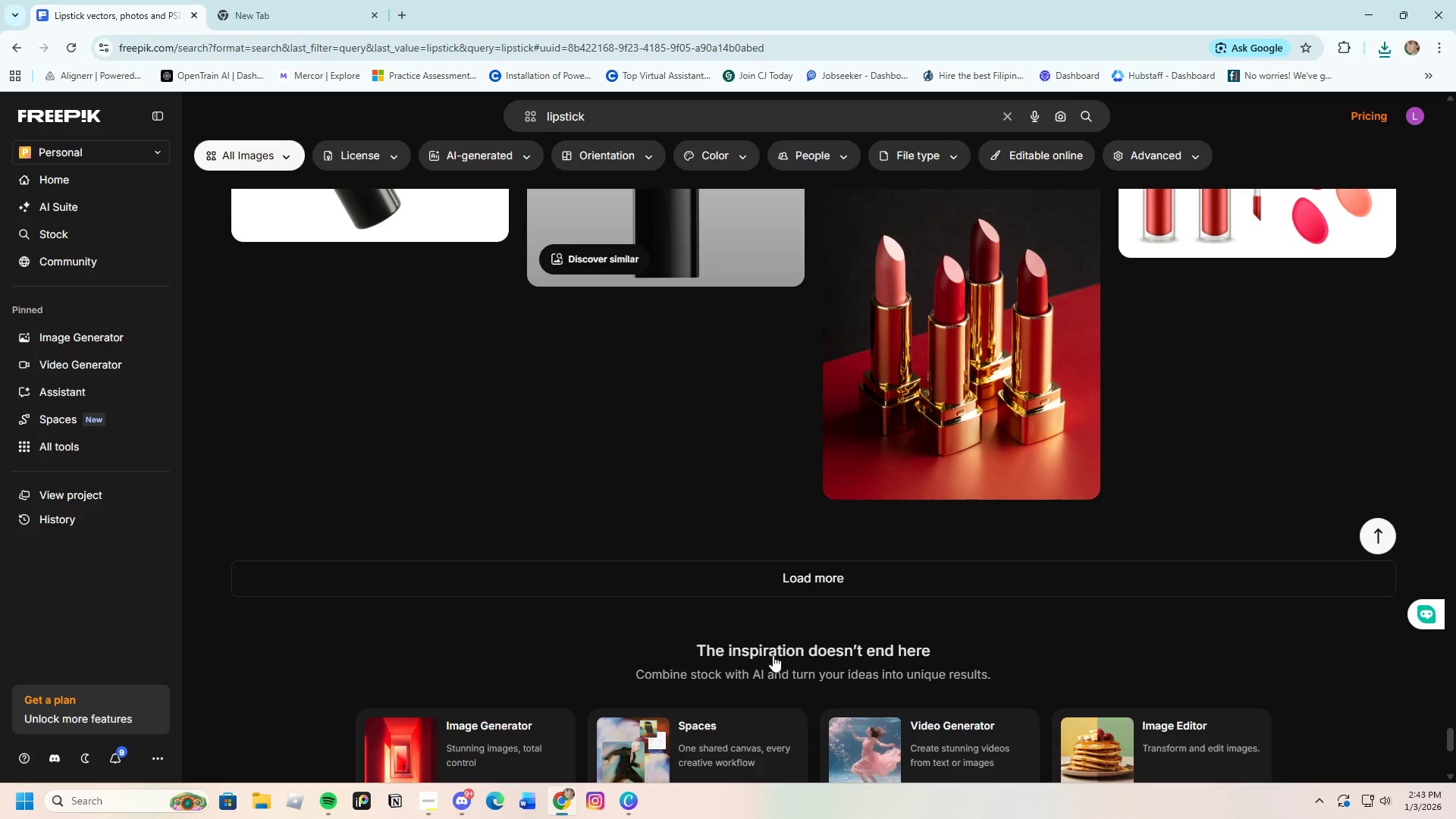 
left_click([739, 579])
 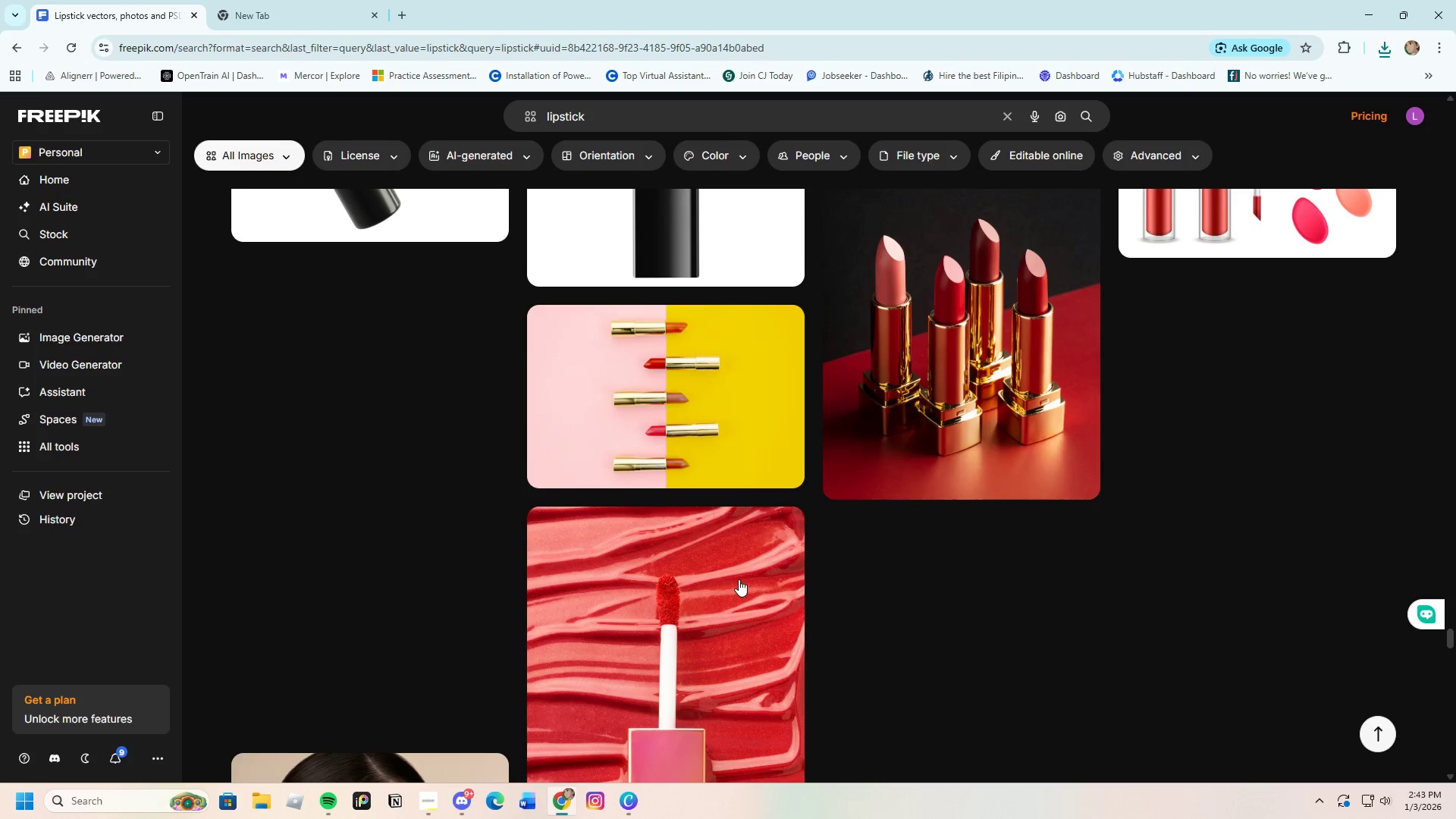 
scroll: coordinate [733, 588], scroll_direction: down, amount: 9.0
 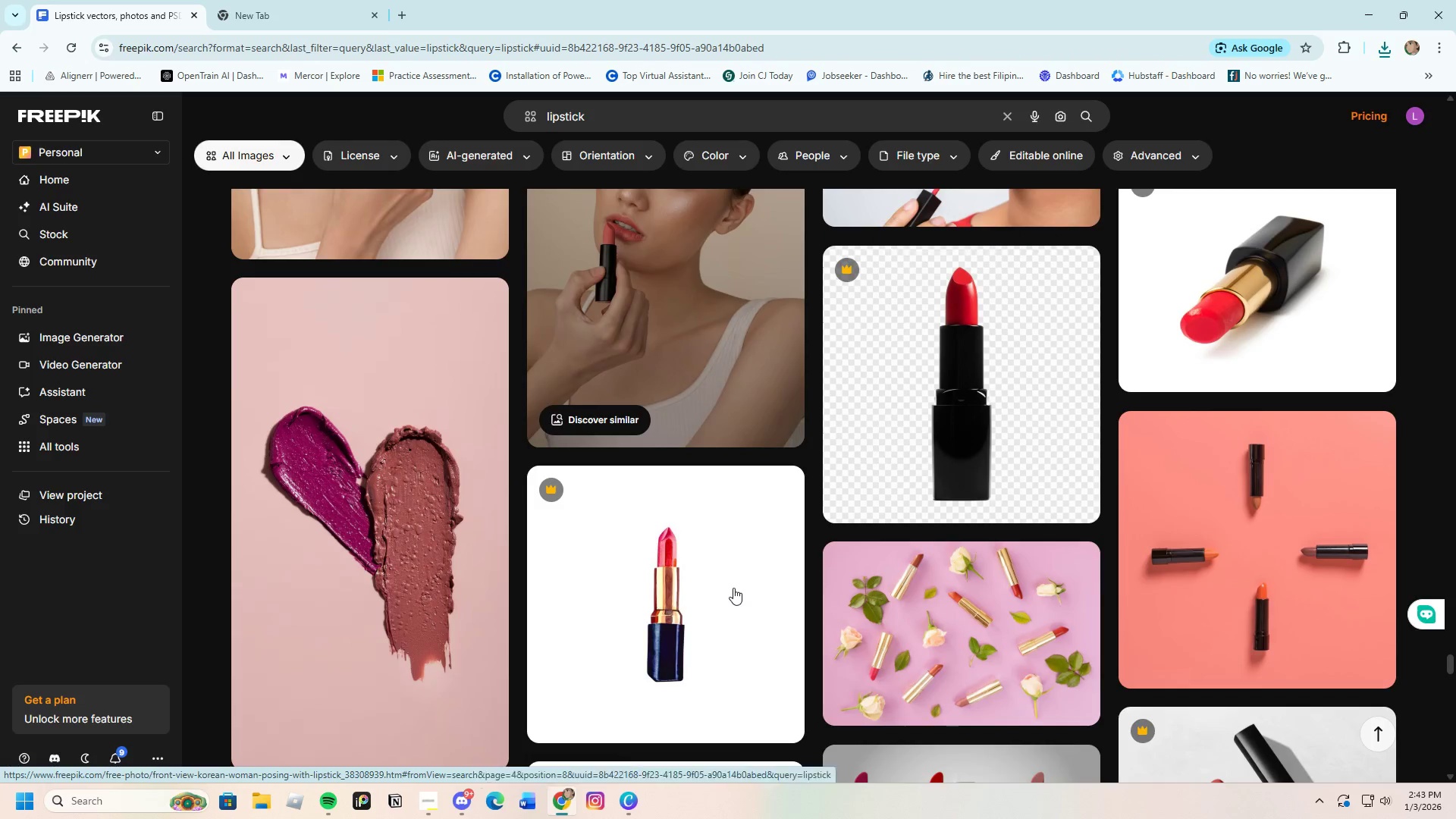 
scroll: coordinate [733, 588], scroll_direction: up, amount: 2.0
 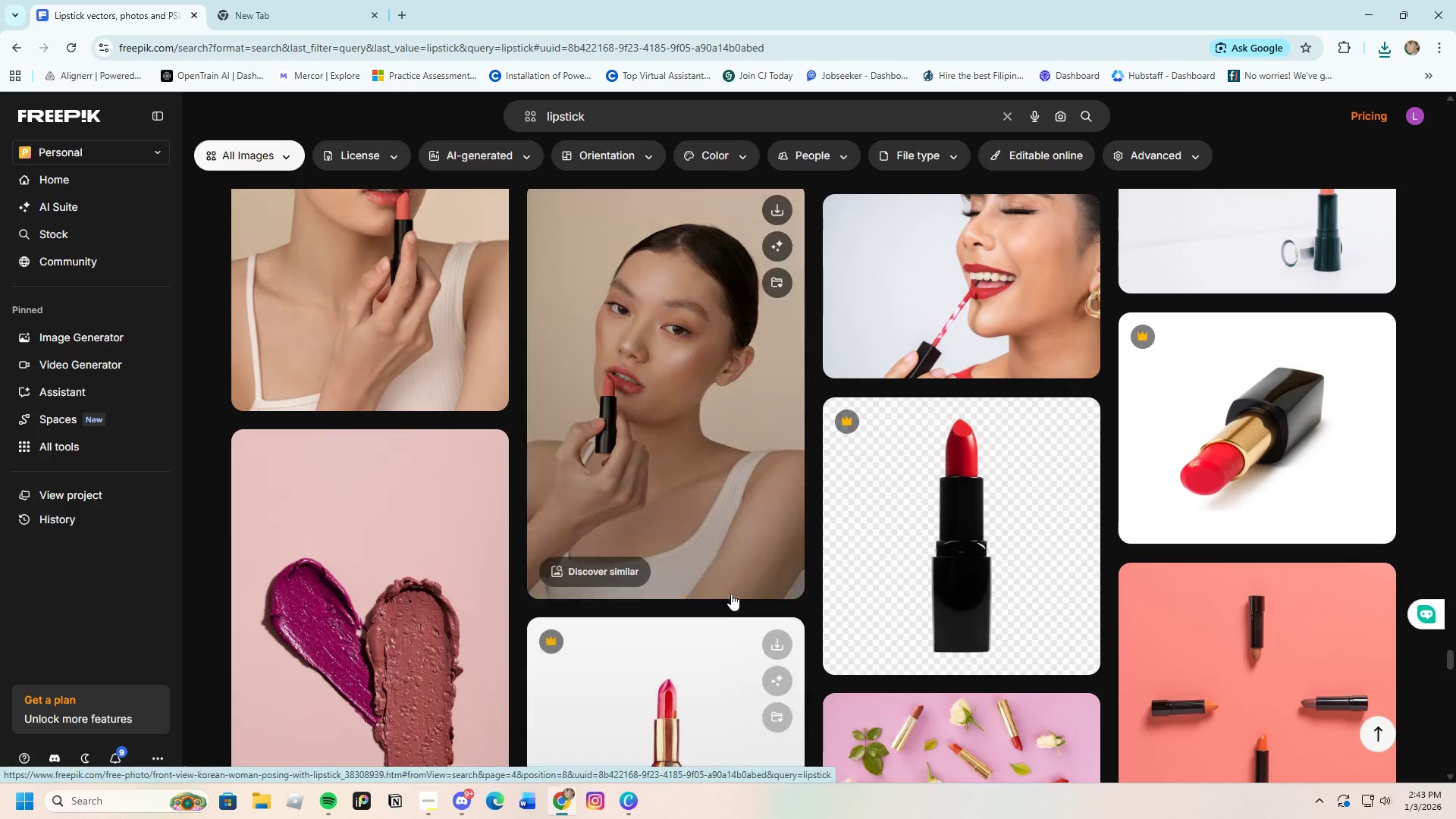 
scroll: coordinate [731, 599], scroll_direction: down, amount: 26.0
 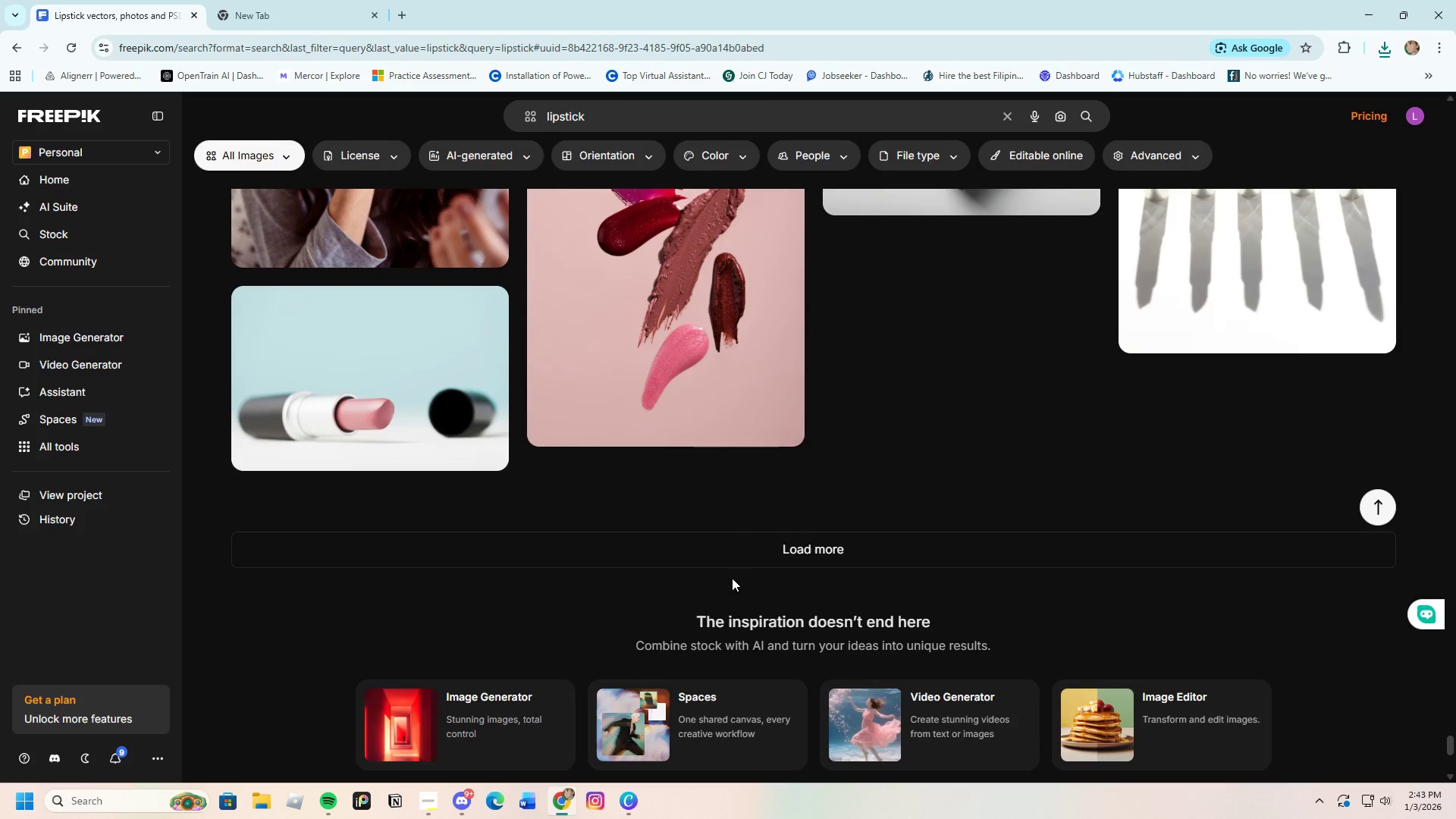 
left_click([734, 552])
 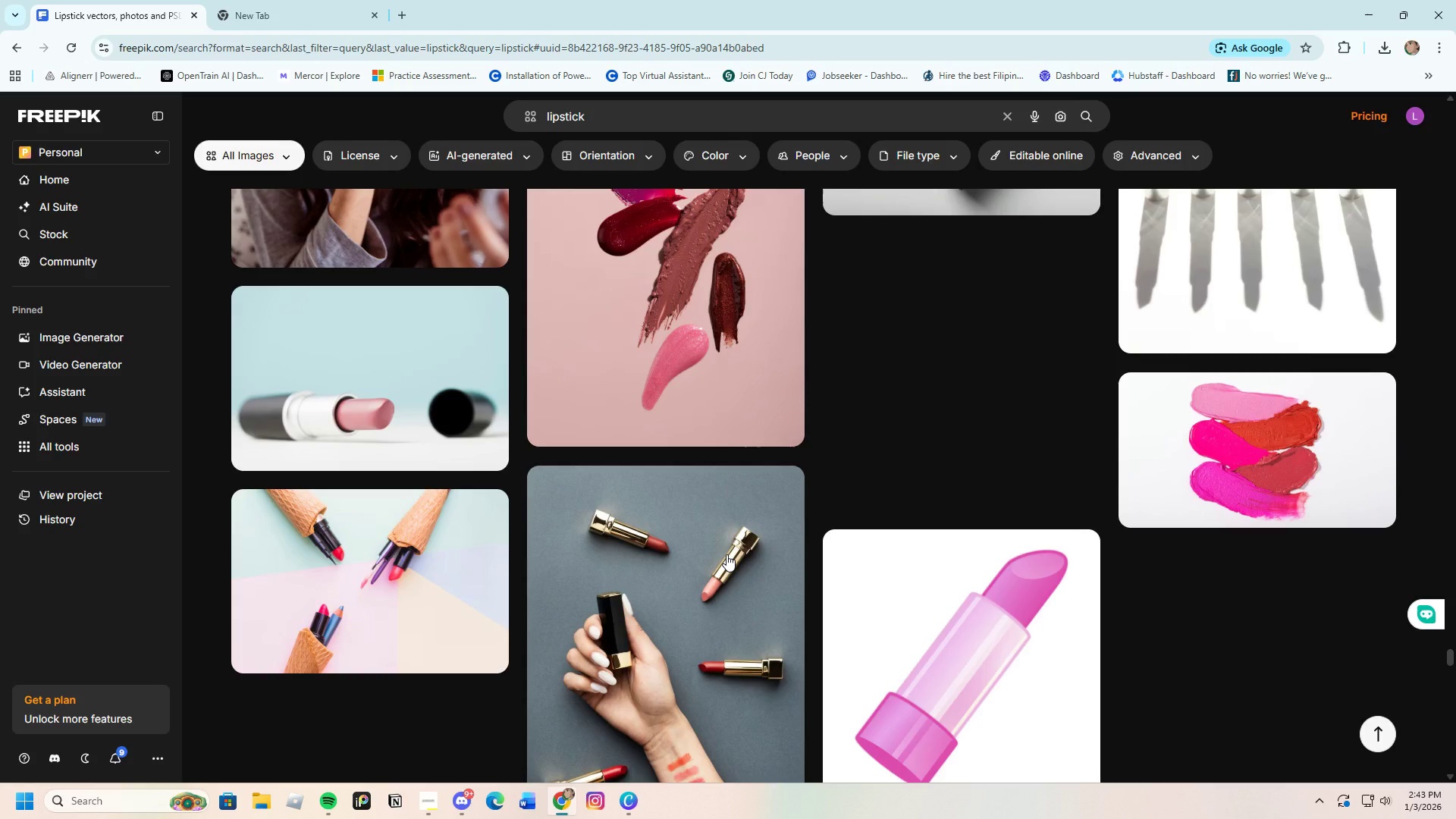 
scroll: coordinate [726, 556], scroll_direction: down, amount: 3.0
 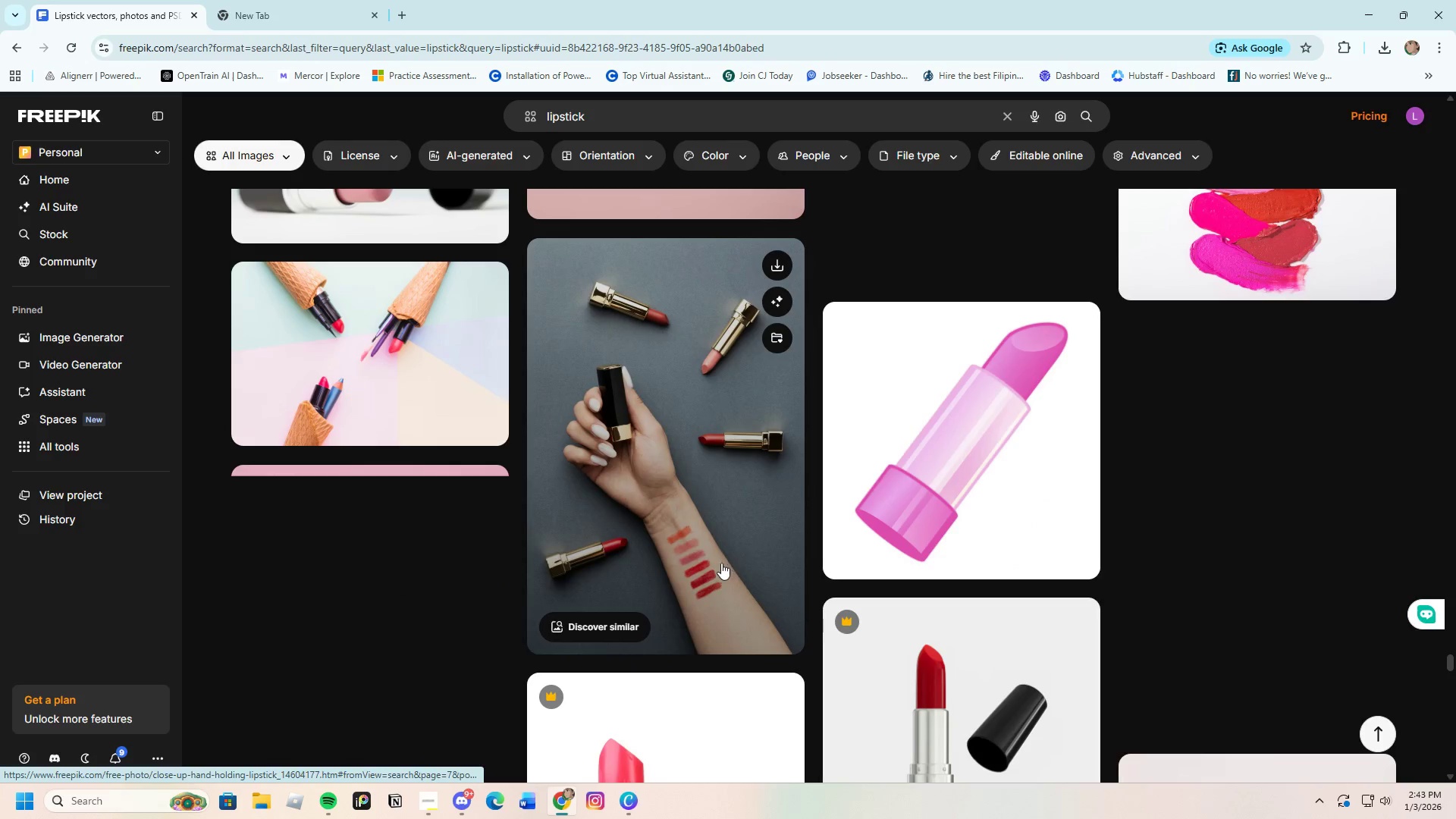 
mouse_move([745, 661])
 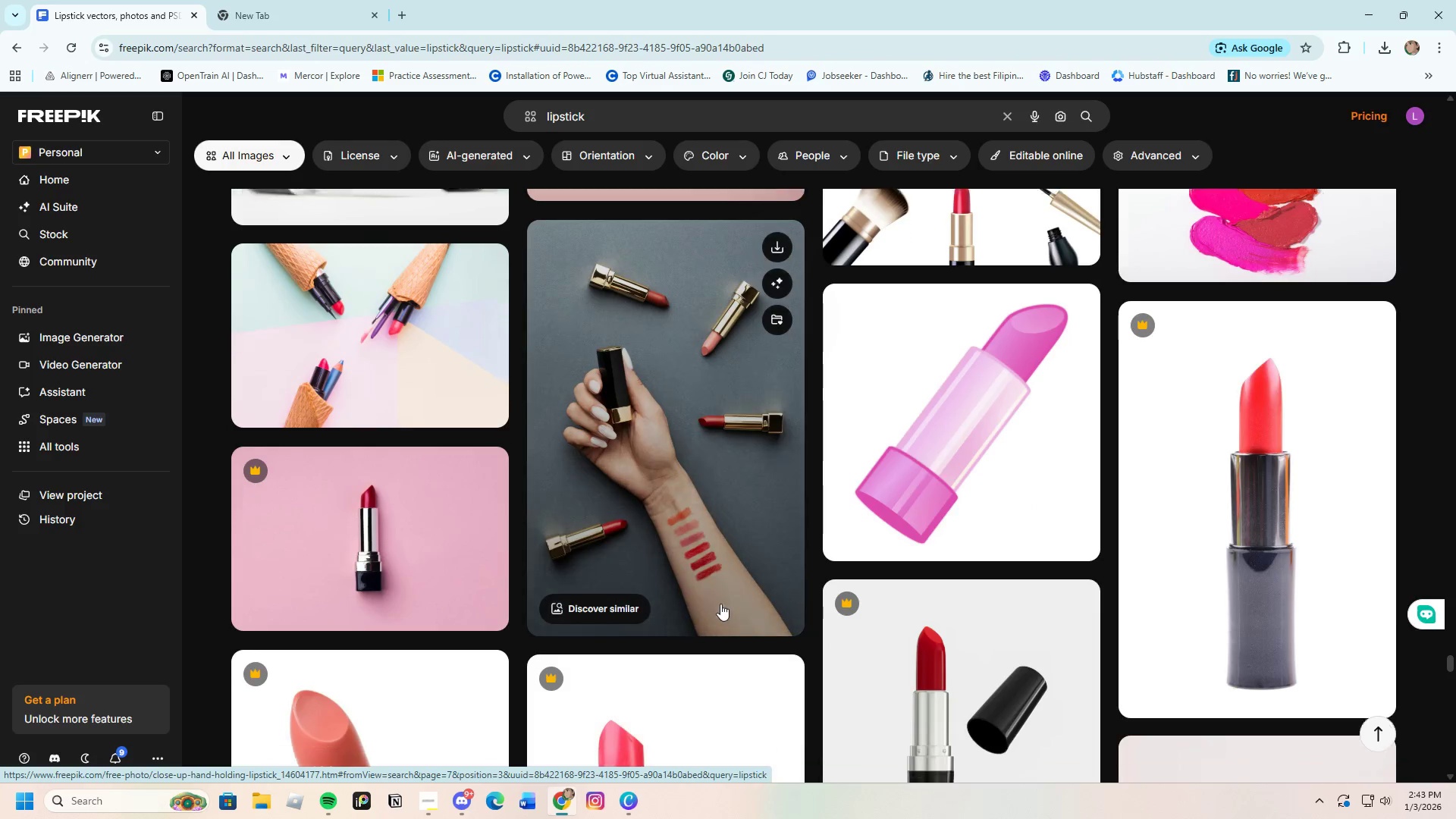 
scroll: coordinate [720, 604], scroll_direction: none, amount: 0.0
 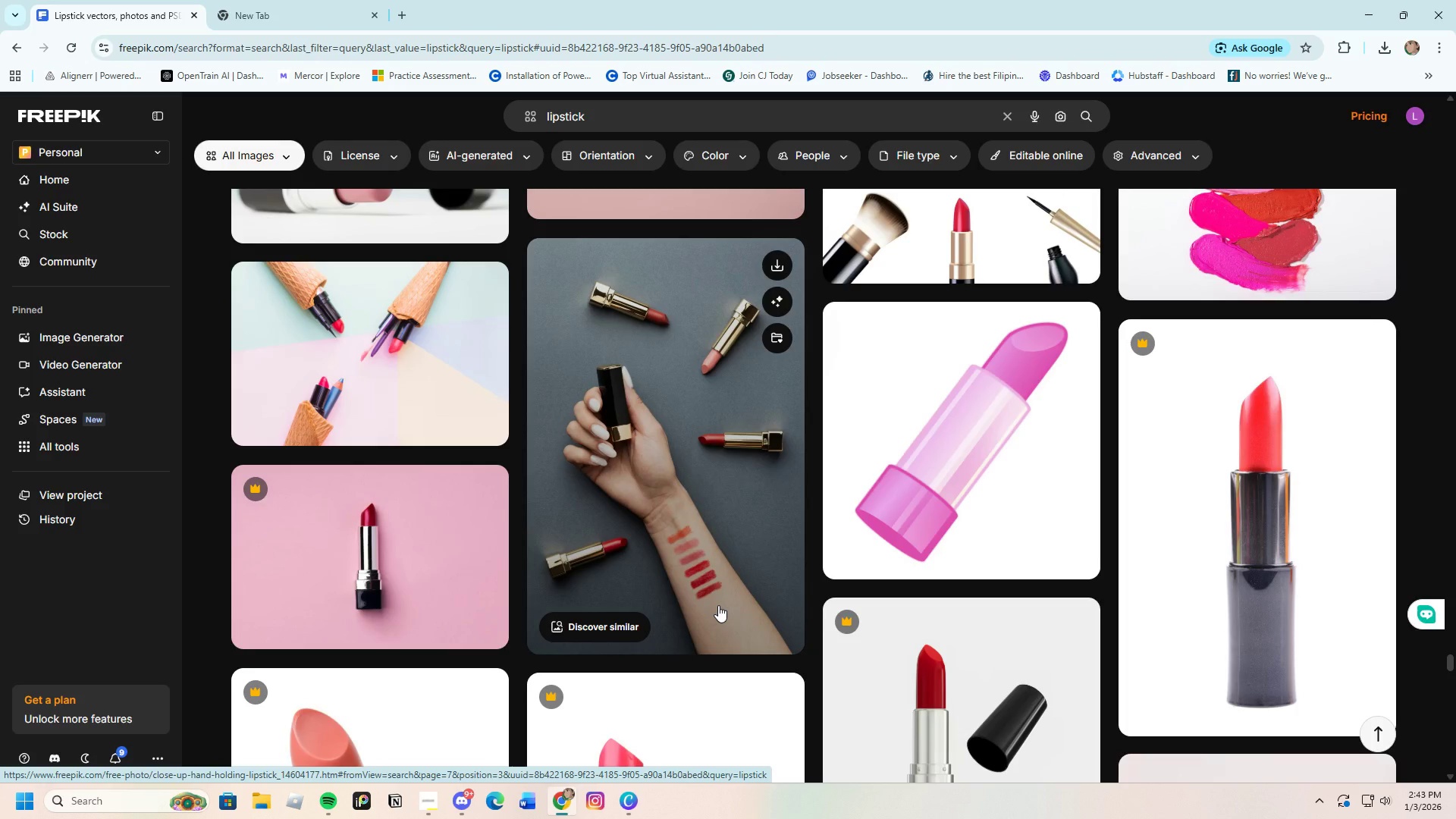 
scroll: coordinate [717, 607], scroll_direction: down, amount: 15.0
 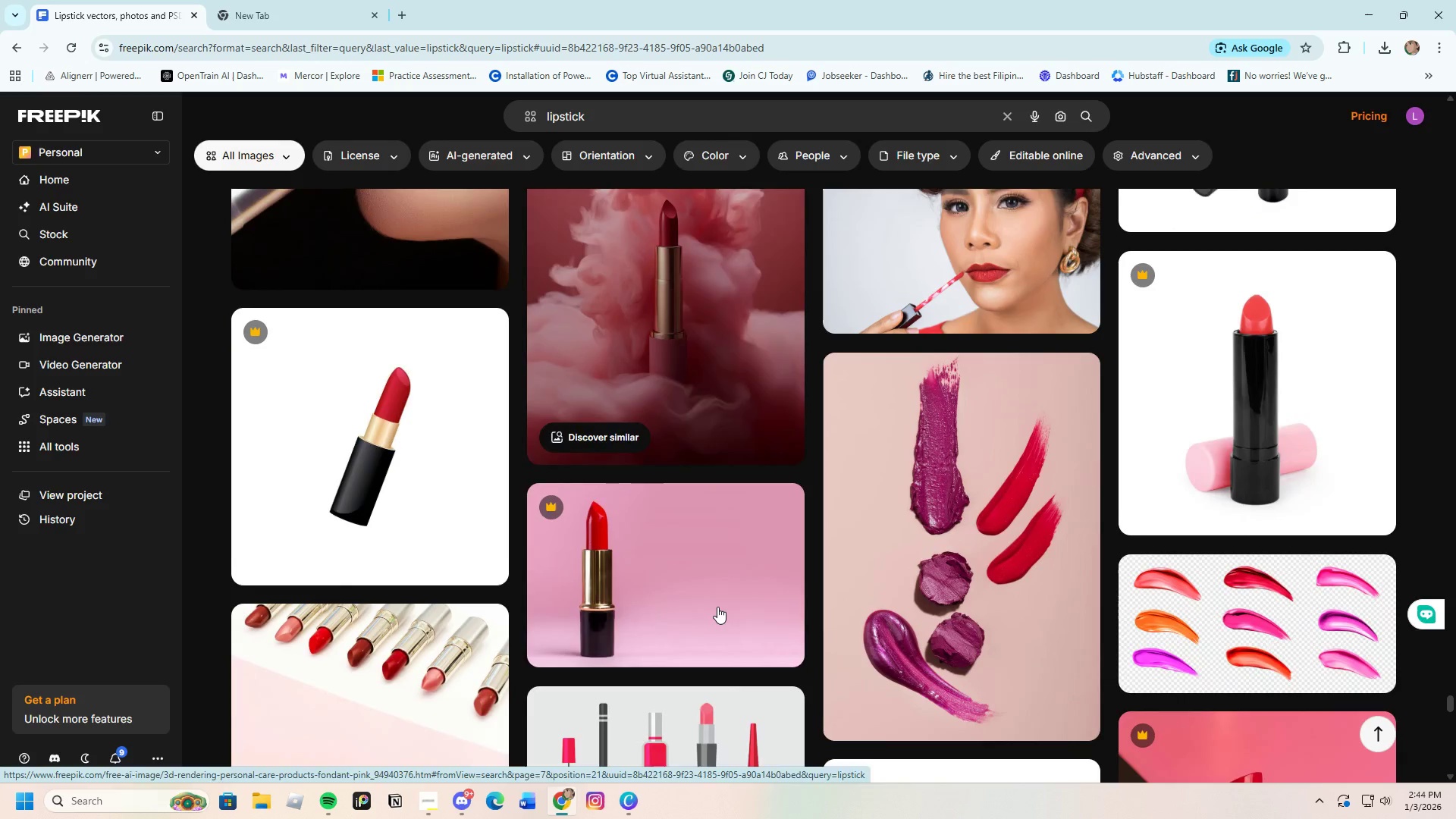 
scroll: coordinate [717, 607], scroll_direction: up, amount: 2.0
 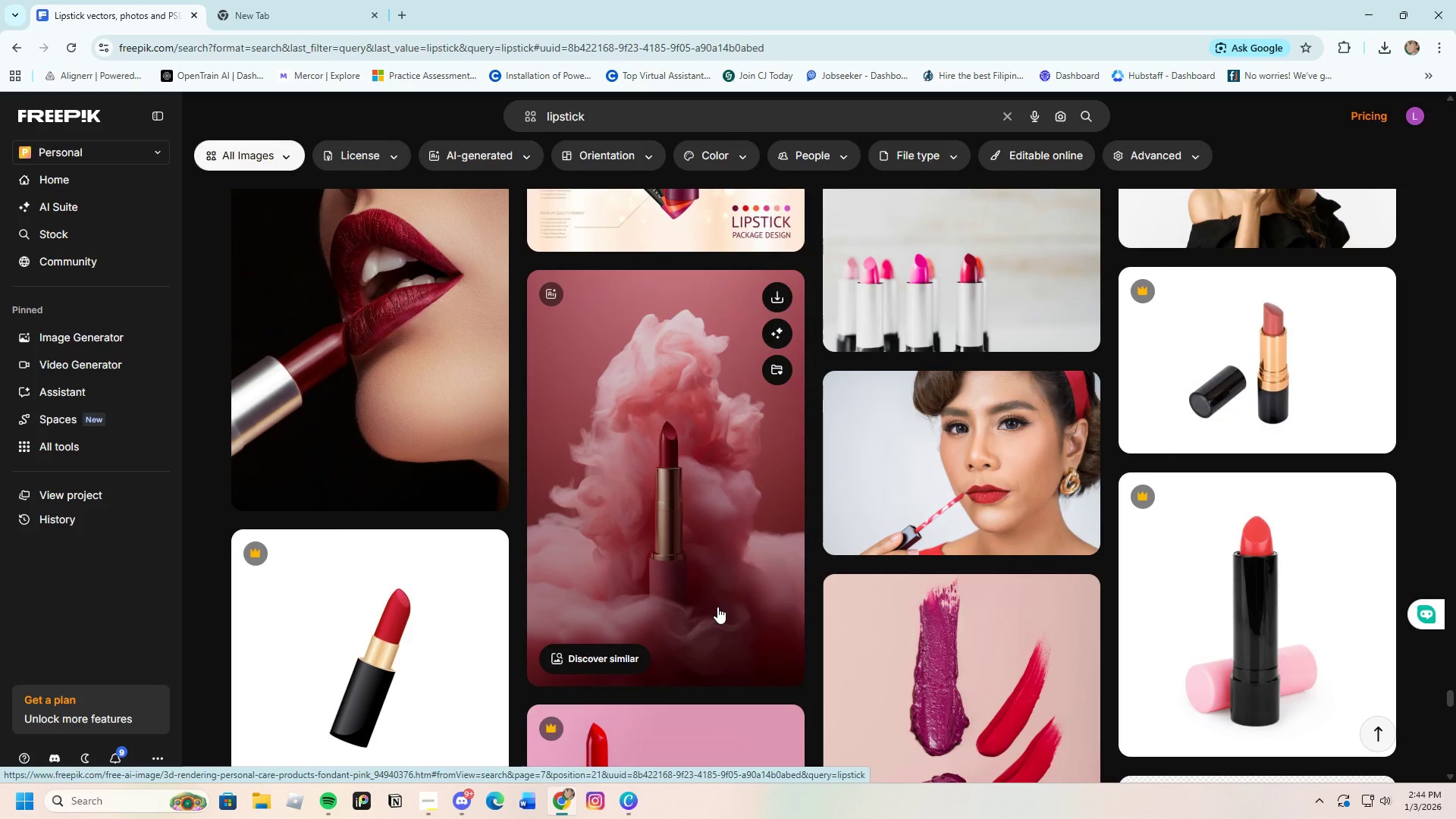 
scroll: coordinate [711, 595], scroll_direction: down, amount: 15.0
 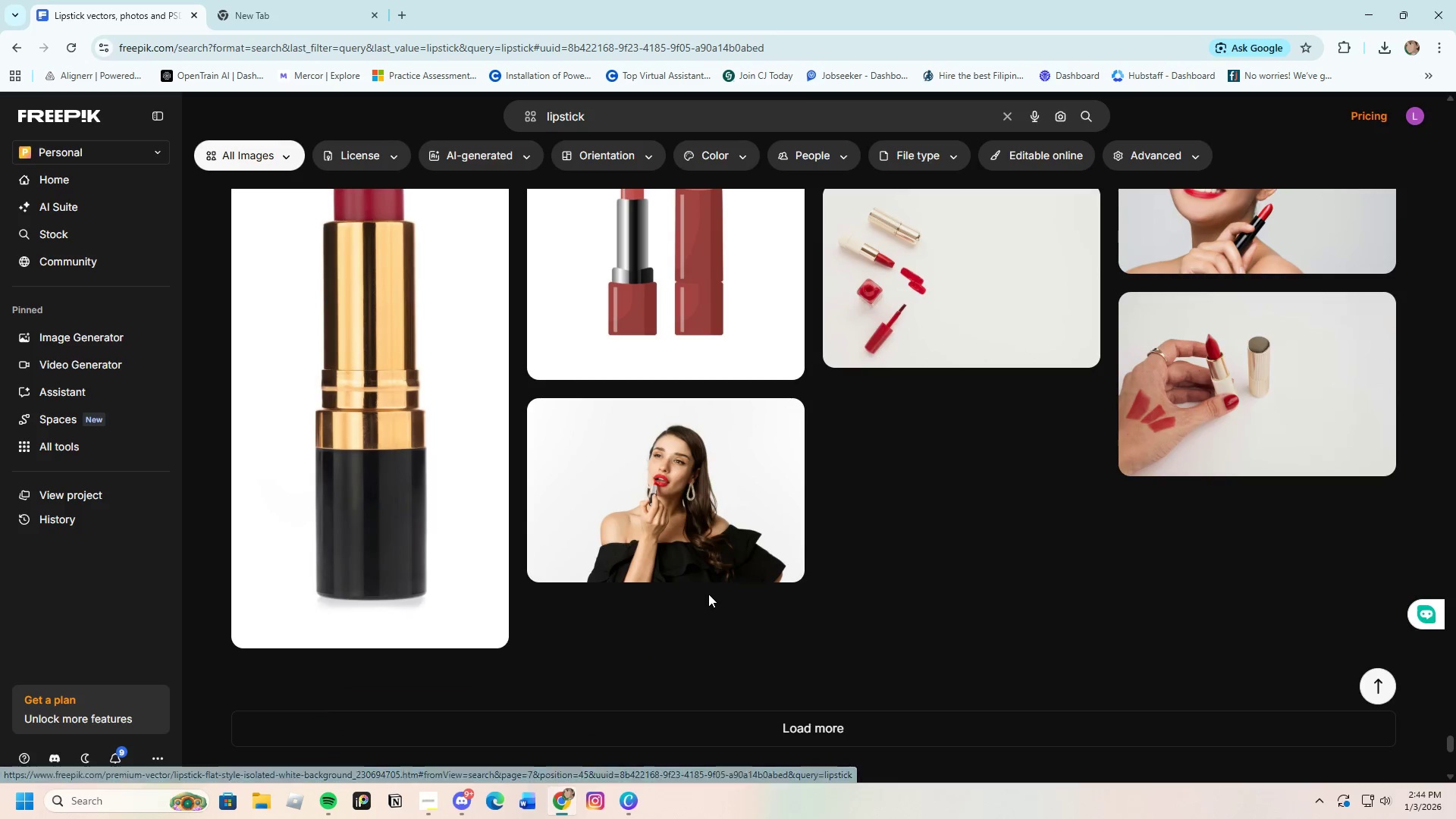 
scroll: coordinate [696, 532], scroll_direction: up, amount: 2.0
 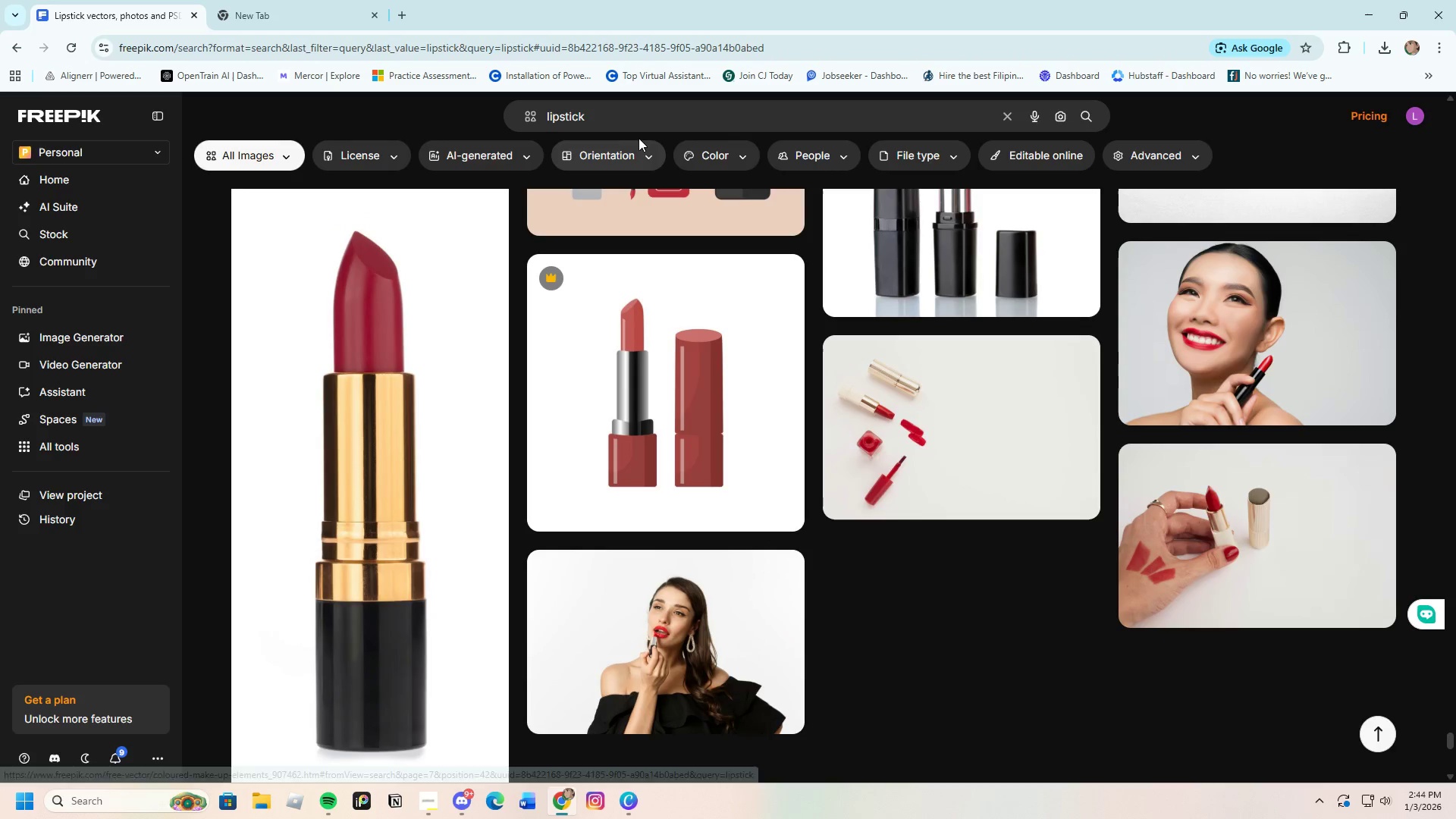 
left_click_drag(start_coordinate=[627, 121], to_coordinate=[529, 132])
 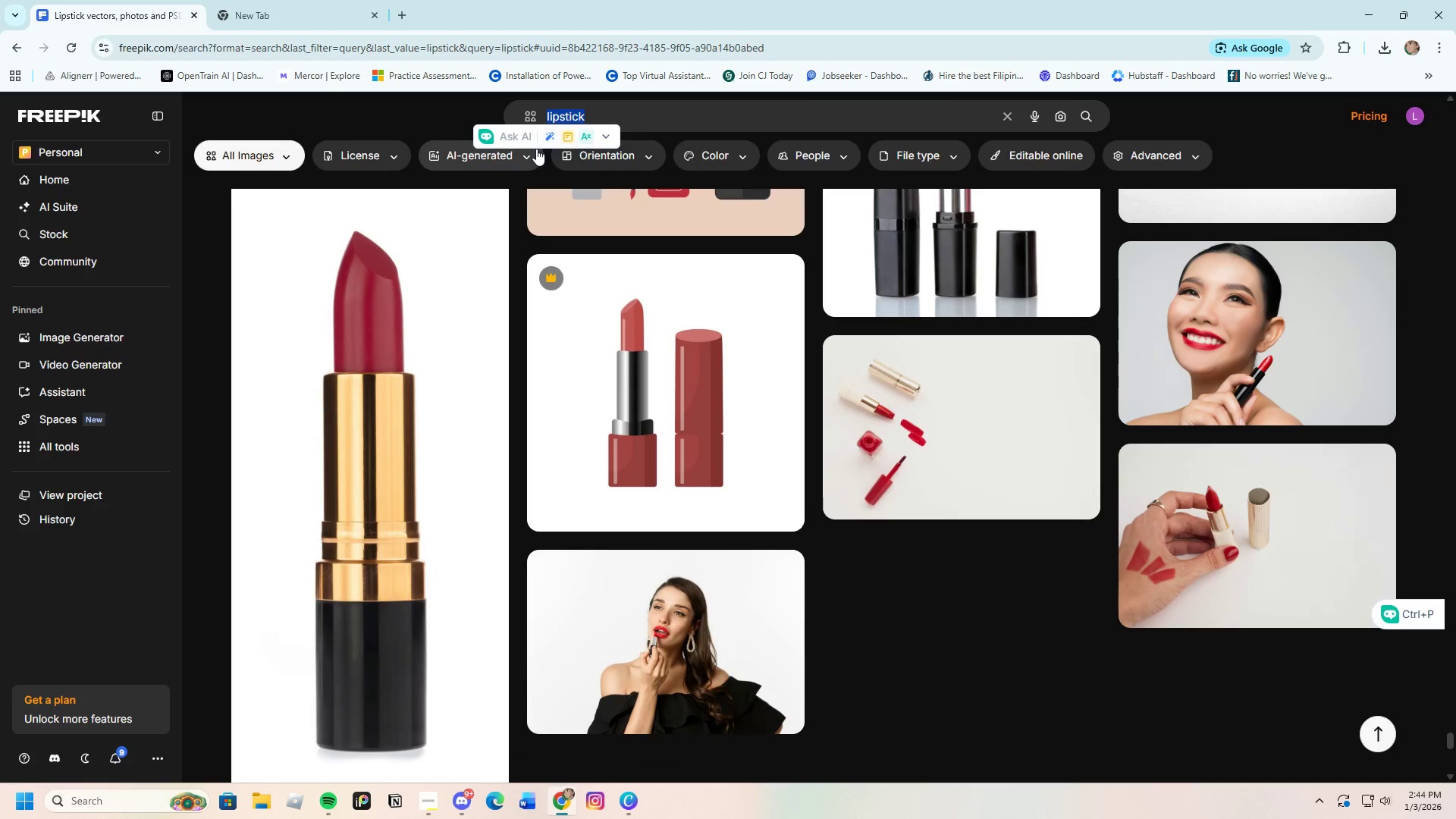 
key(Backspace)
type(lipstick application)
 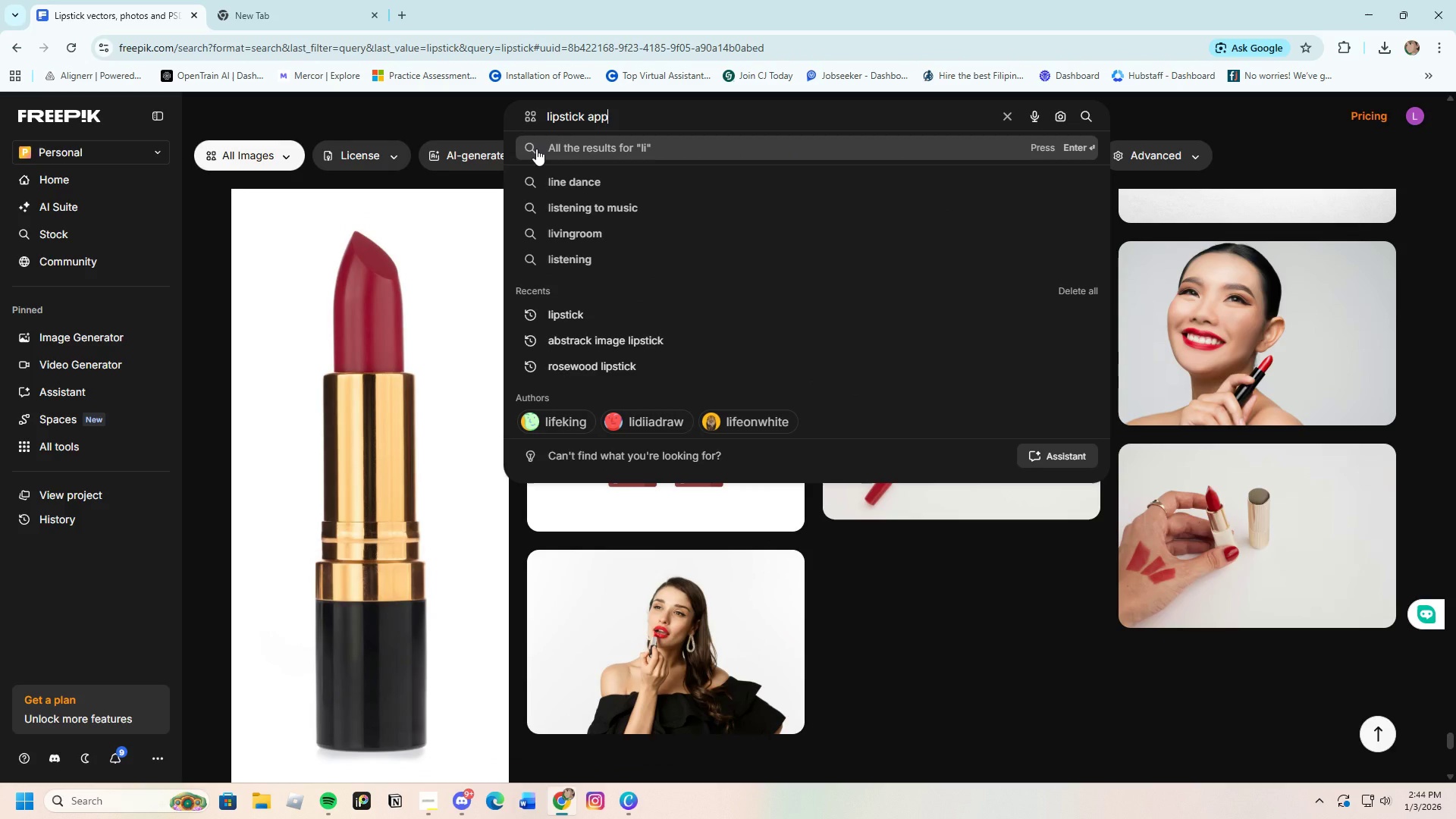 
key(Enter)
 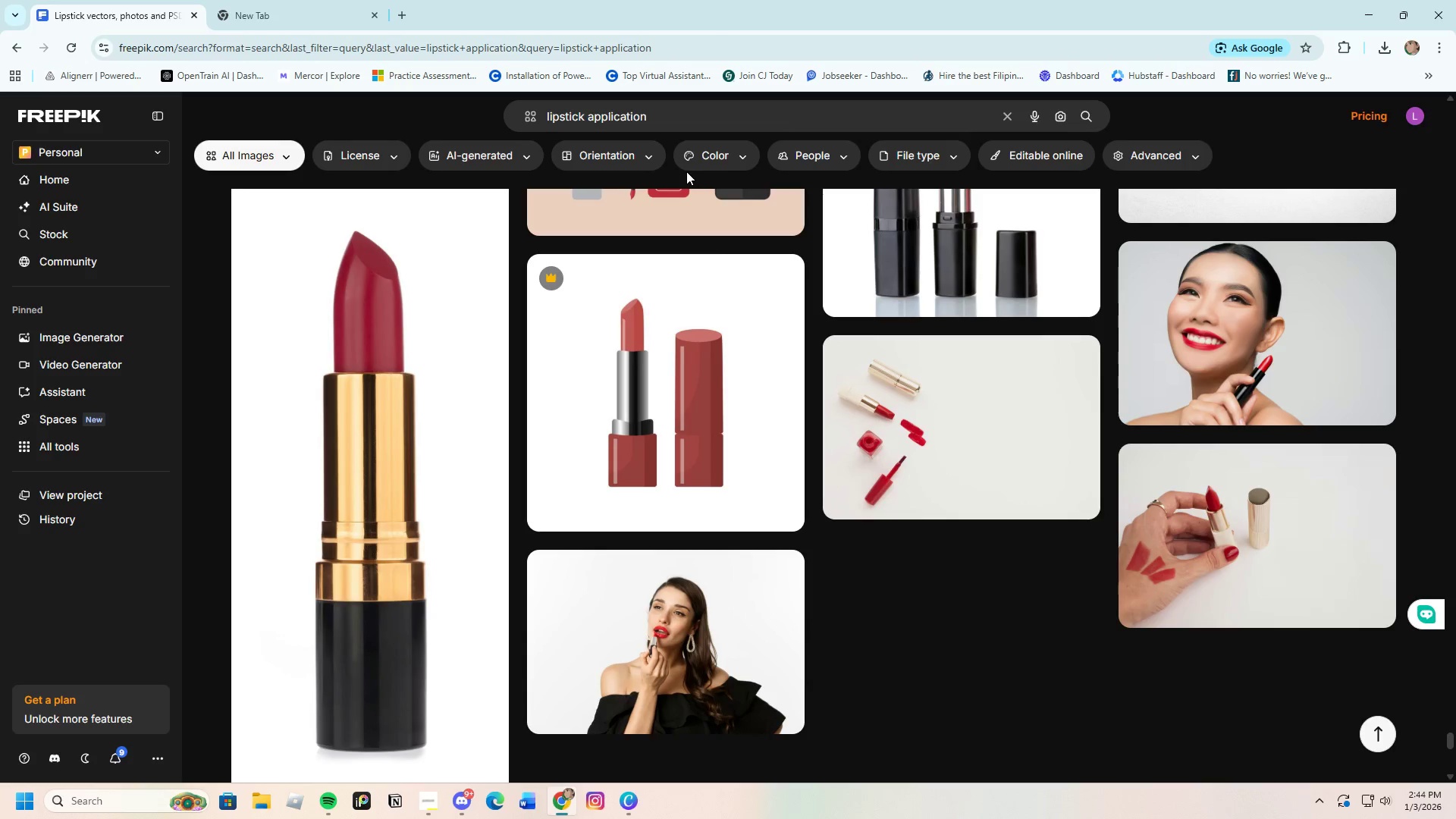 
wait(6.74)
 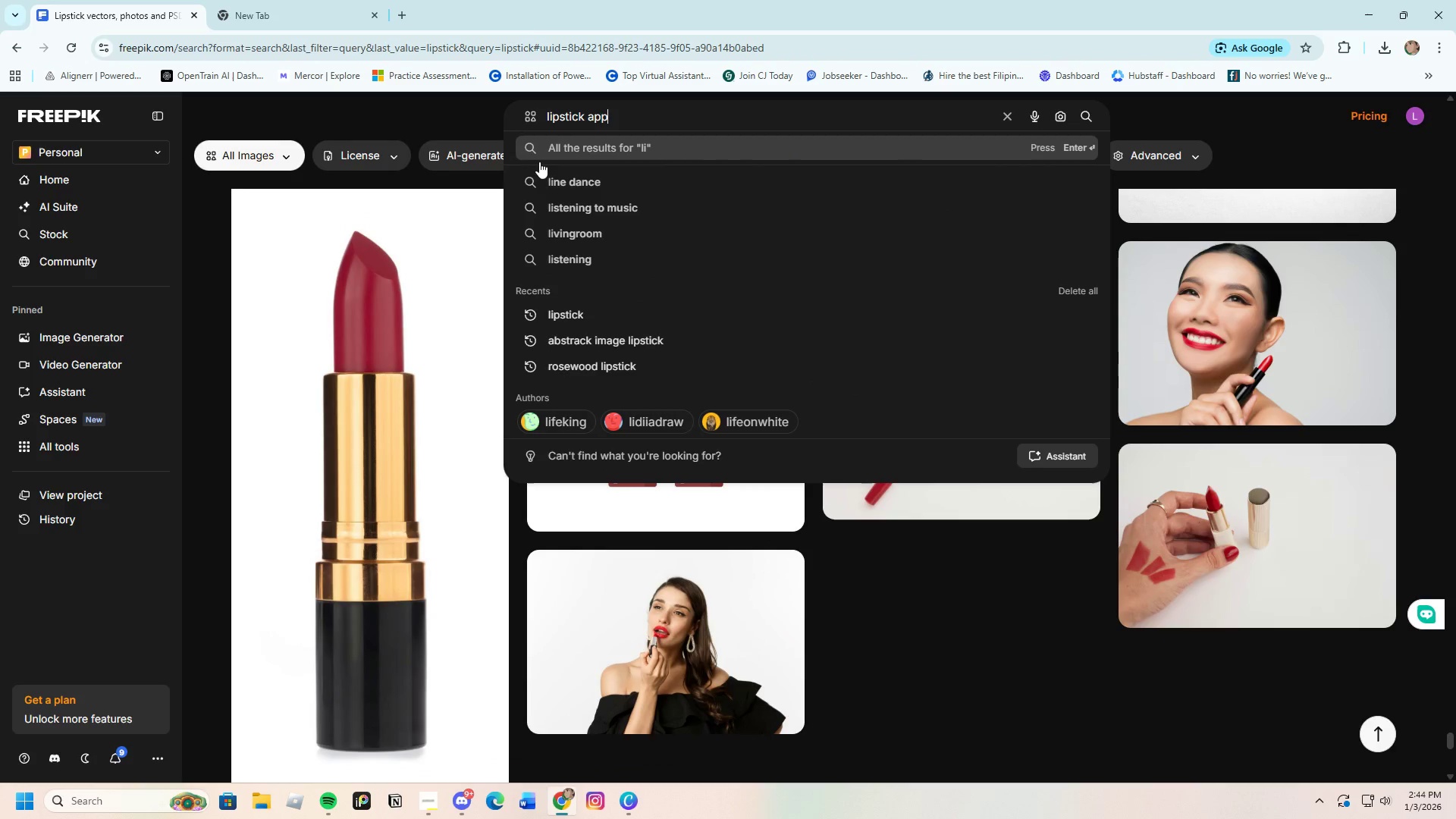 
mouse_move([827, 454])
 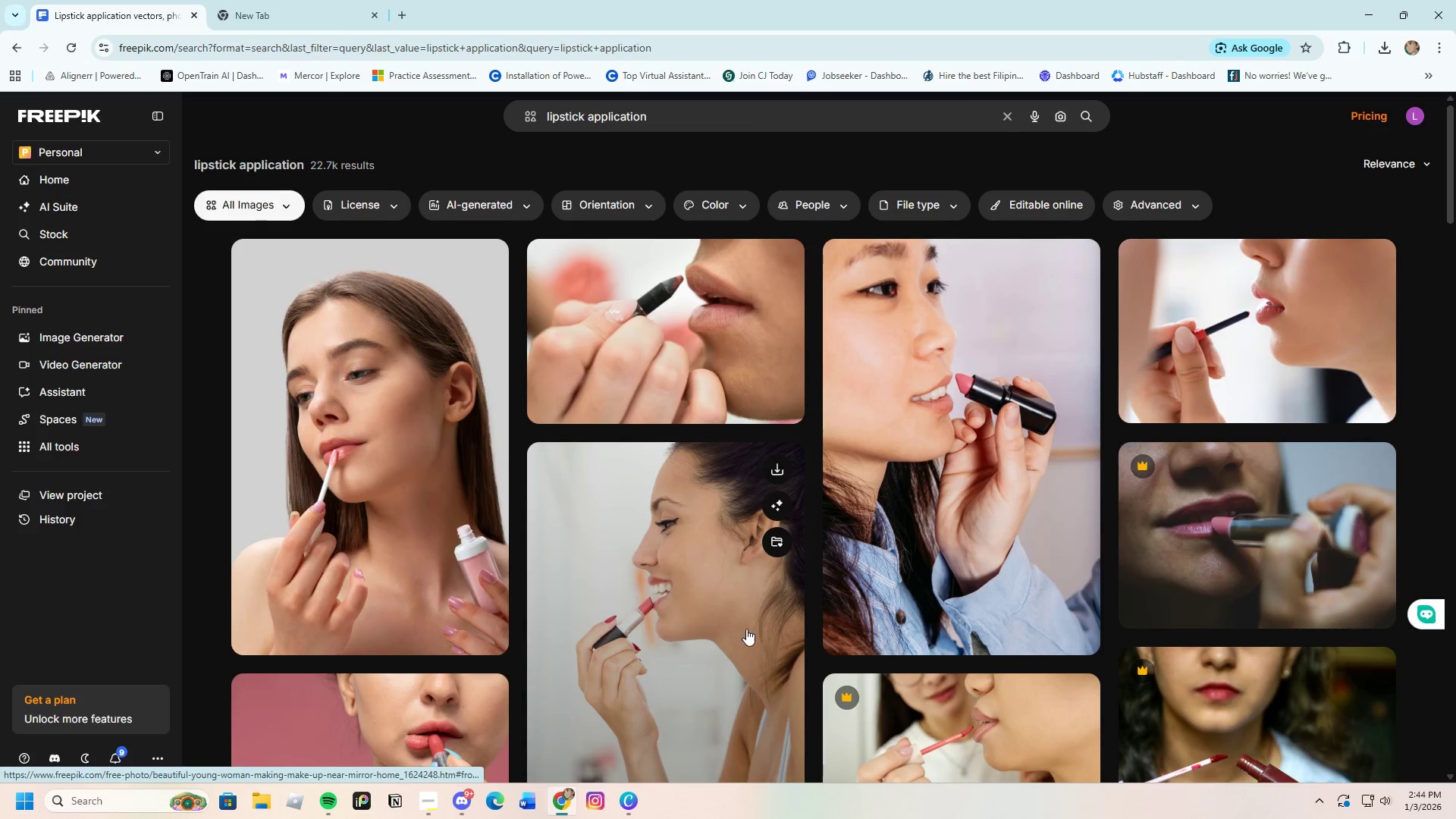 
scroll: coordinate [734, 630], scroll_direction: down, amount: 16.0
 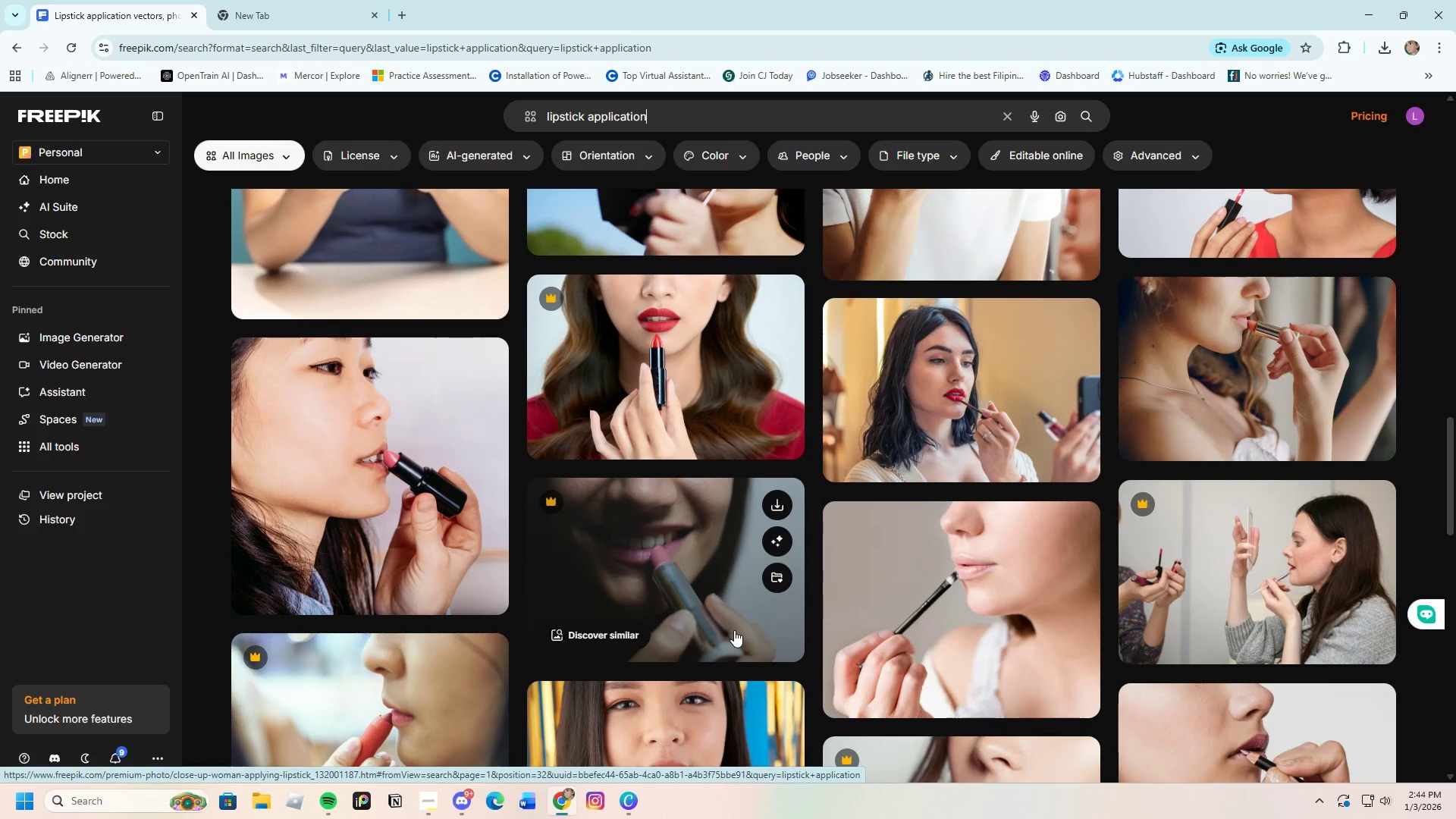 
scroll: coordinate [734, 630], scroll_direction: down, amount: 16.0
 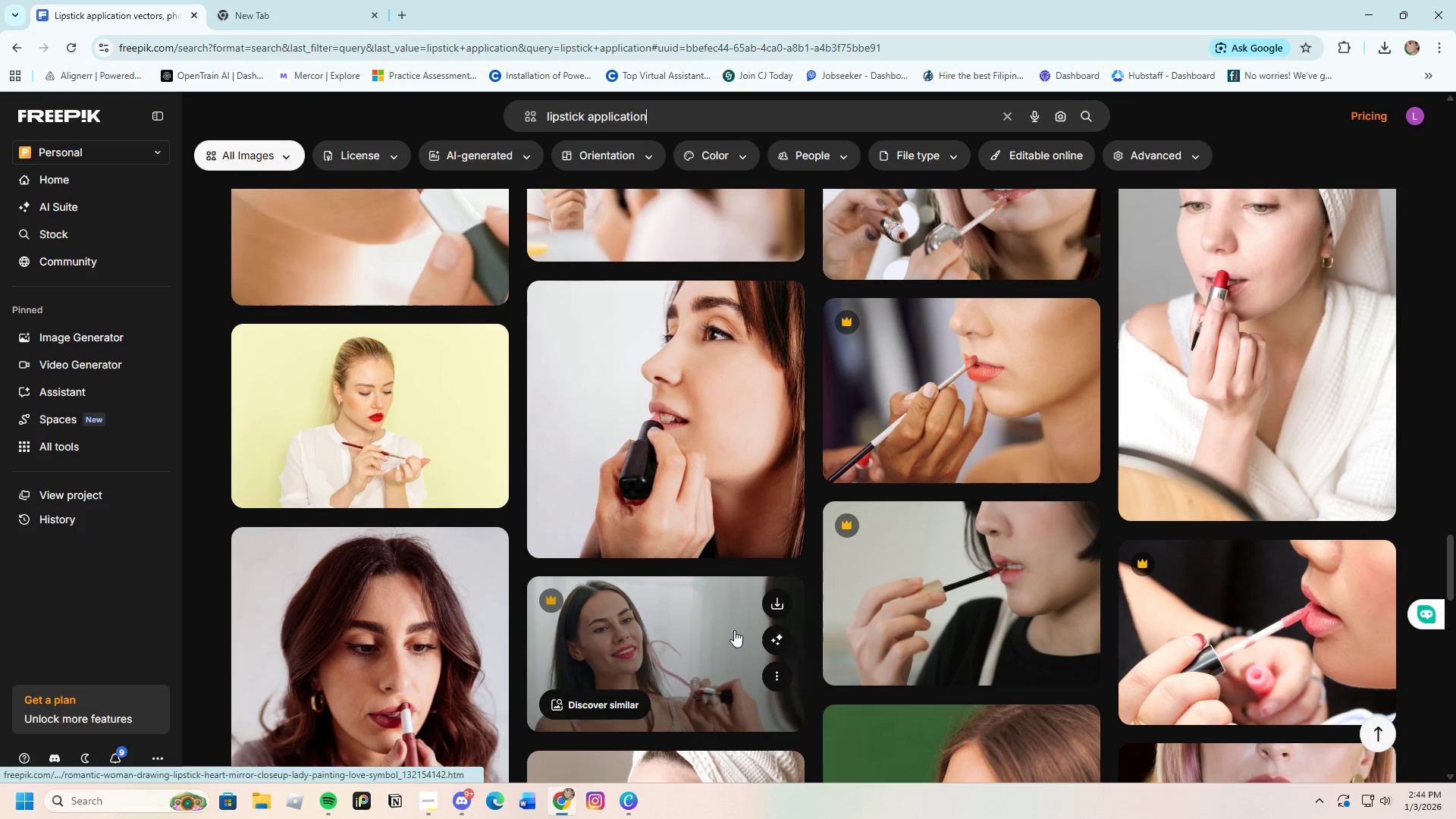 
scroll: coordinate [734, 630], scroll_direction: down, amount: 11.0
 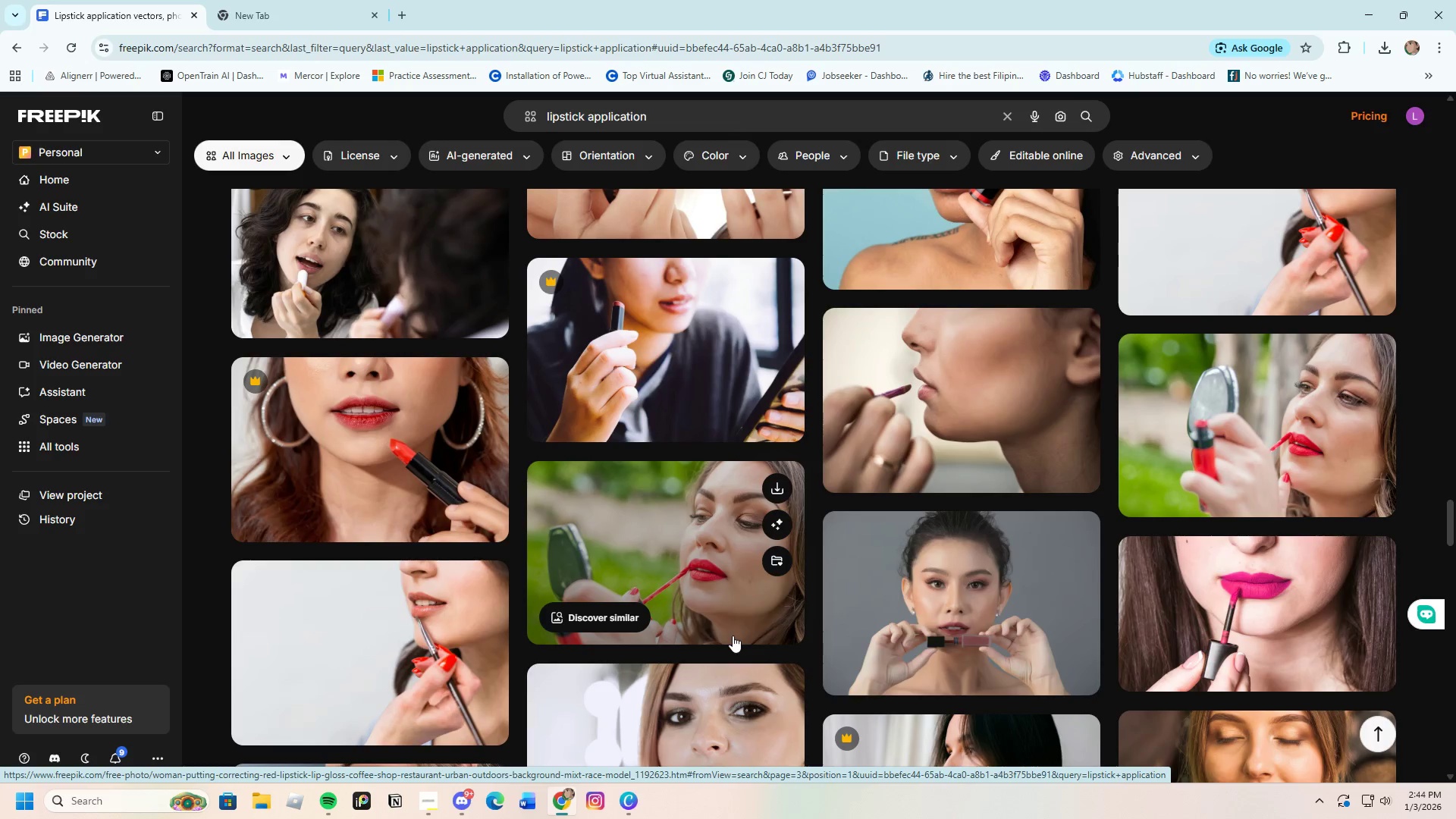 
scroll: coordinate [733, 635], scroll_direction: up, amount: 3.0
 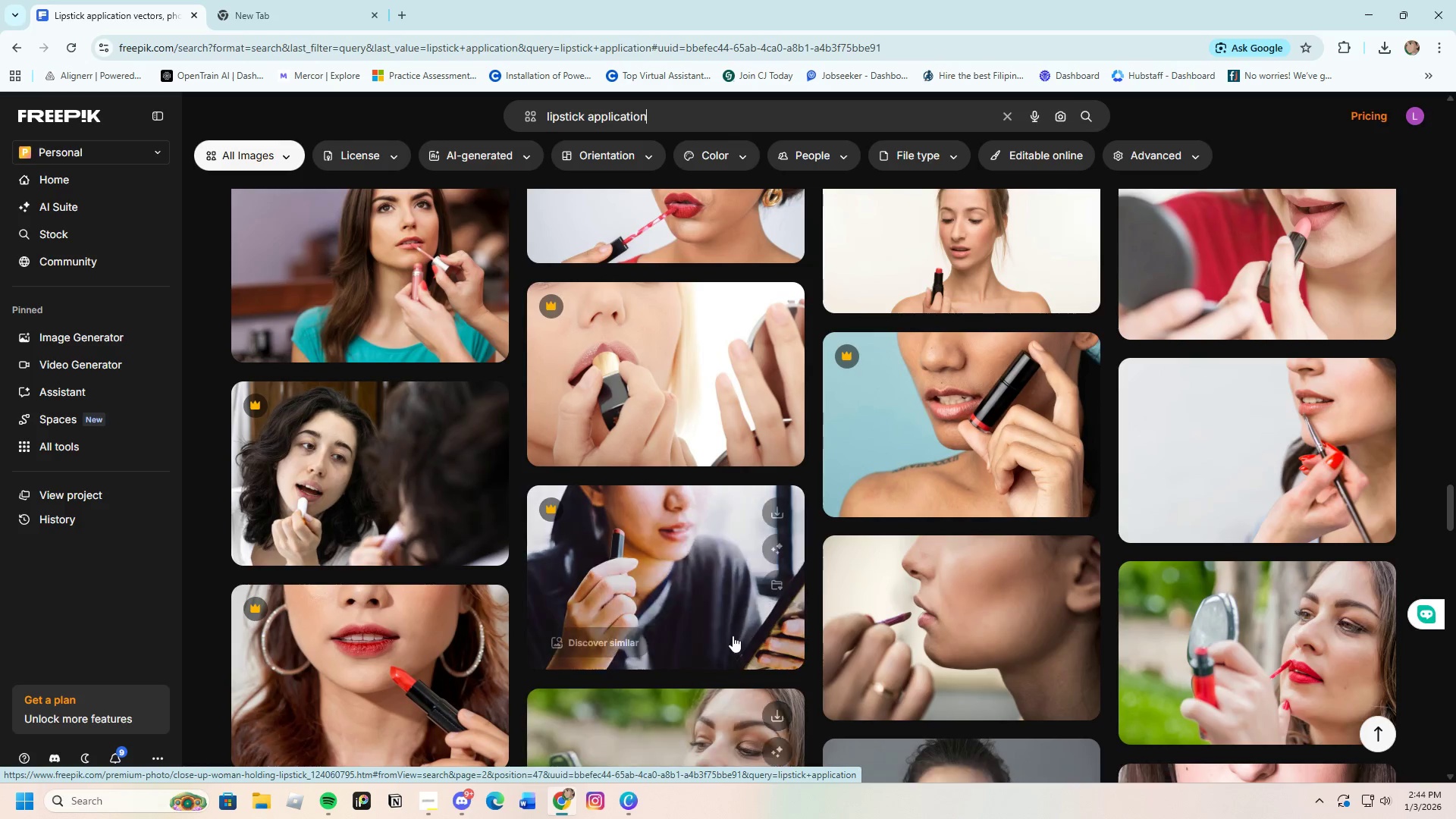 
scroll: coordinate [730, 650], scroll_direction: down, amount: 25.0
 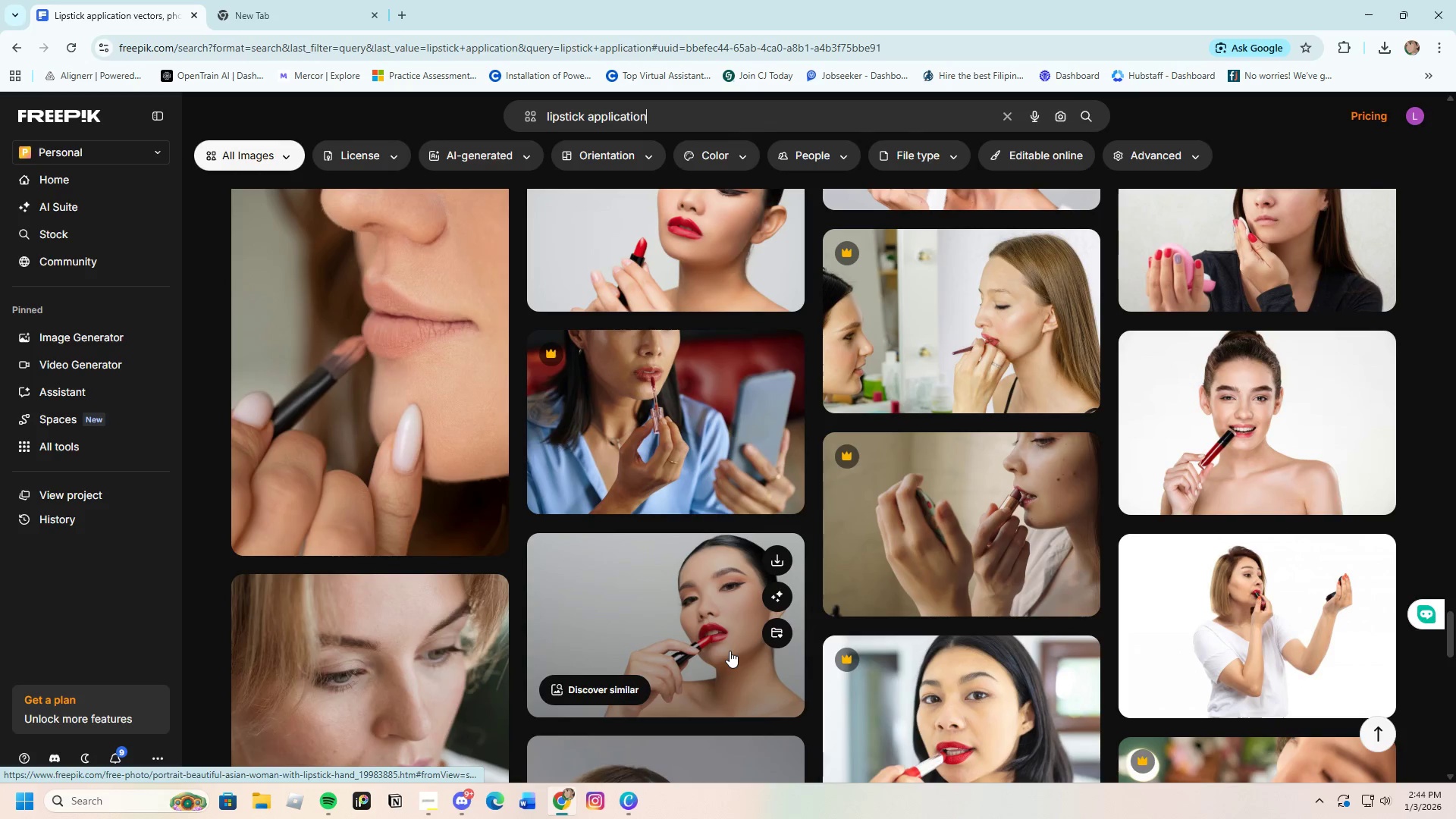 
scroll: coordinate [737, 669], scroll_direction: down, amount: 28.0
 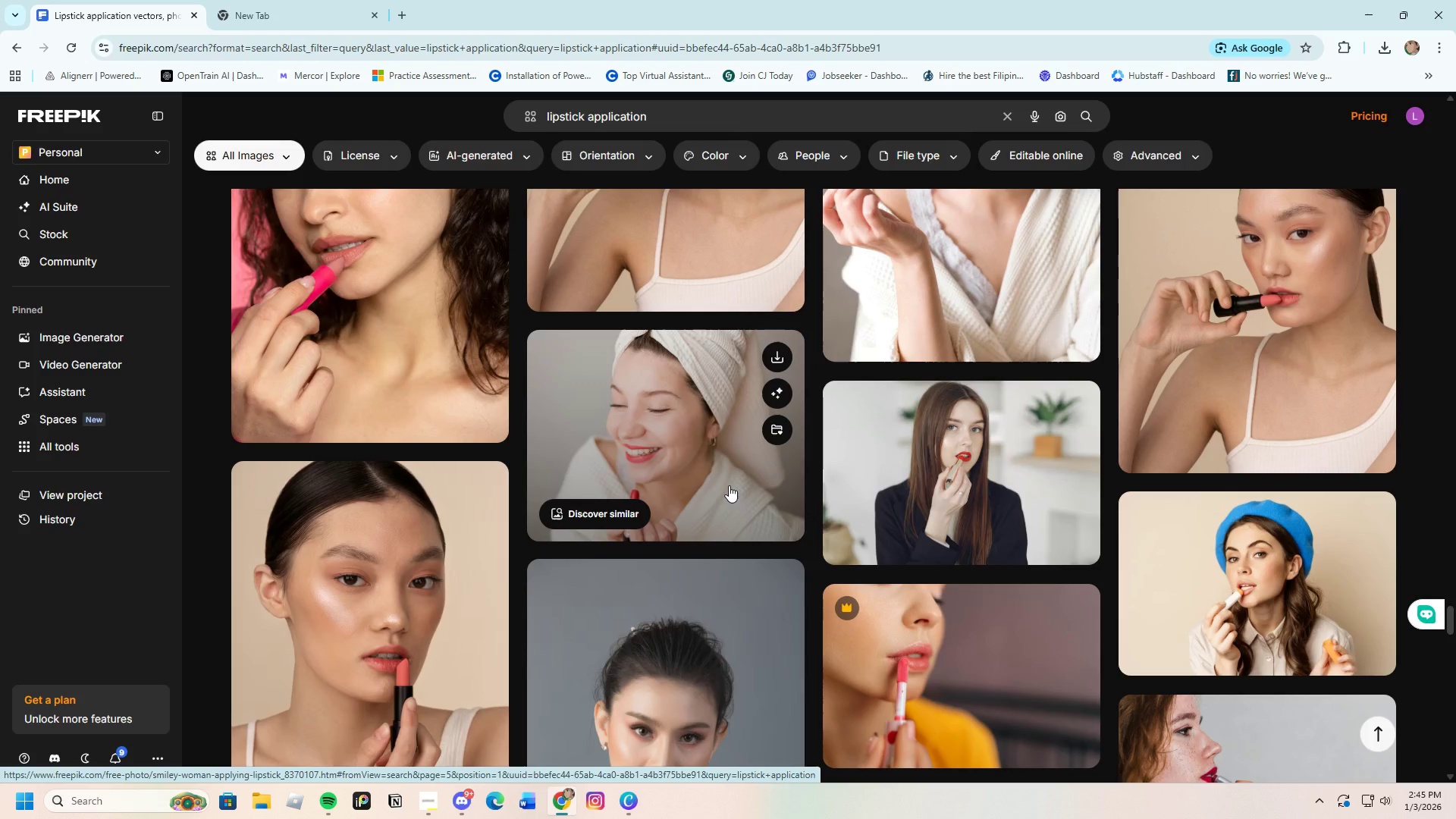 
wait(9.61)
 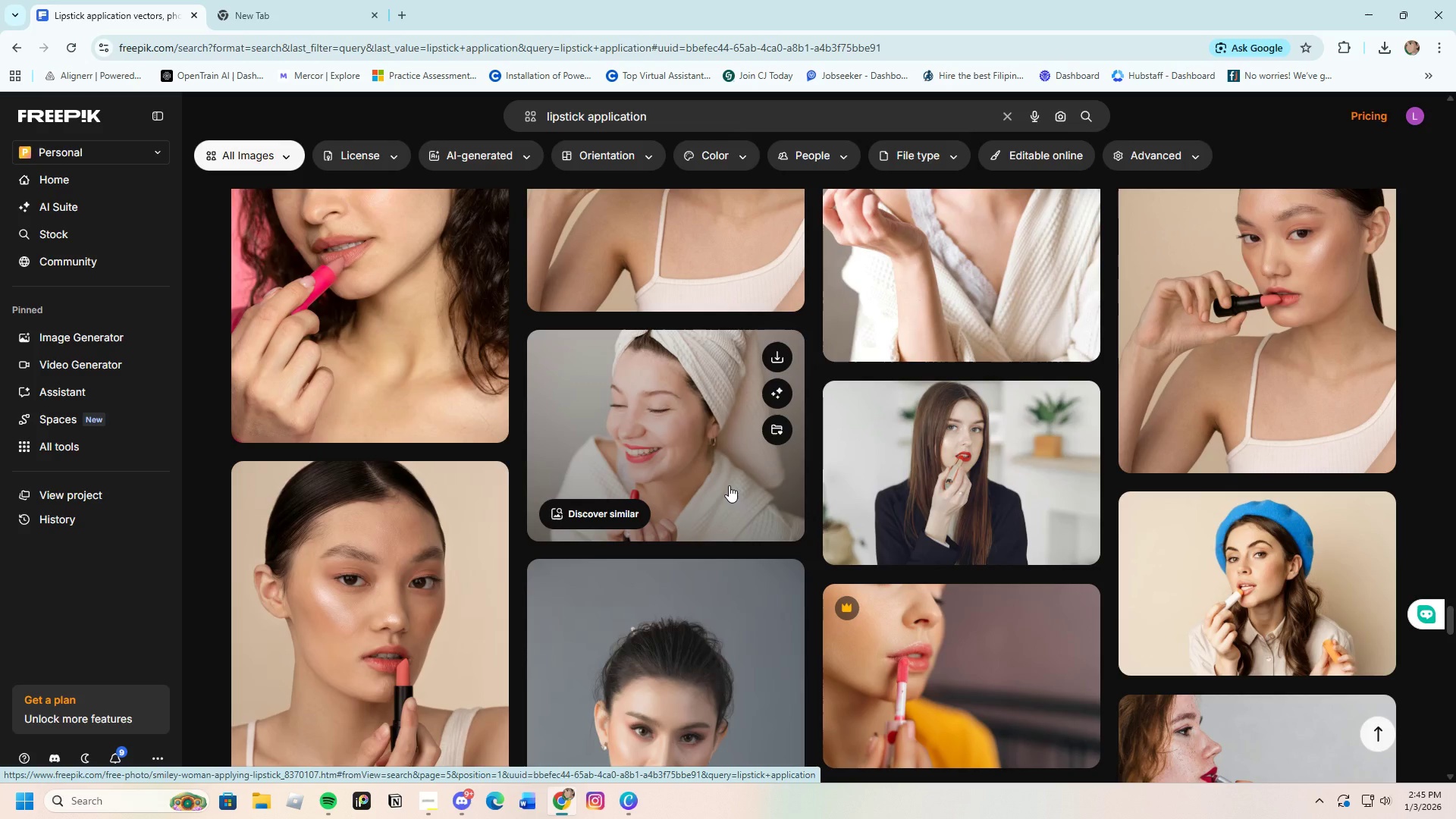 
scroll: coordinate [729, 485], scroll_direction: down, amount: 4.0
 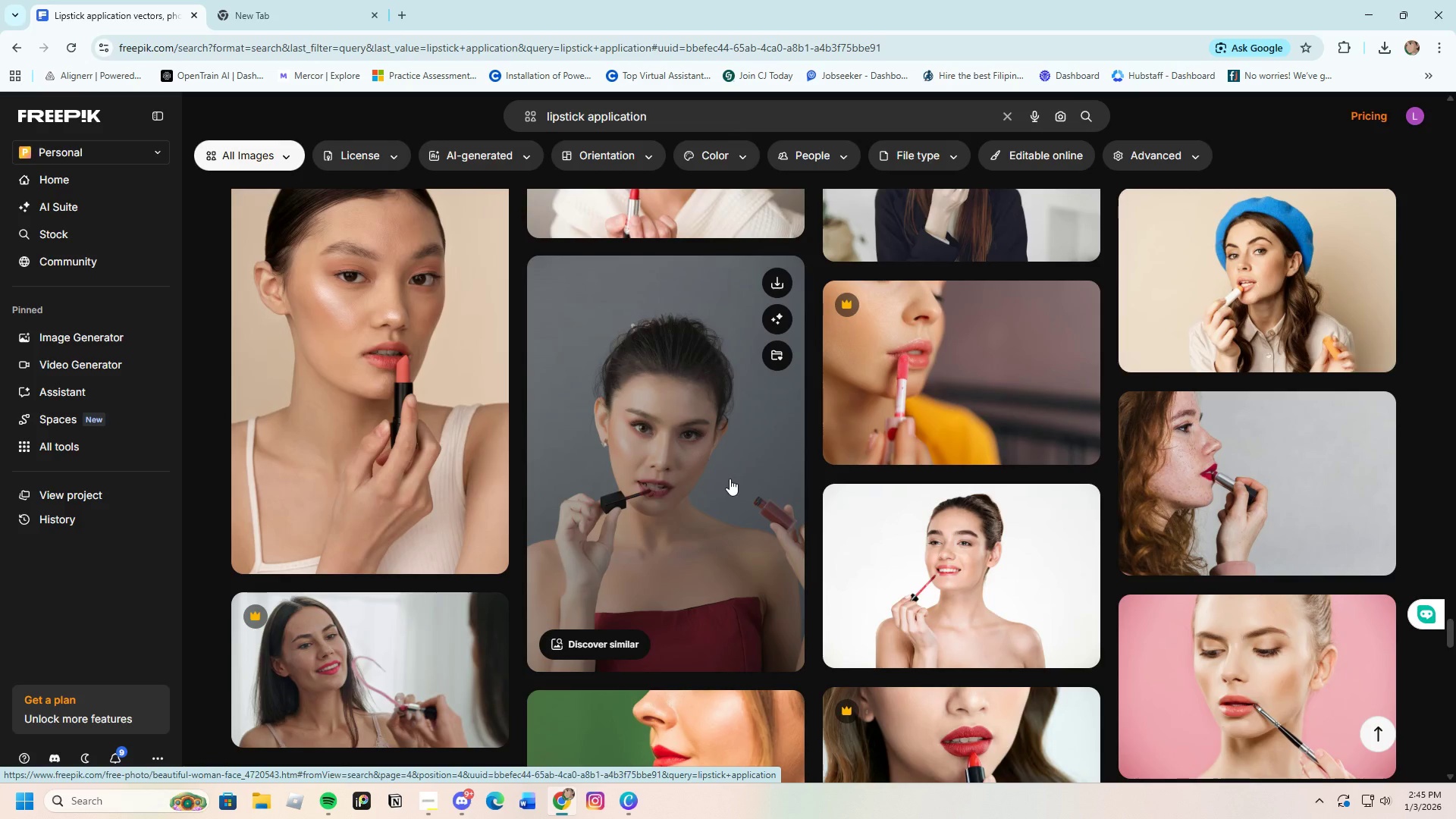 
scroll: coordinate [730, 479], scroll_direction: up, amount: 2.0
 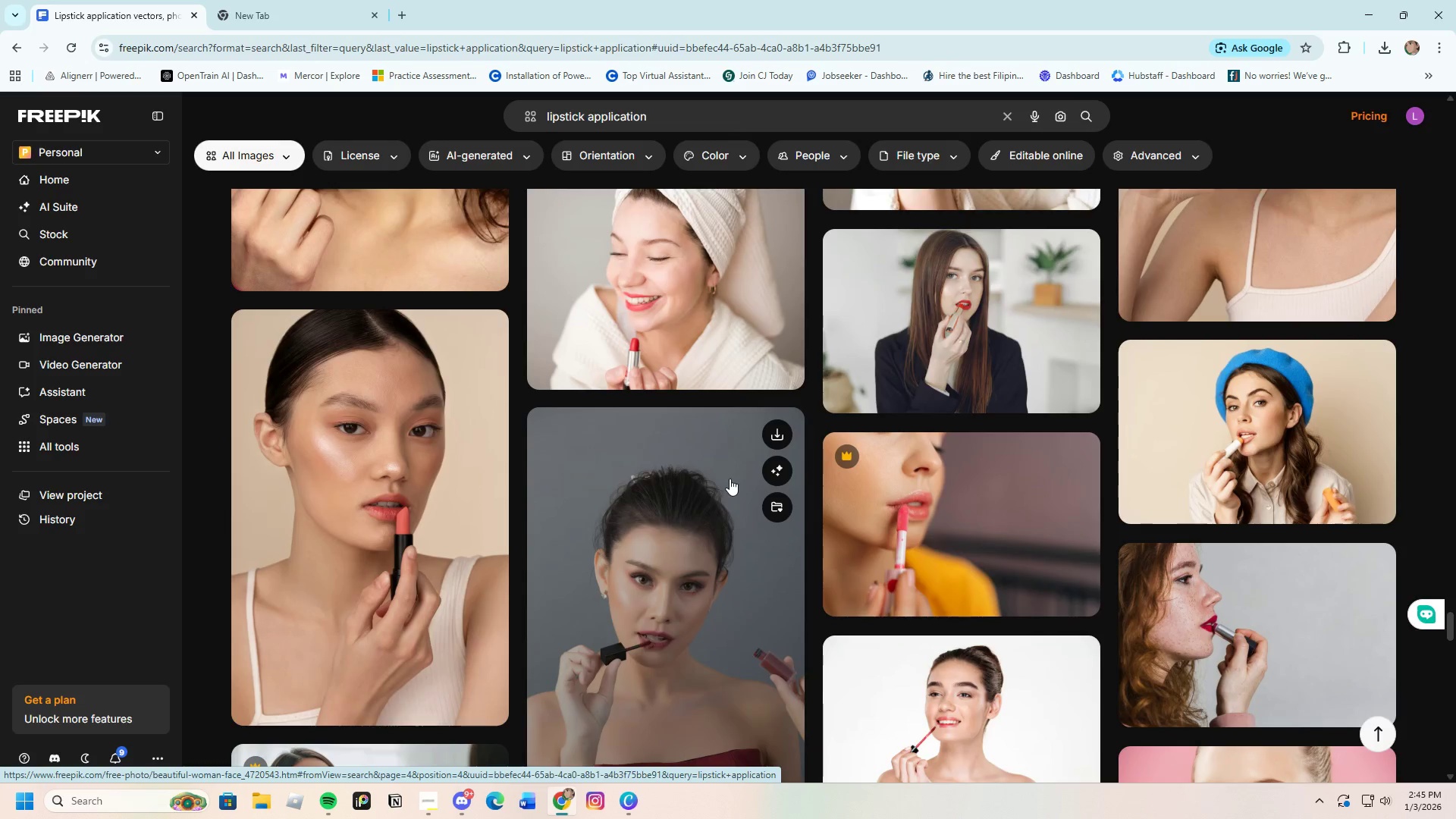 
scroll: coordinate [889, 630], scroll_direction: down, amount: 24.0
 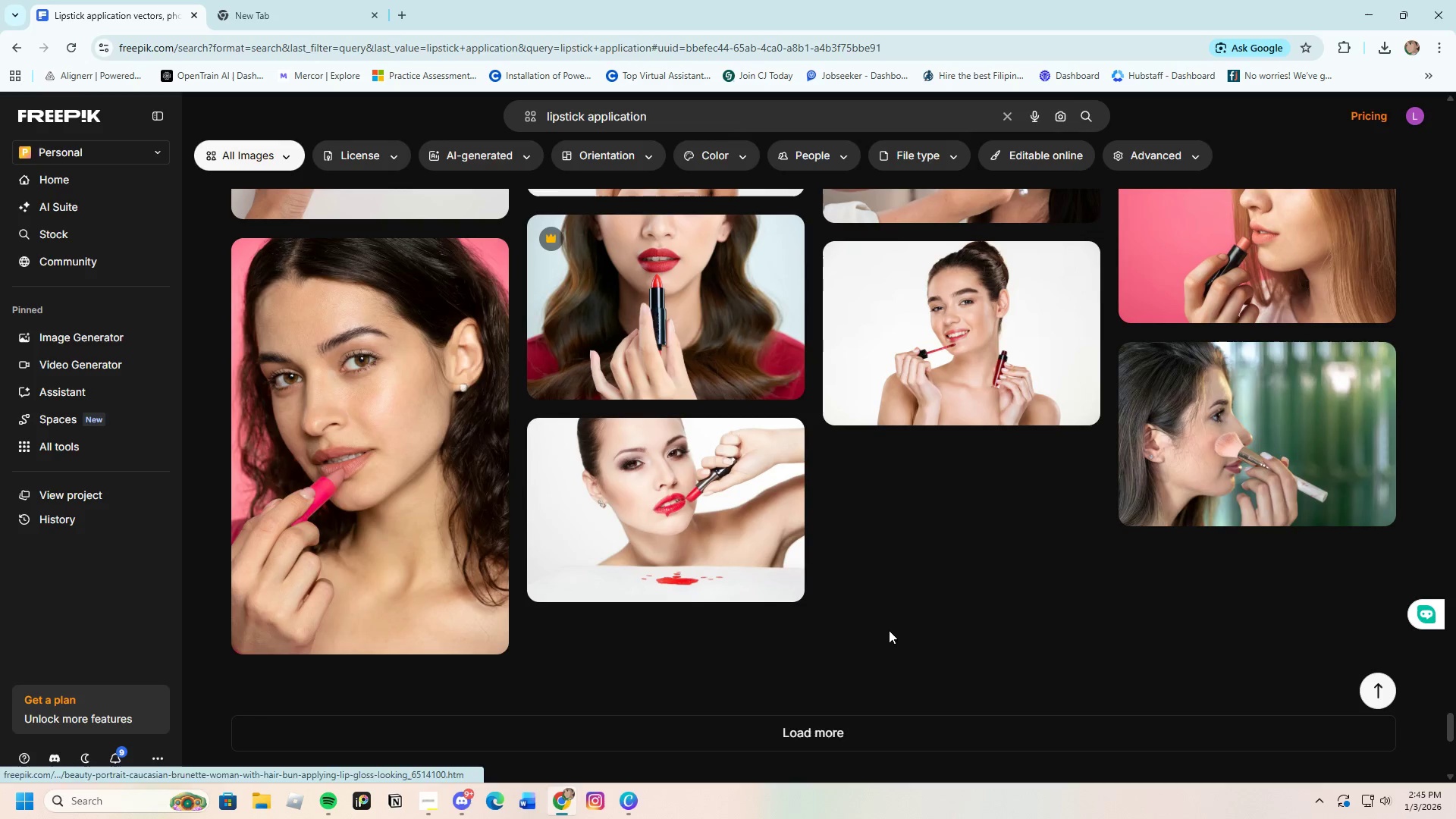 
left_click([838, 732])
 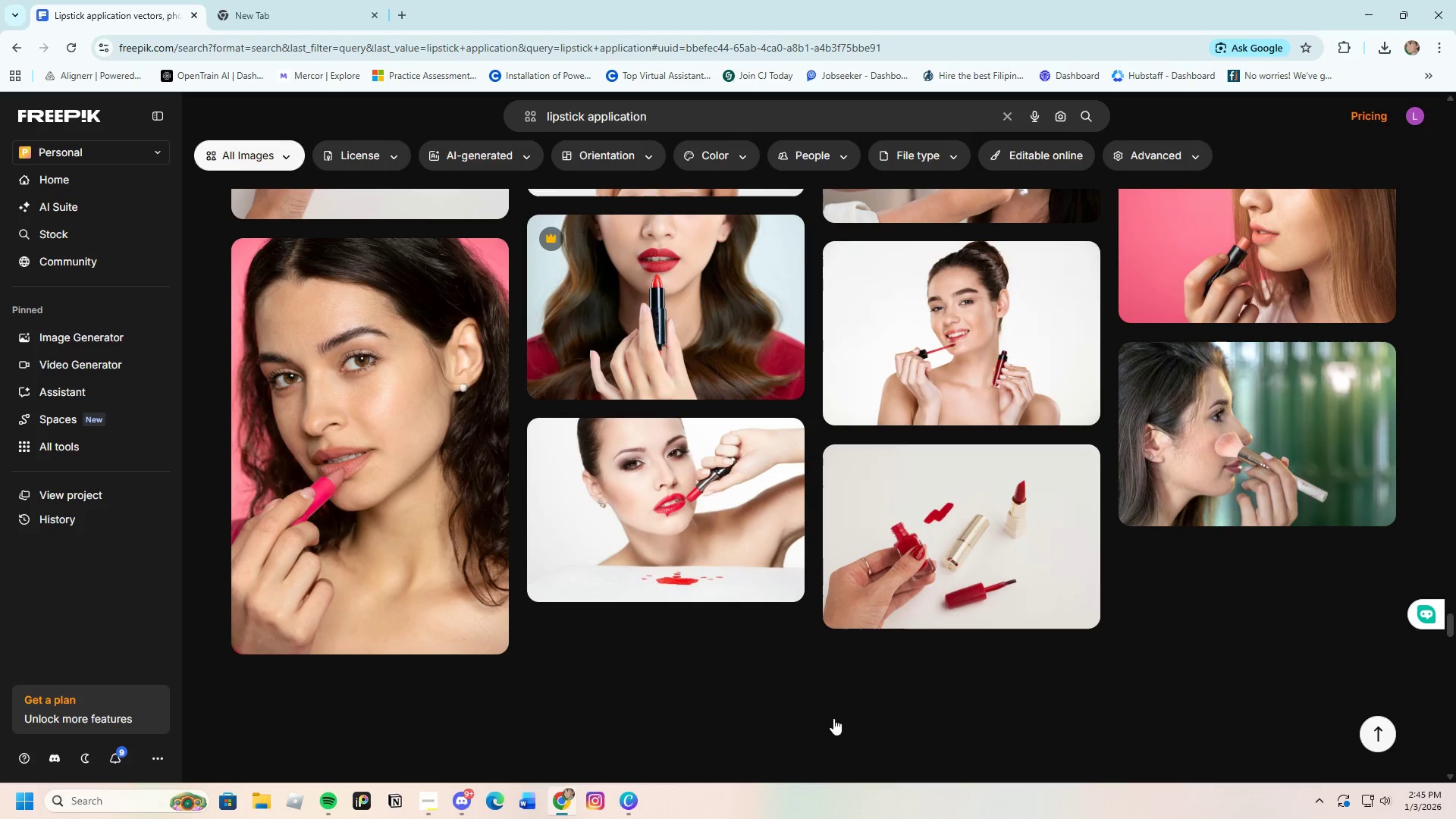 
scroll: coordinate [833, 718], scroll_direction: down, amount: 18.0
 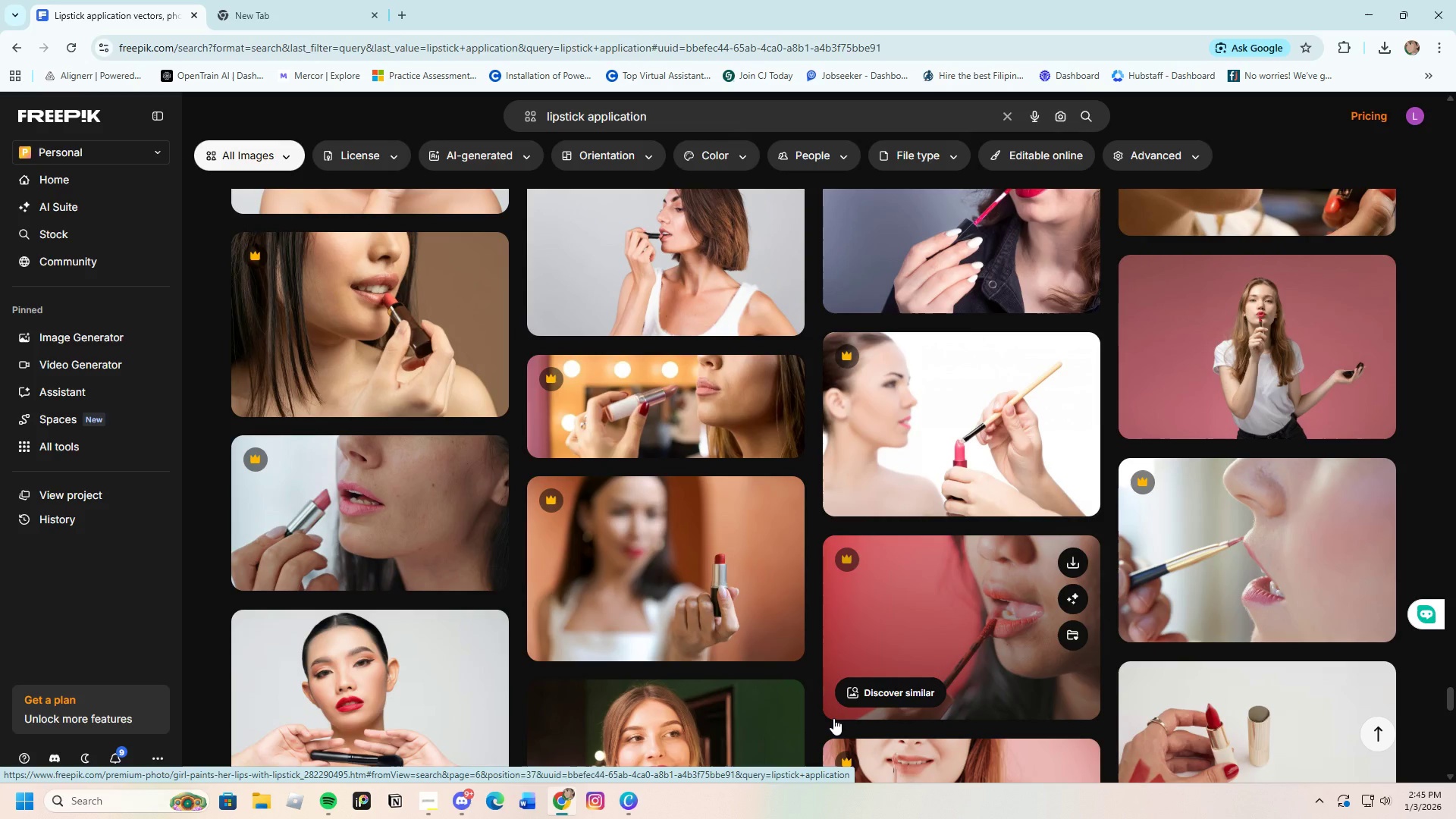 
scroll: coordinate [833, 718], scroll_direction: down, amount: 8.0
 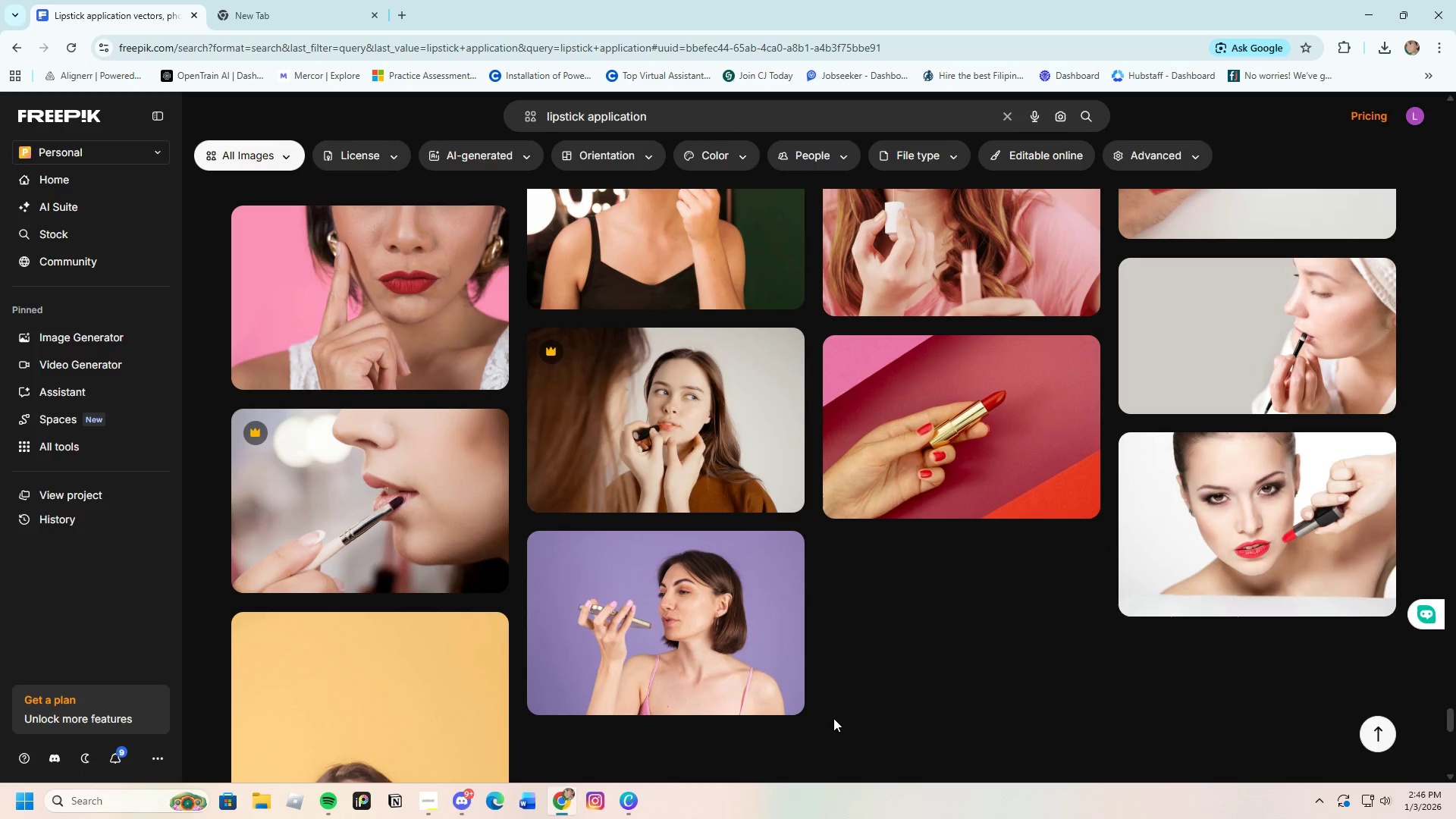 
wait(5.21)
 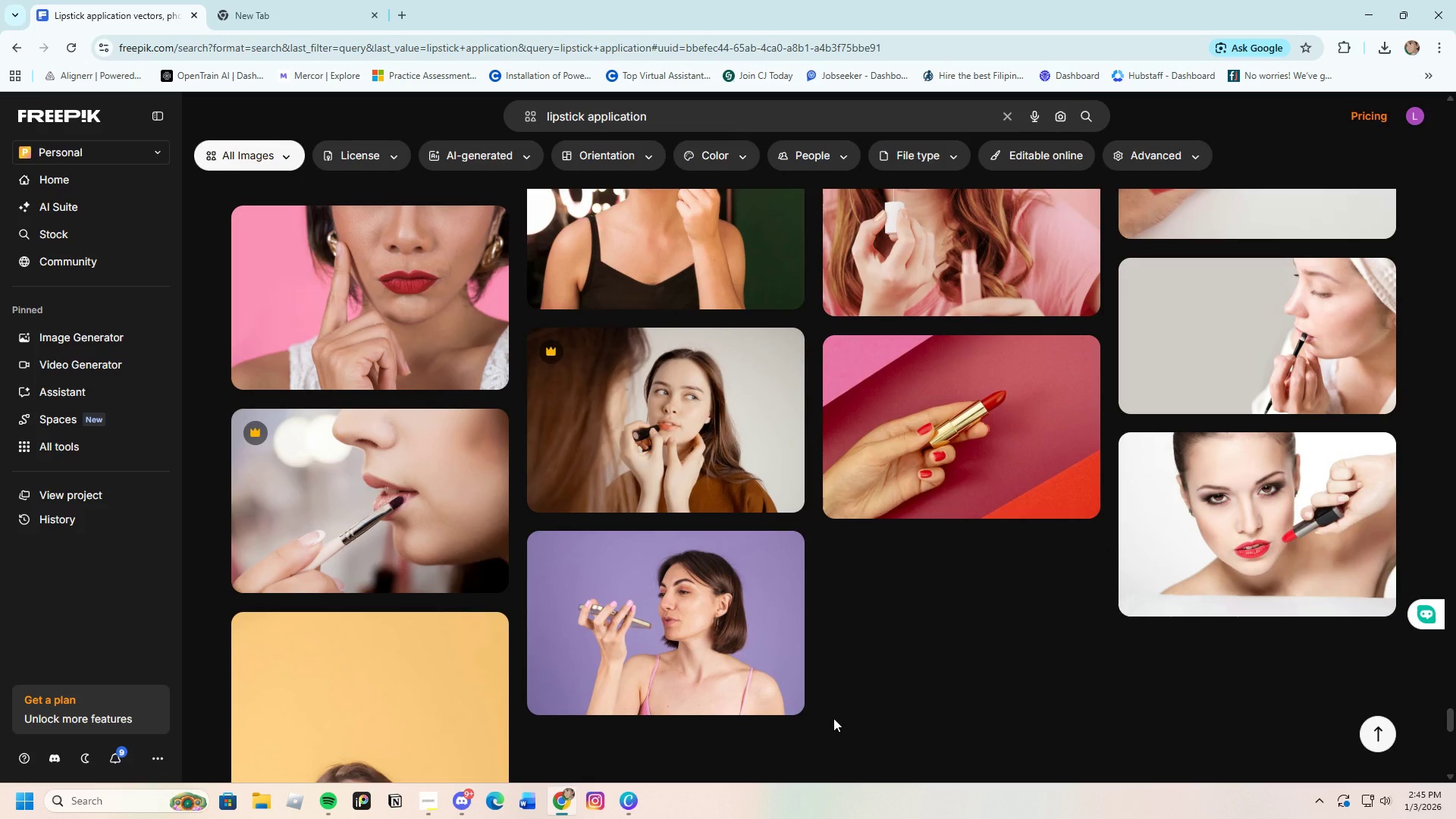 
scroll: coordinate [833, 718], scroll_direction: down, amount: 2.0
 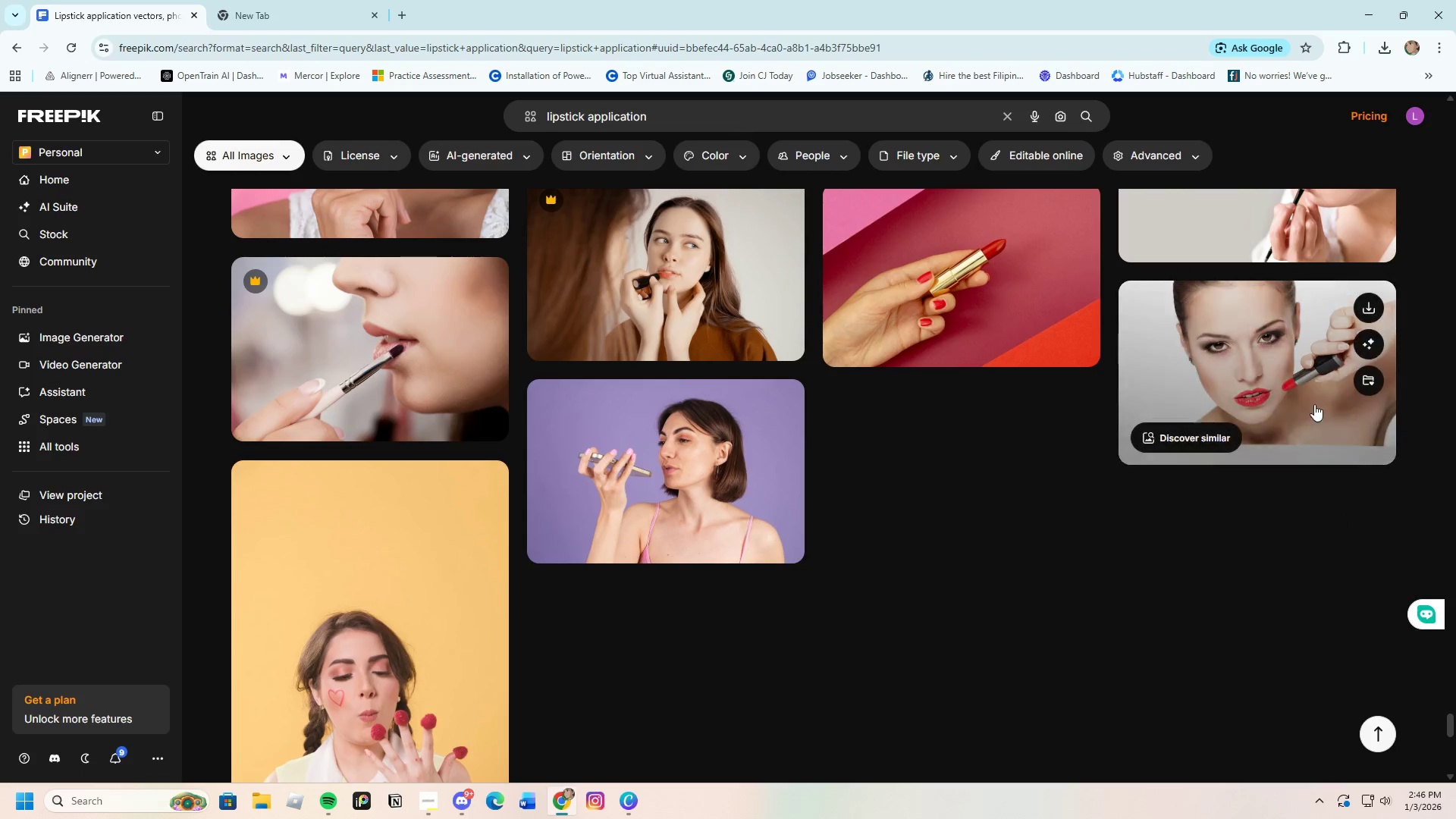 
left_click([1283, 401])
 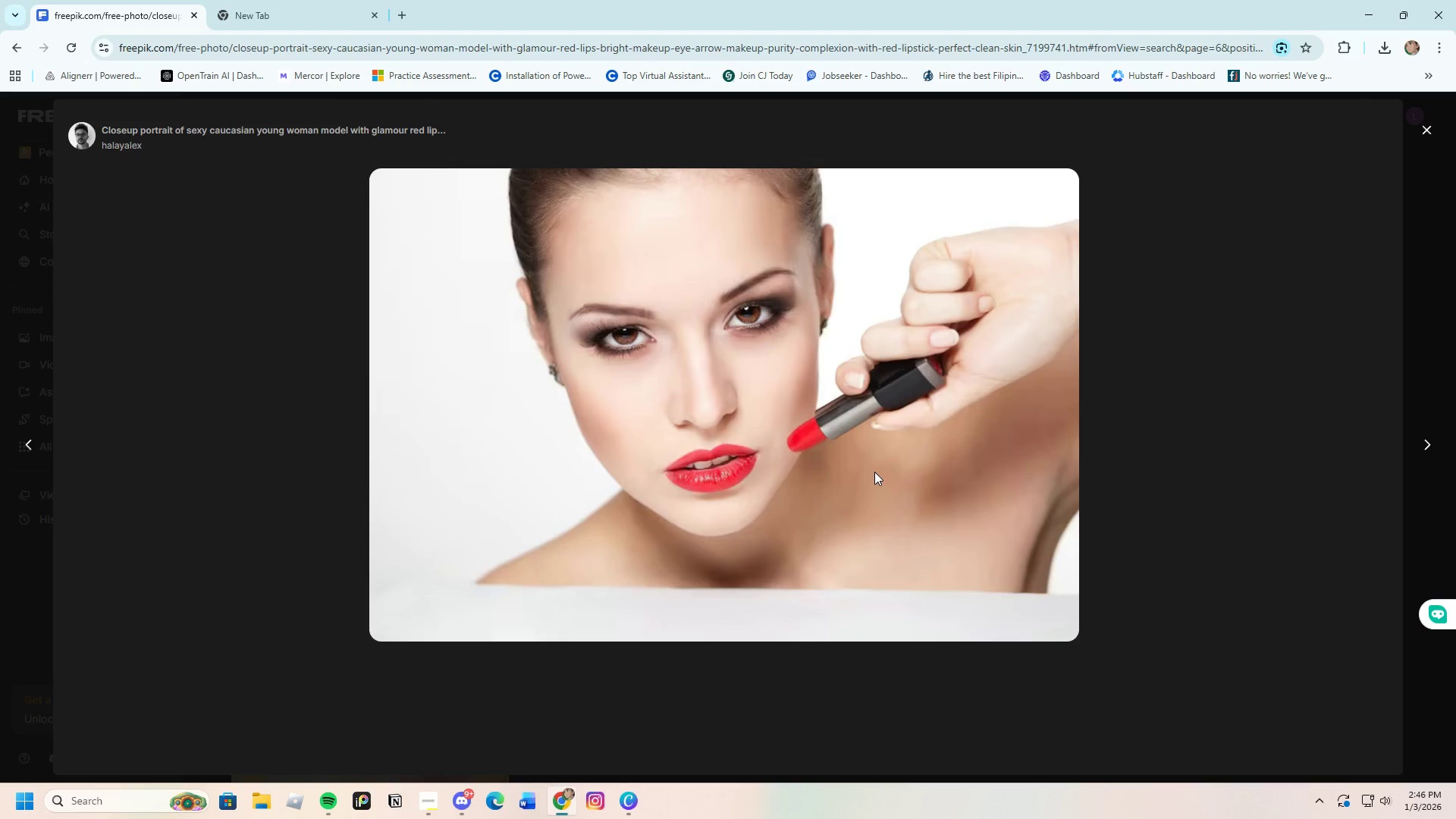 
scroll: coordinate [864, 481], scroll_direction: down, amount: 11.0
 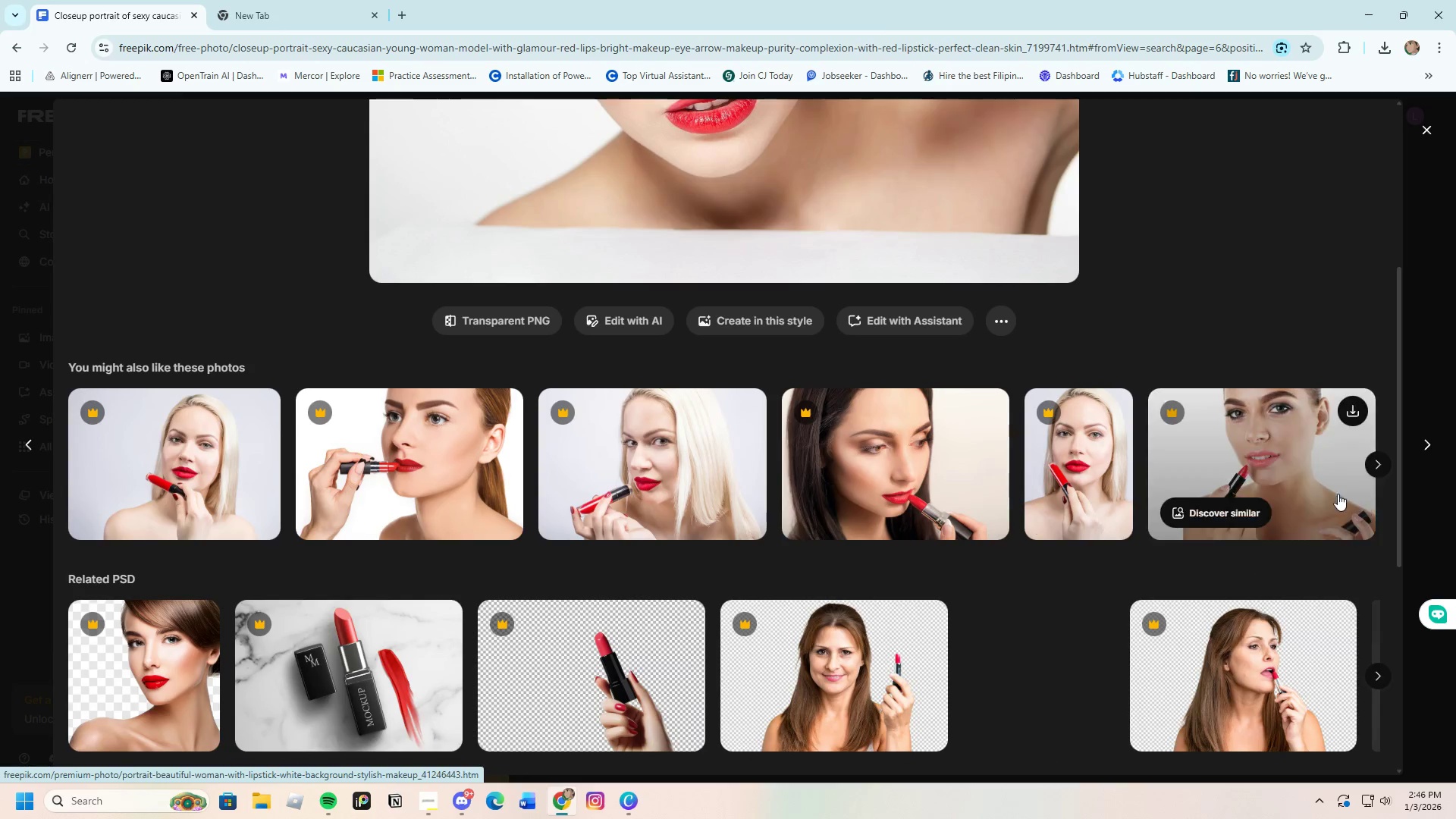 
left_click([1373, 466])
 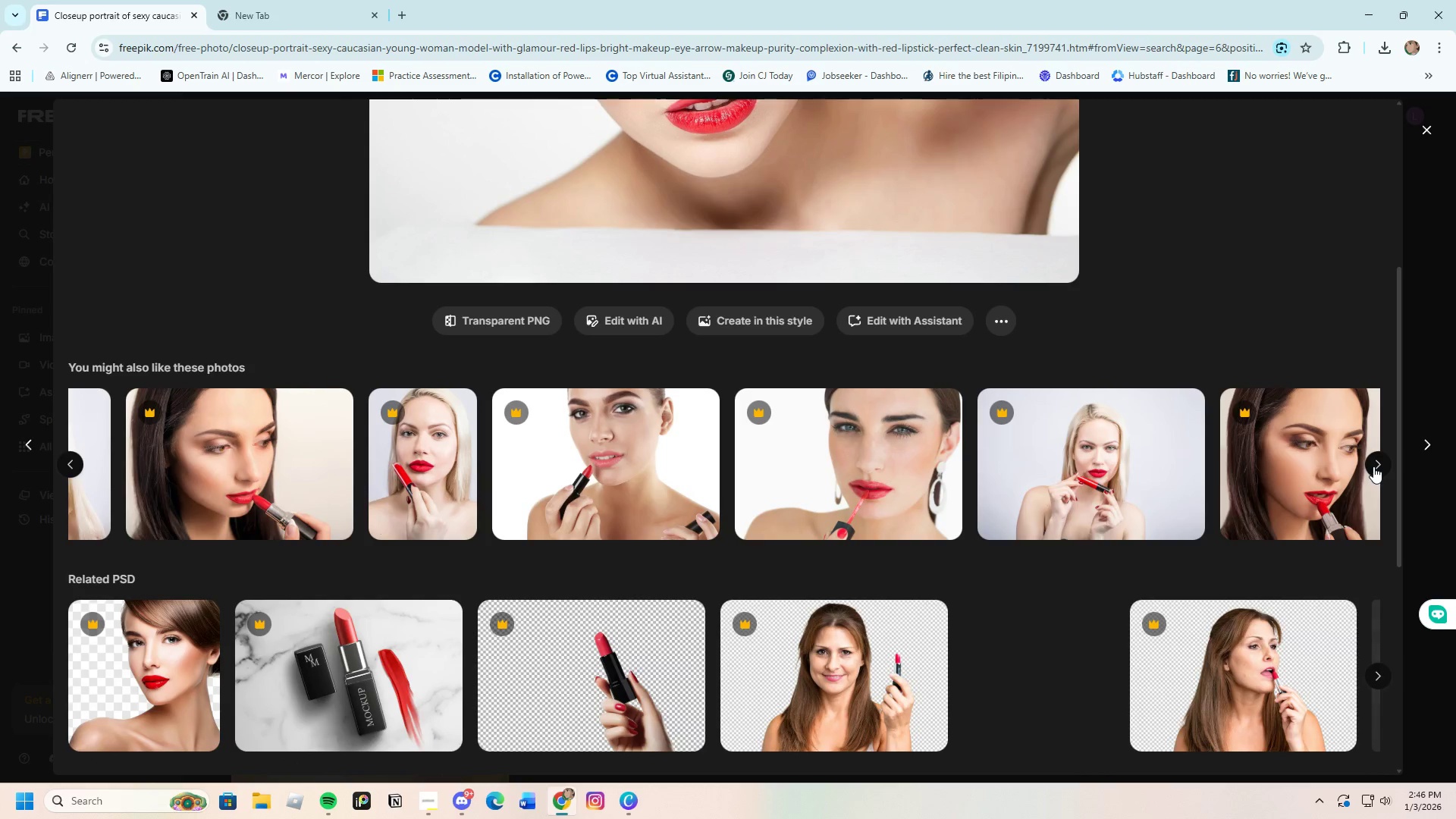 
left_click([1373, 466])
 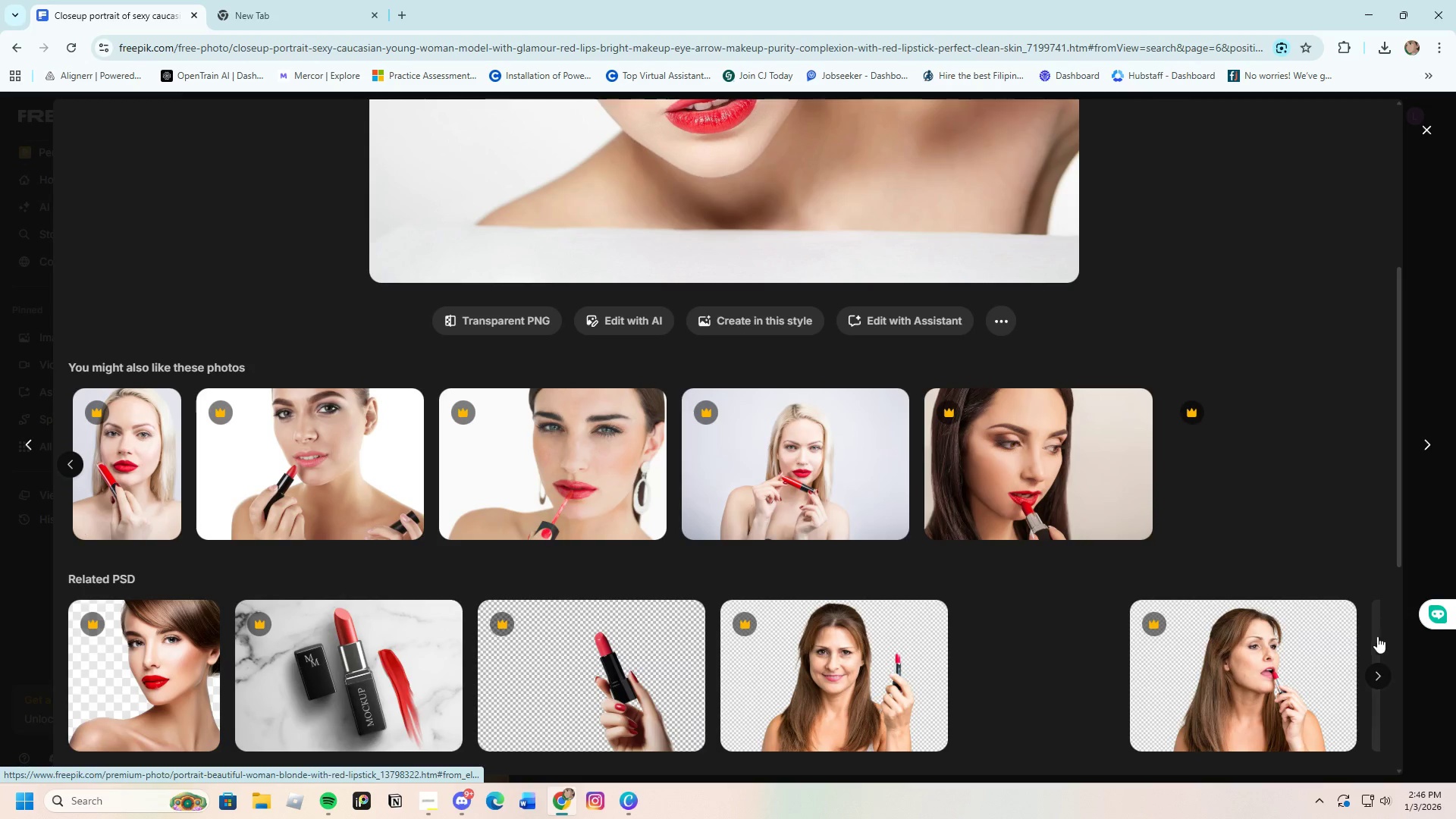 
left_click([1379, 680])
 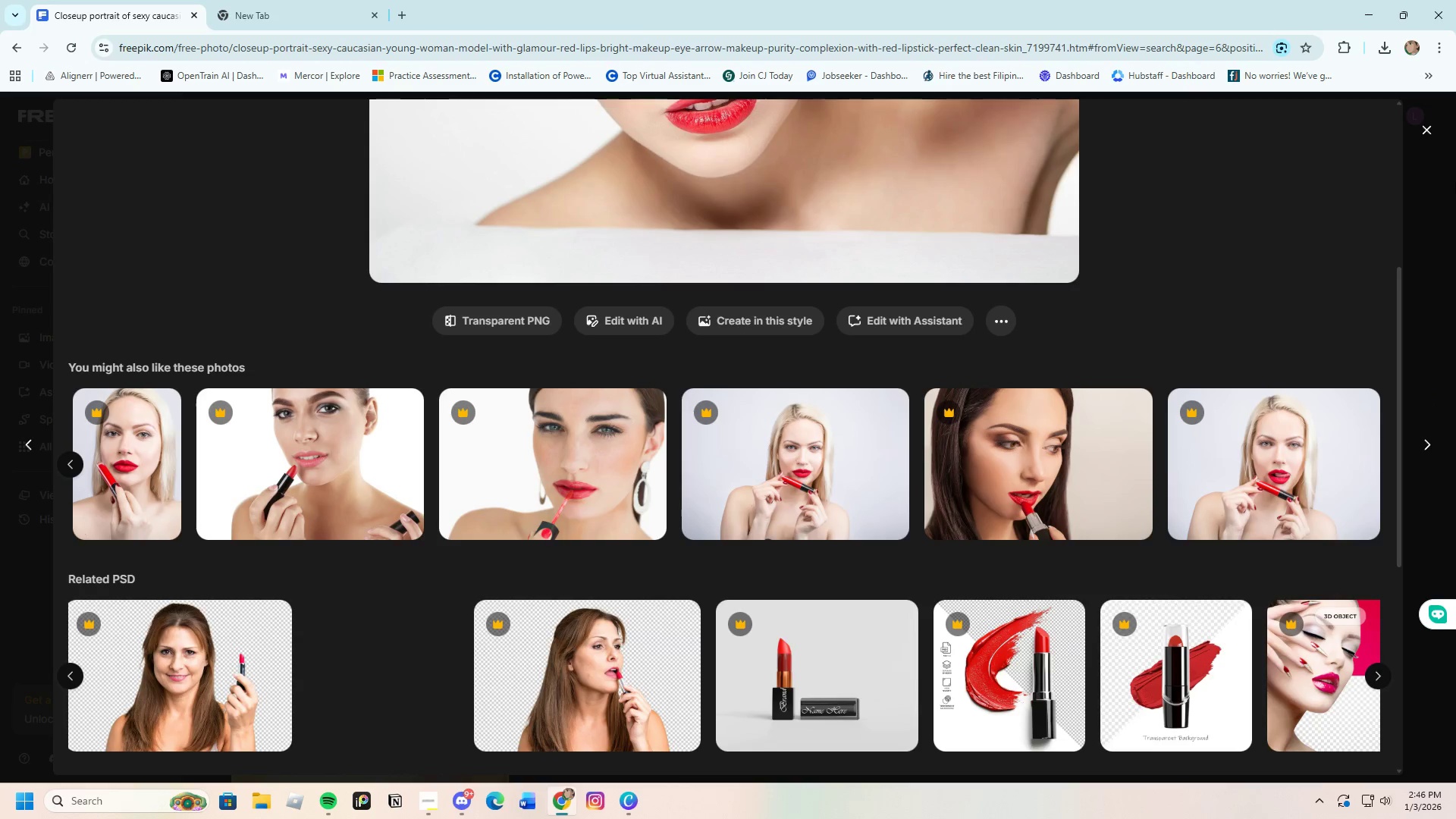 
left_click([1421, 130])
 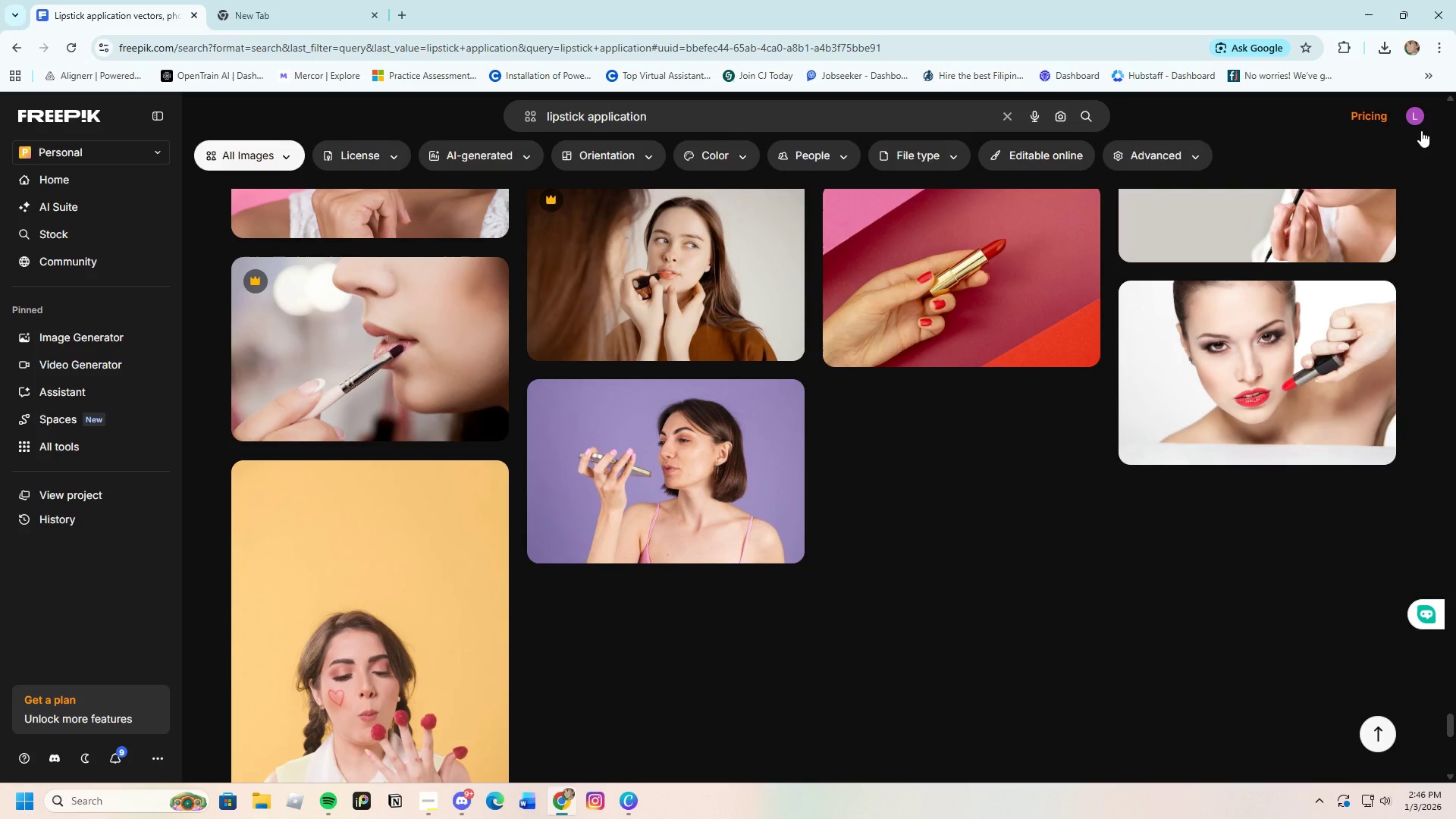 
scroll: coordinate [844, 595], scroll_direction: down, amount: 6.0
 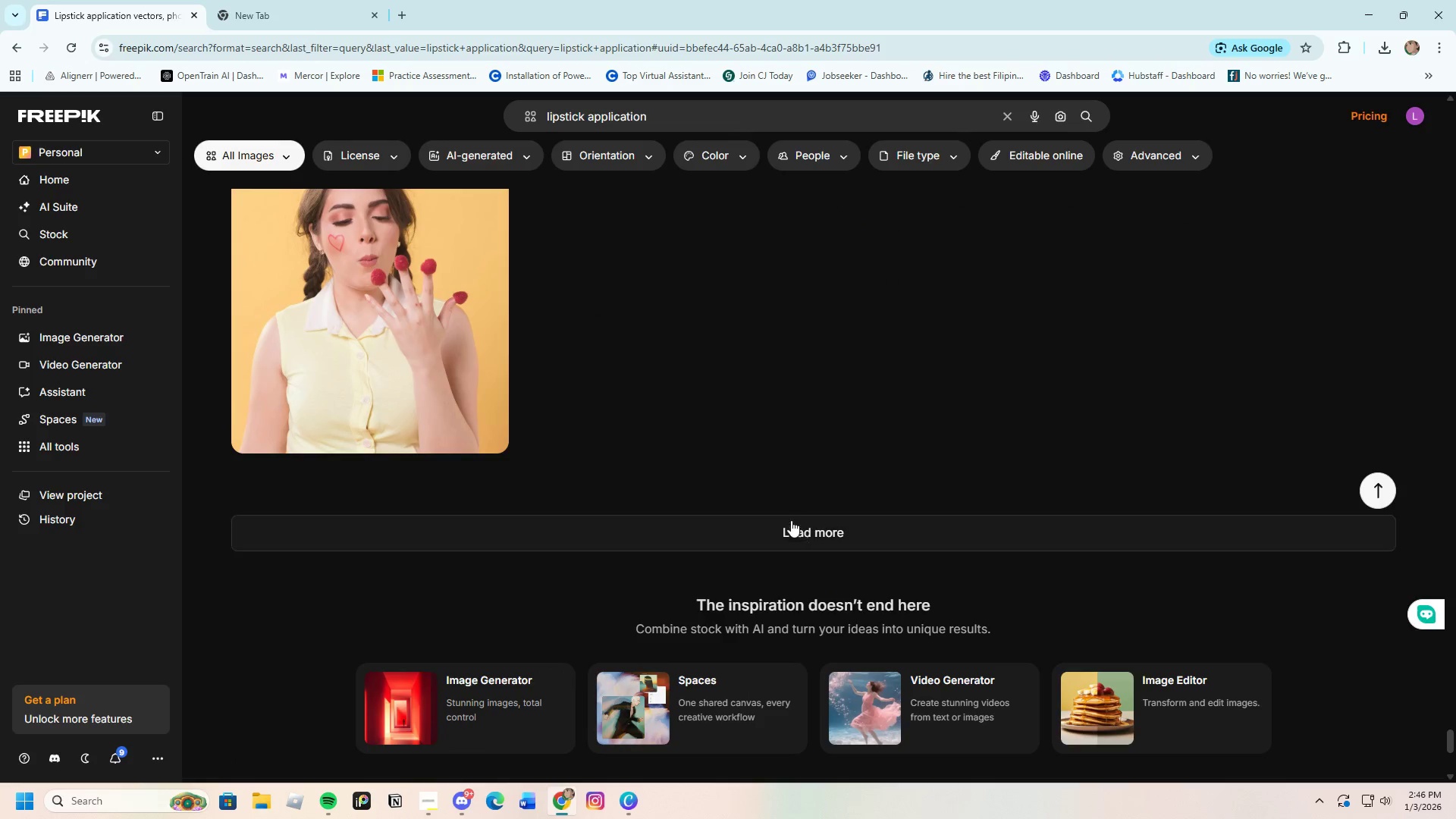 
left_click([791, 520])
 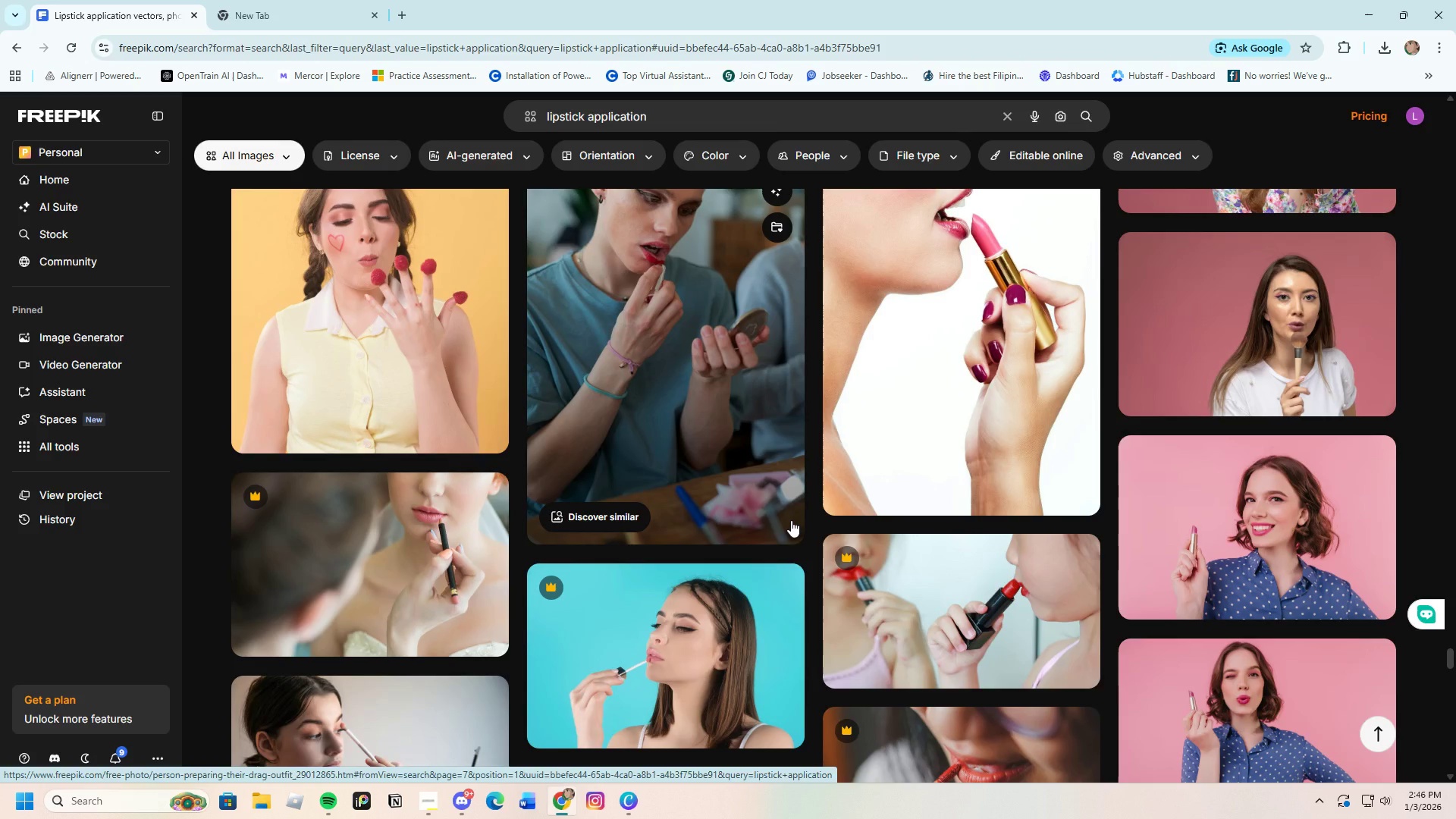 
wait(10.5)
 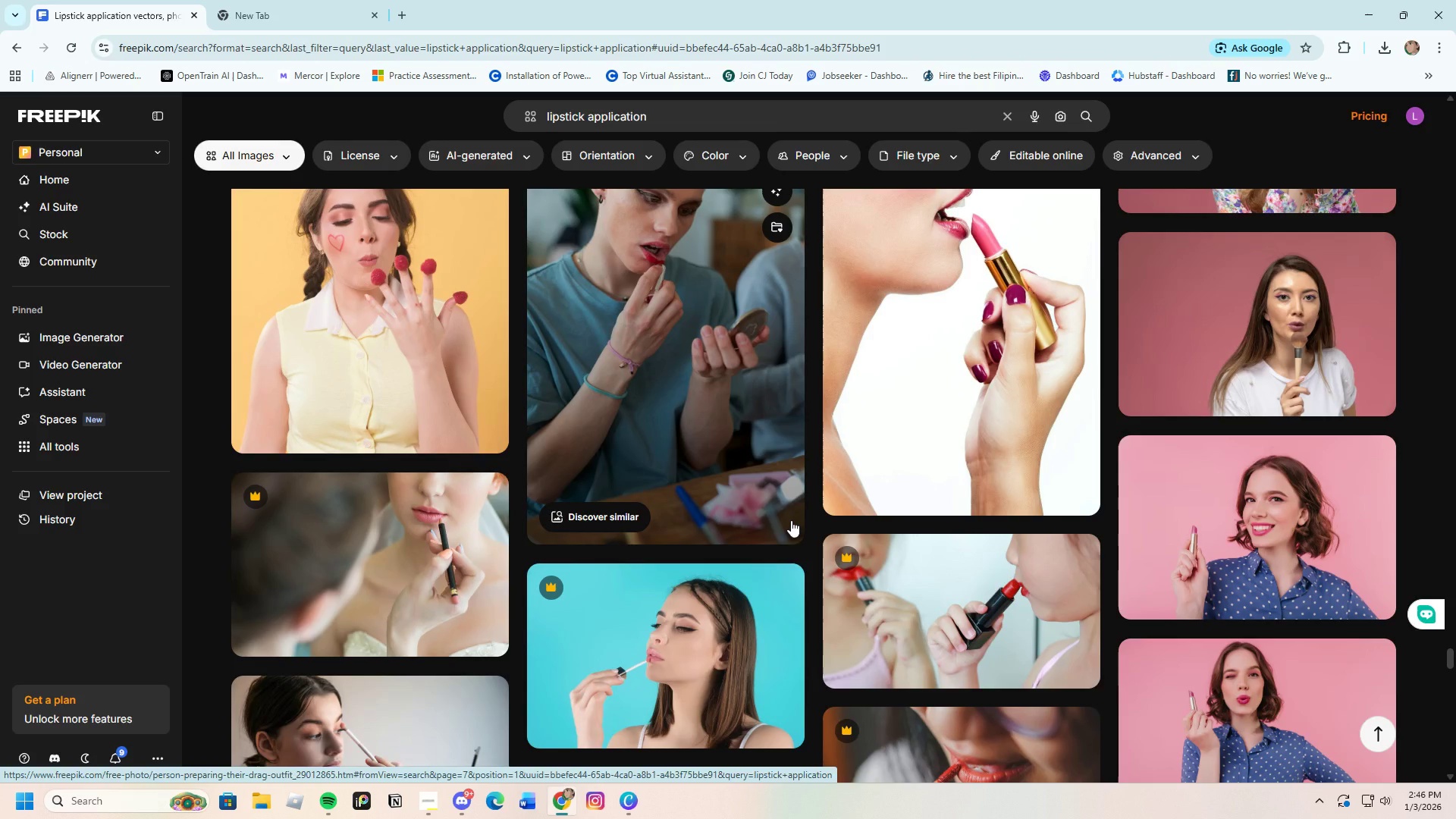 
scroll: coordinate [675, 549], scroll_direction: down, amount: 12.0
 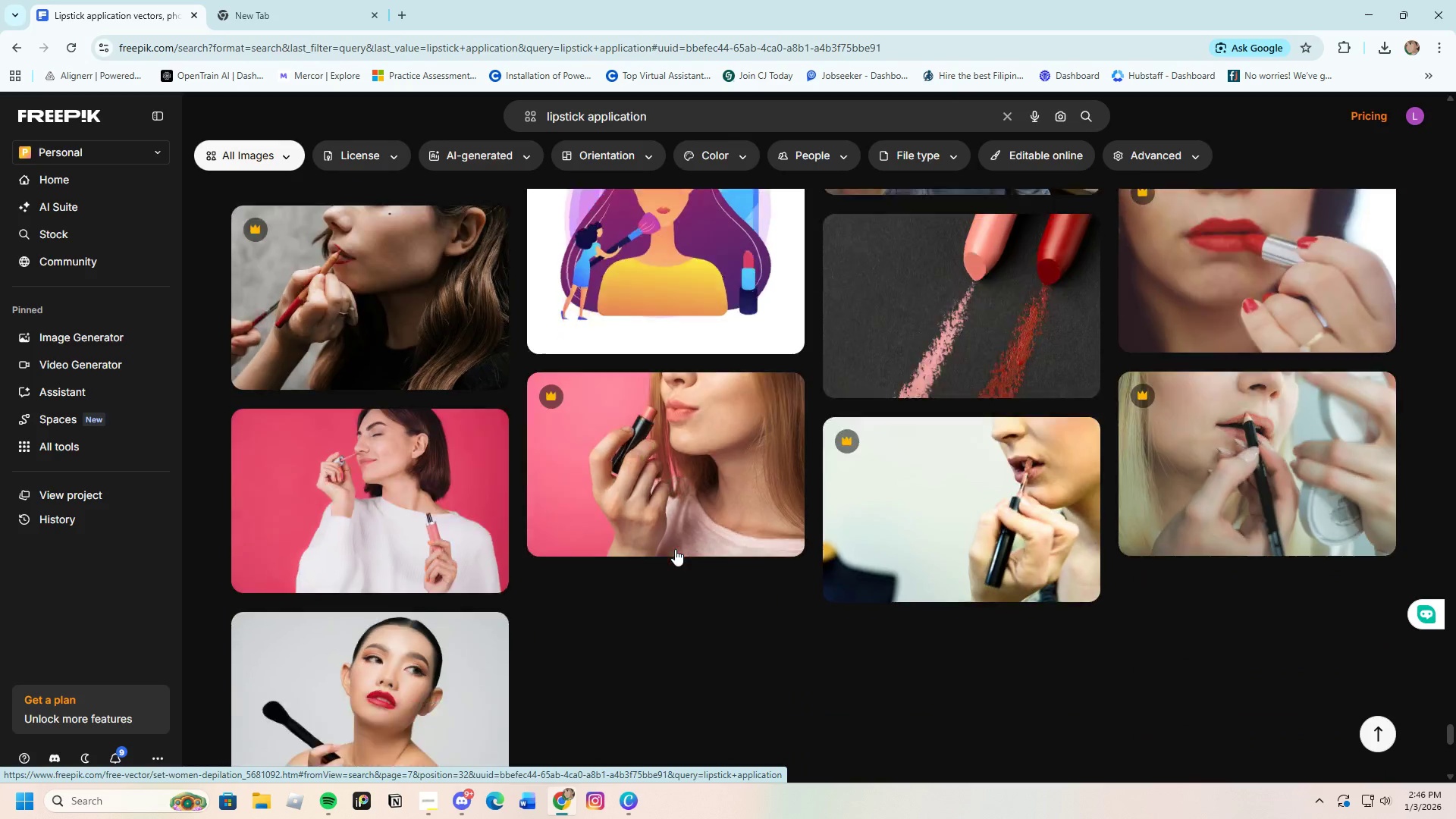 
left_click([623, 646])
 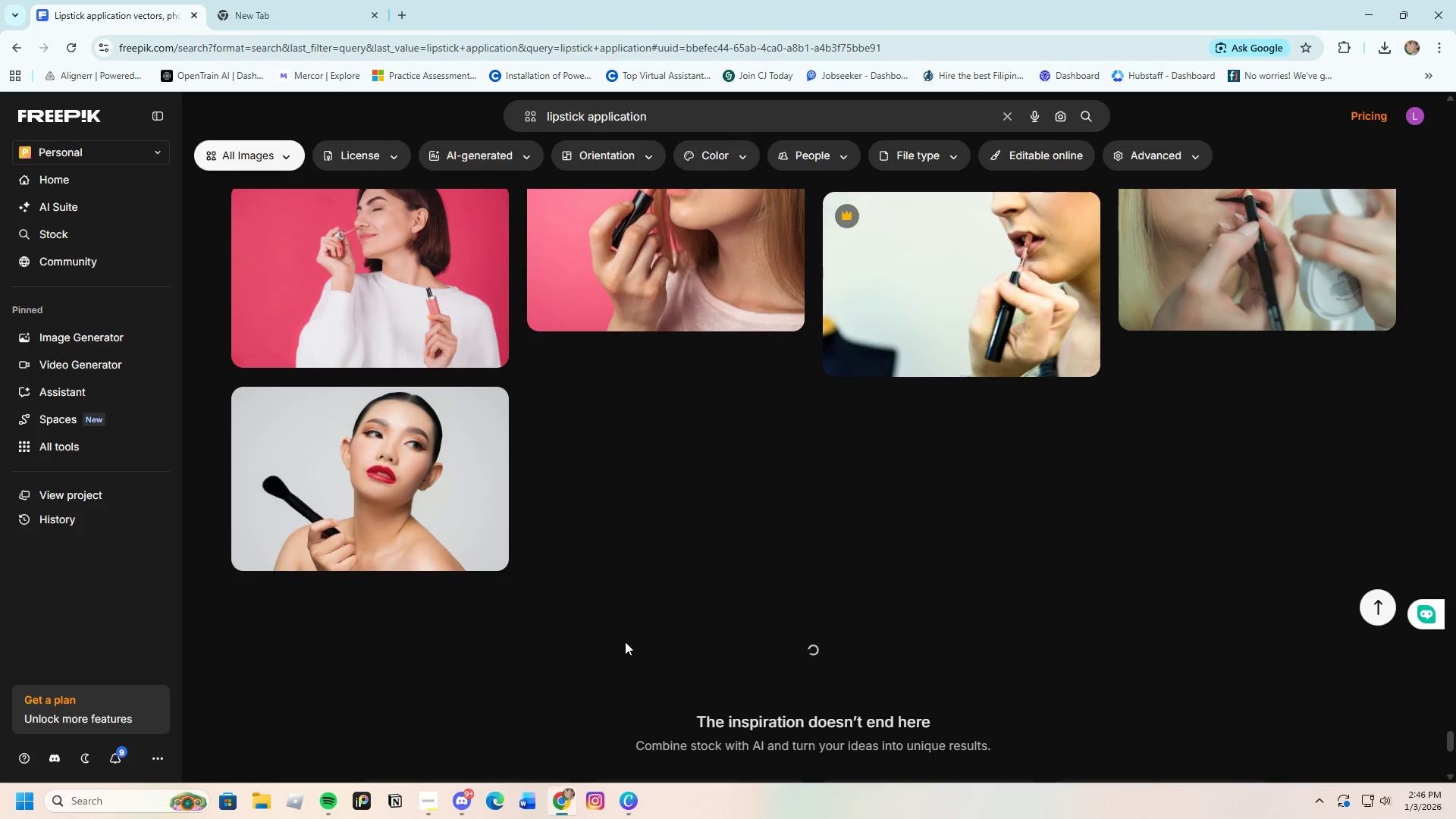 
scroll: coordinate [626, 563], scroll_direction: down, amount: 13.0
 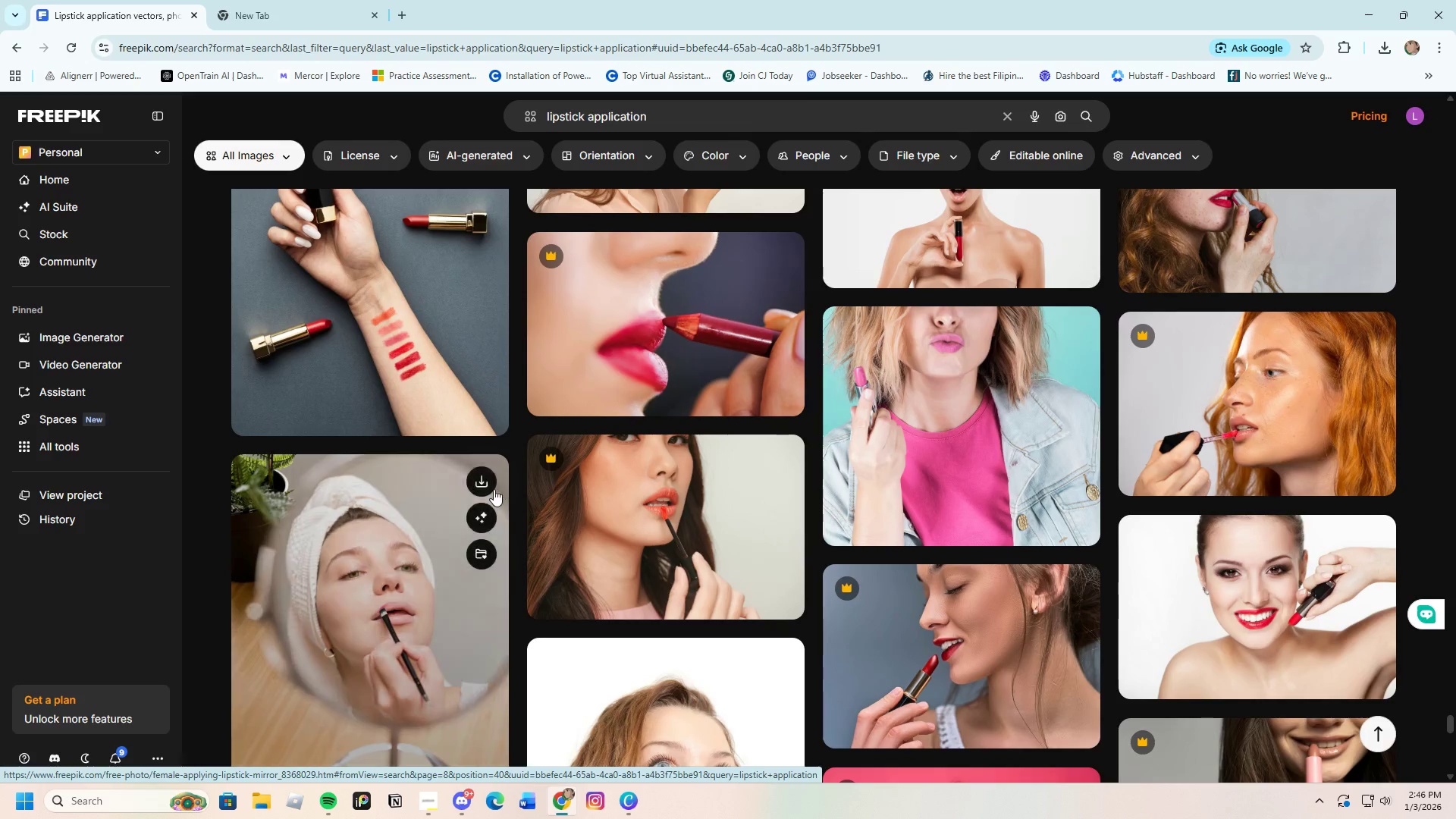 
left_click([361, 308])
 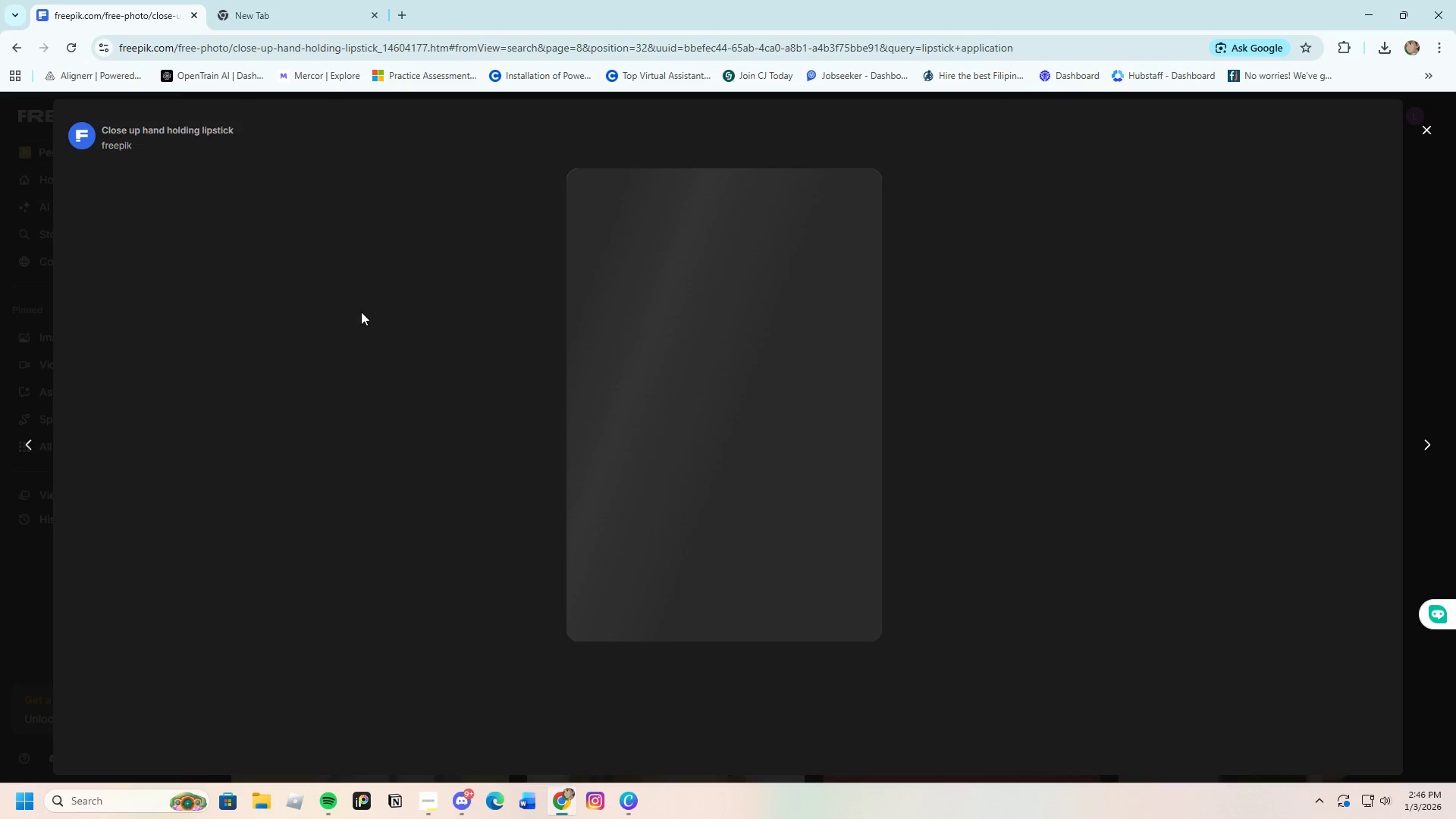 
scroll: coordinate [642, 588], scroll_direction: down, amount: 3.0
 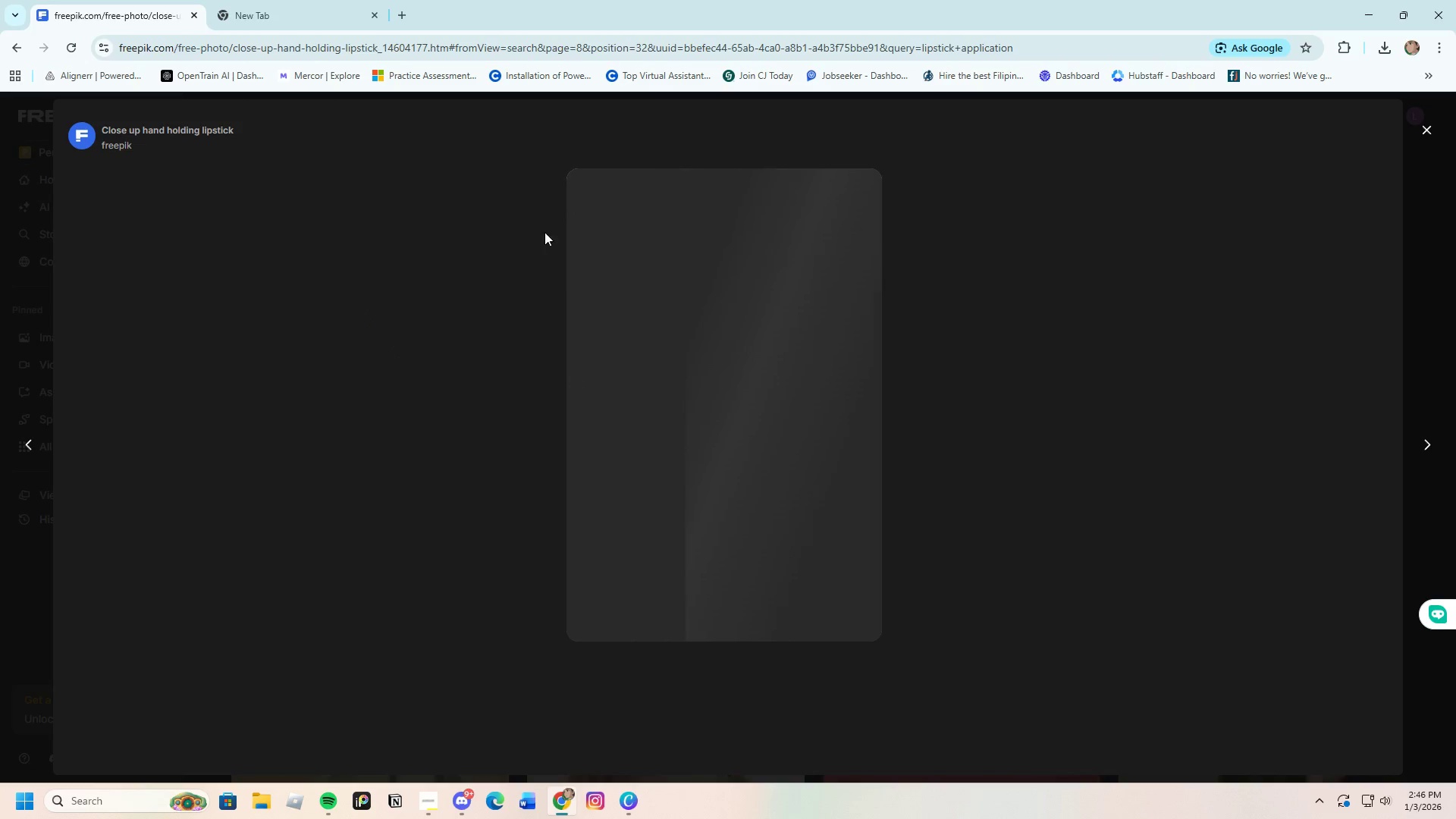 
scroll: coordinate [657, 535], scroll_direction: up, amount: 3.0
 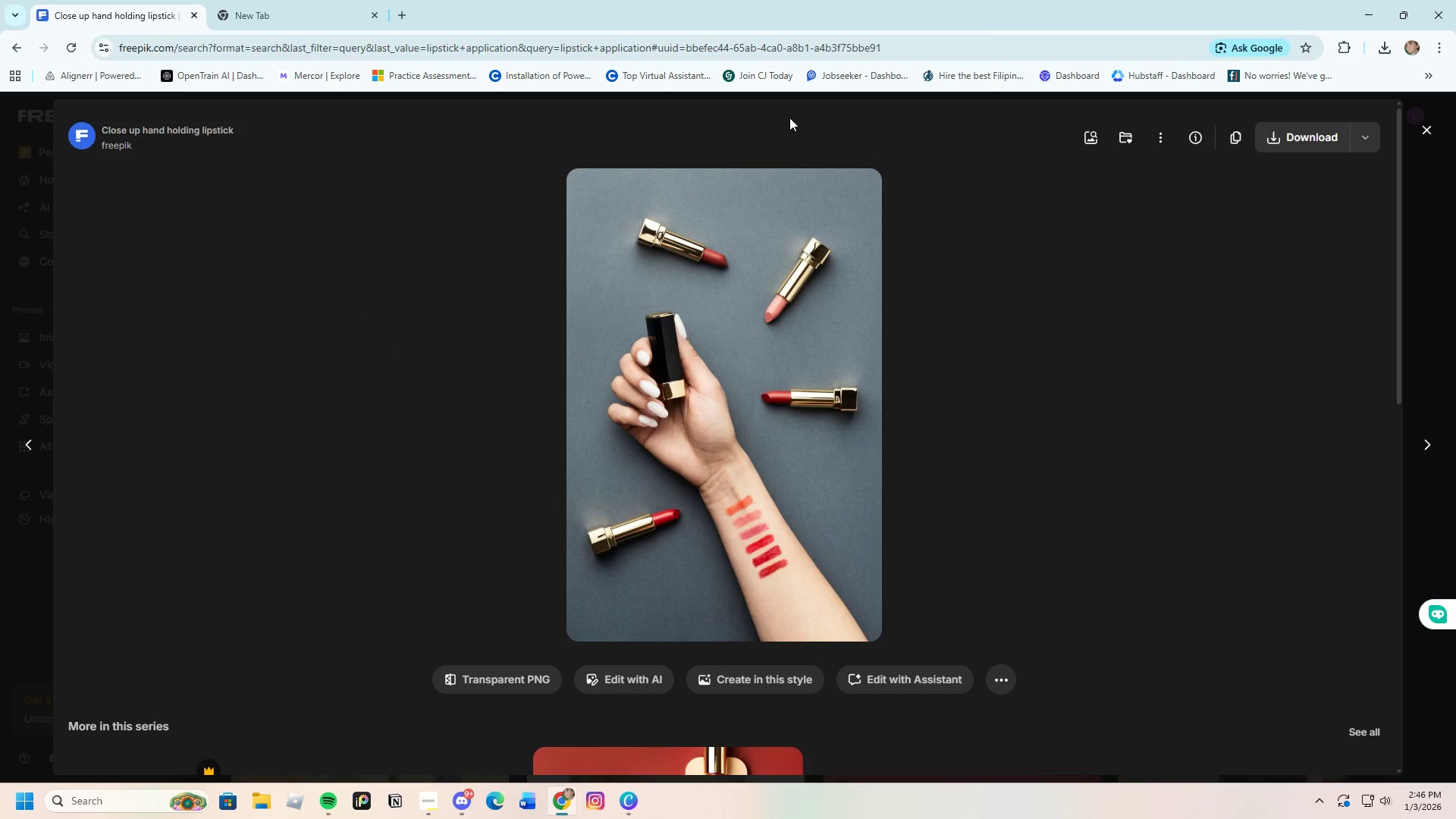 
mouse_move([555, 142])
 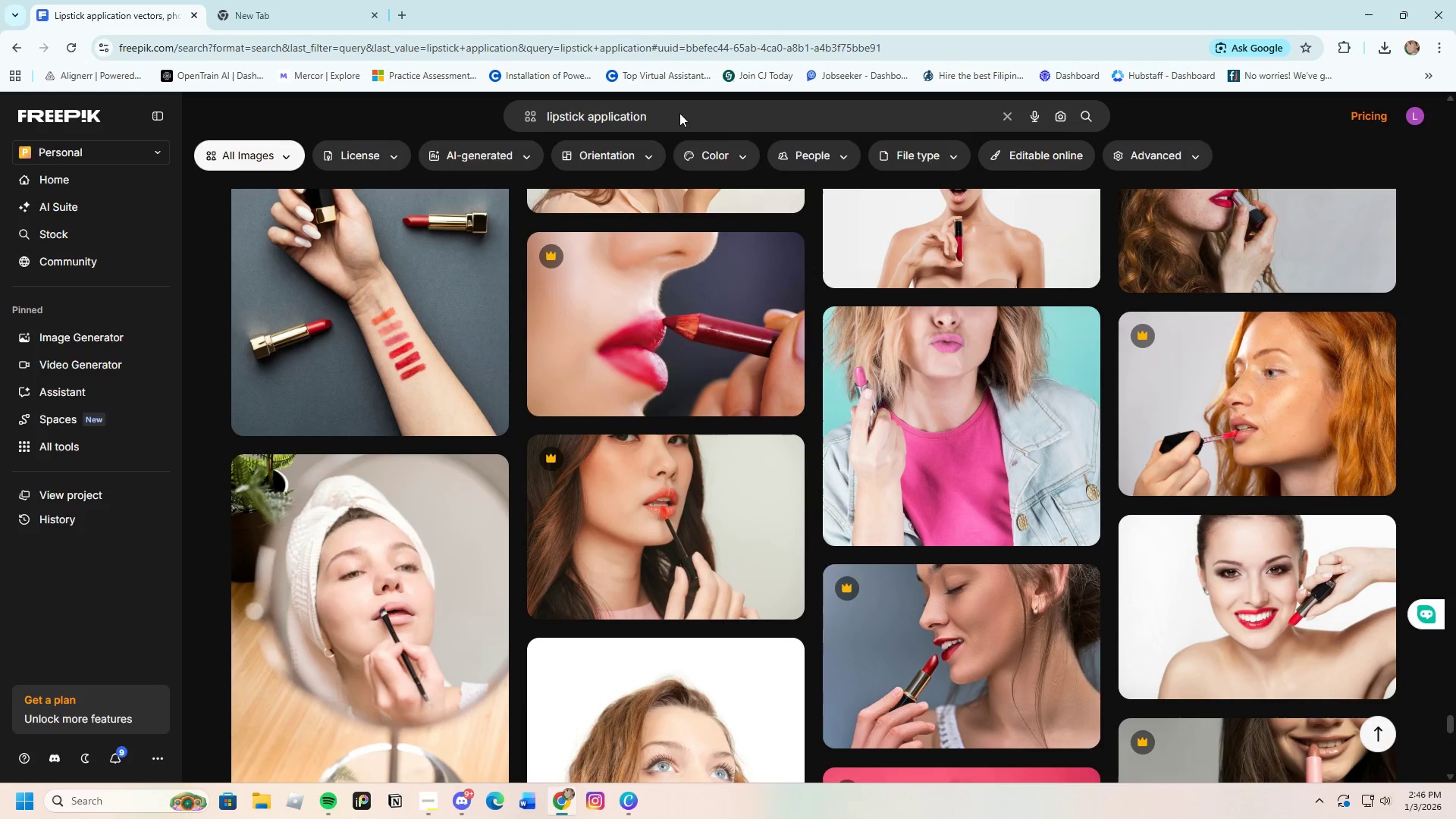 
left_click_drag(start_coordinate=[680, 110], to_coordinate=[587, 123])
 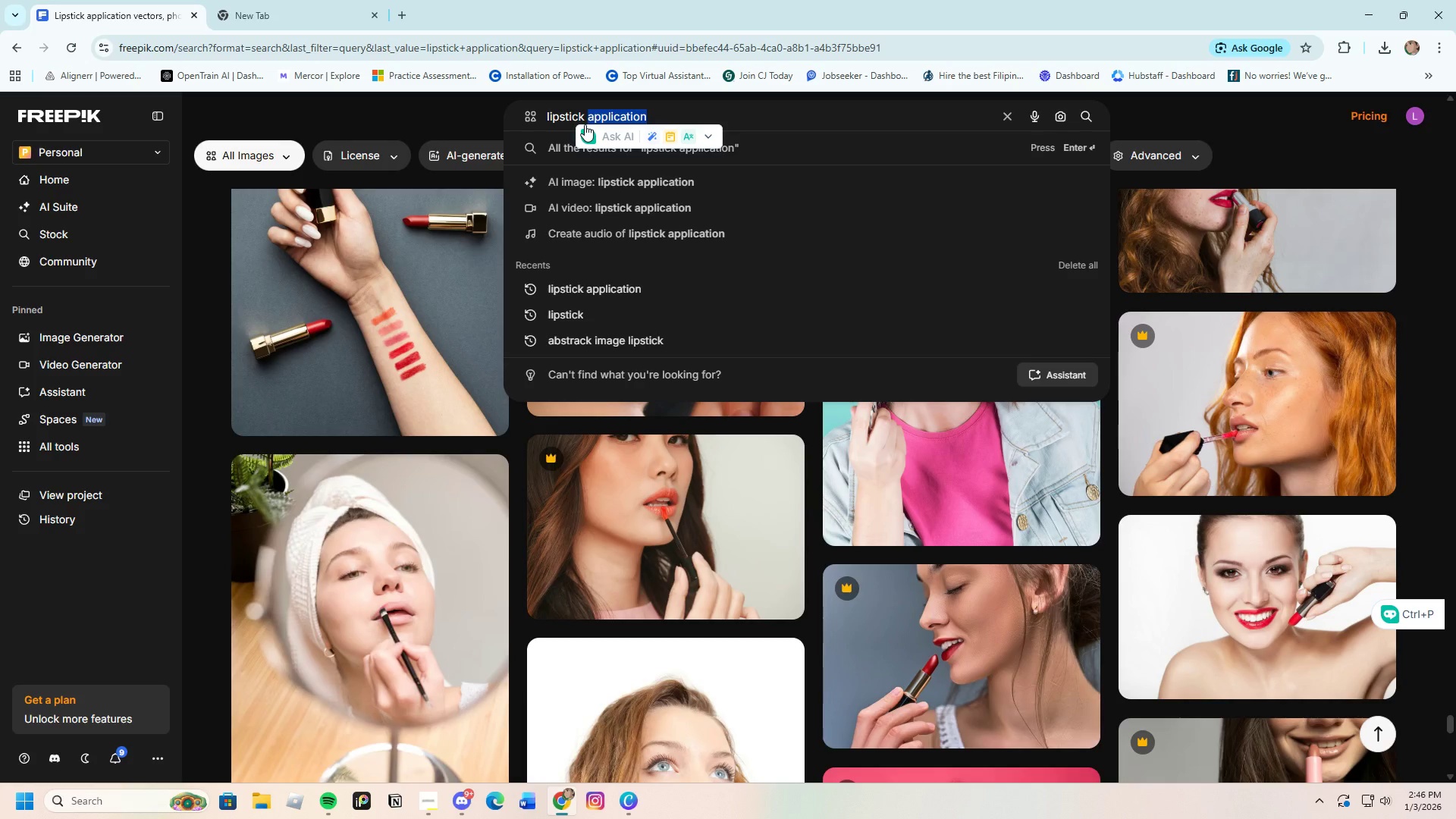 
key(Backspace)
 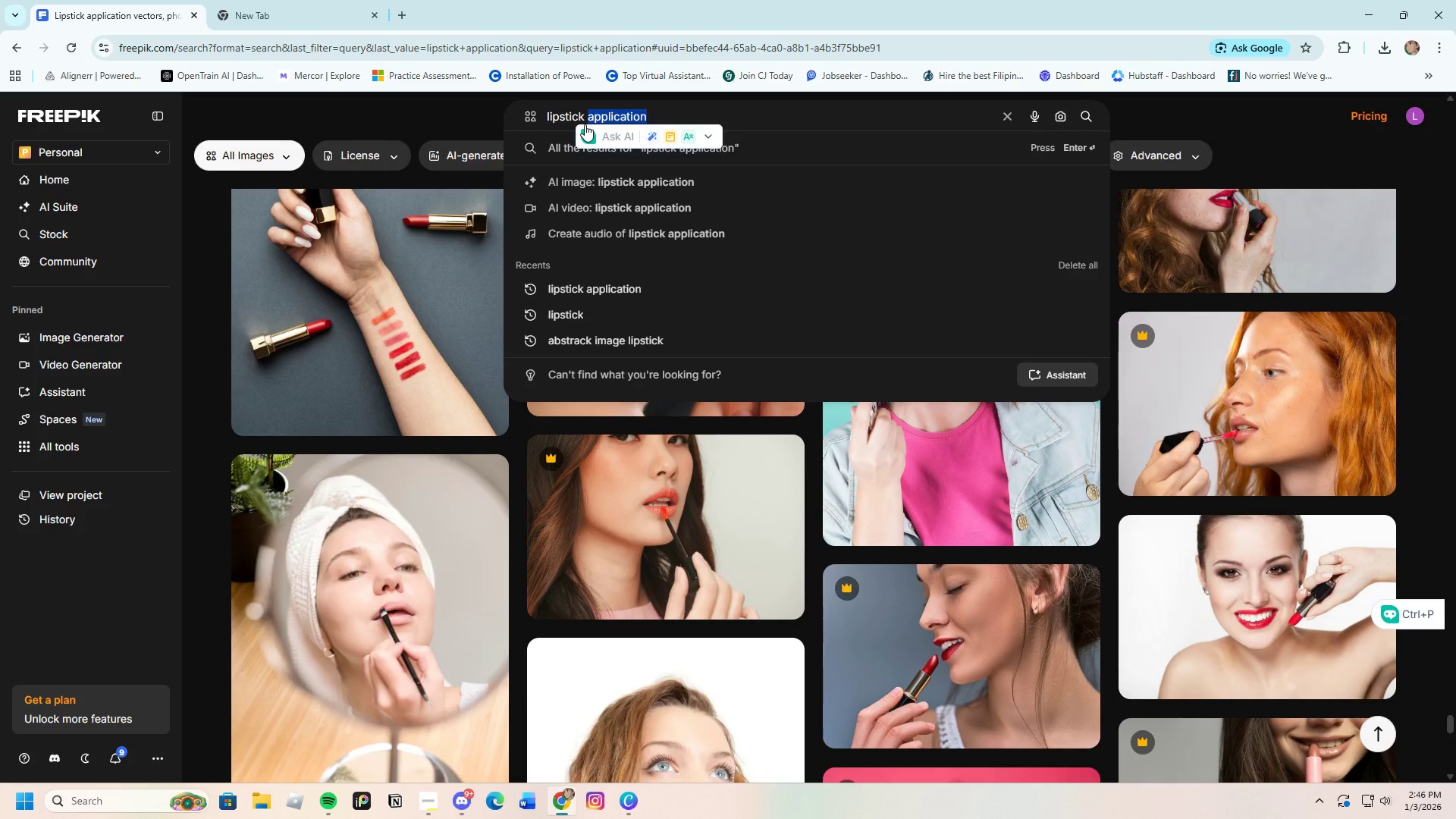 
key(Enter)
 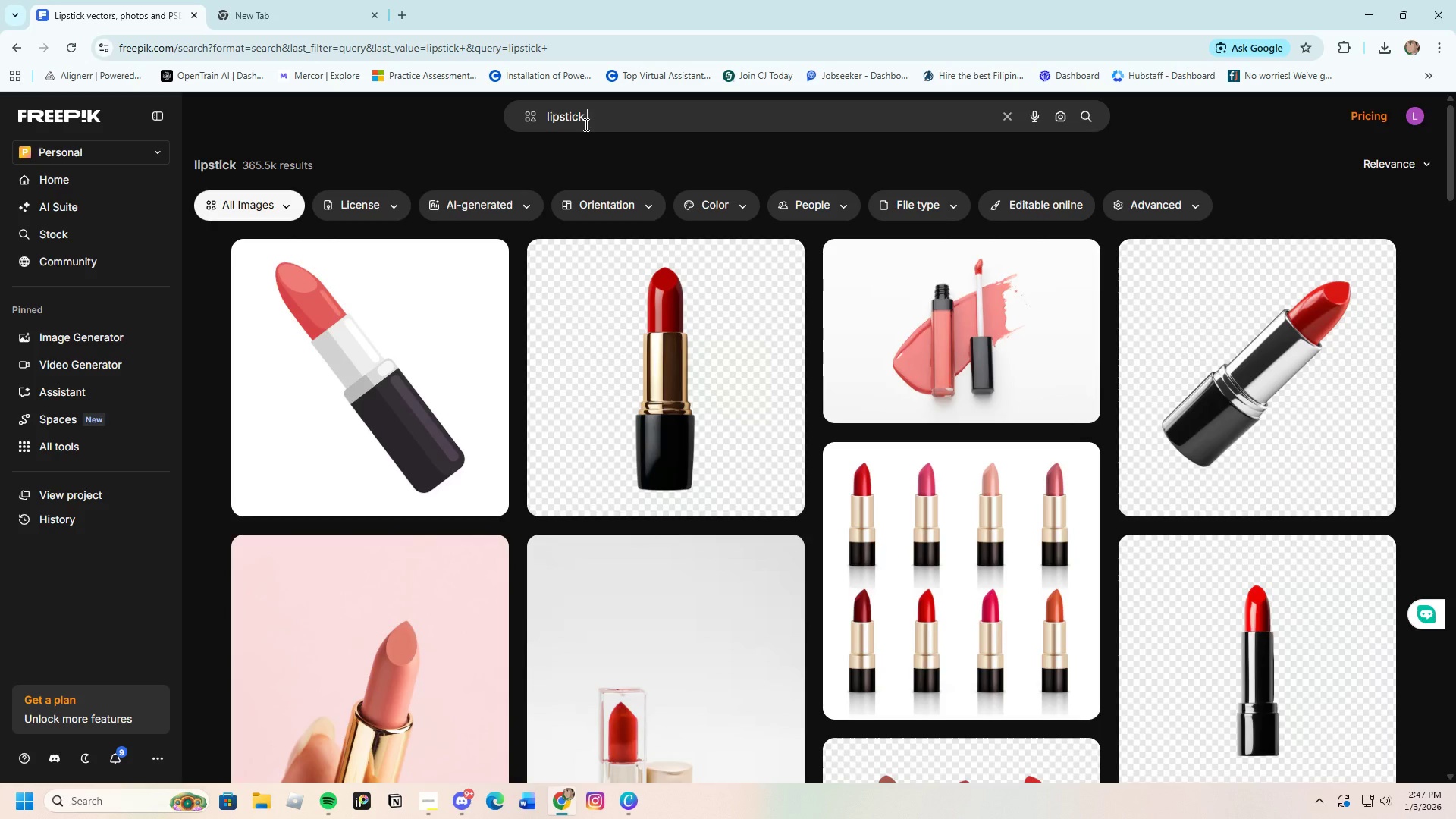 
scroll: coordinate [689, 526], scroll_direction: down, amount: 21.0
 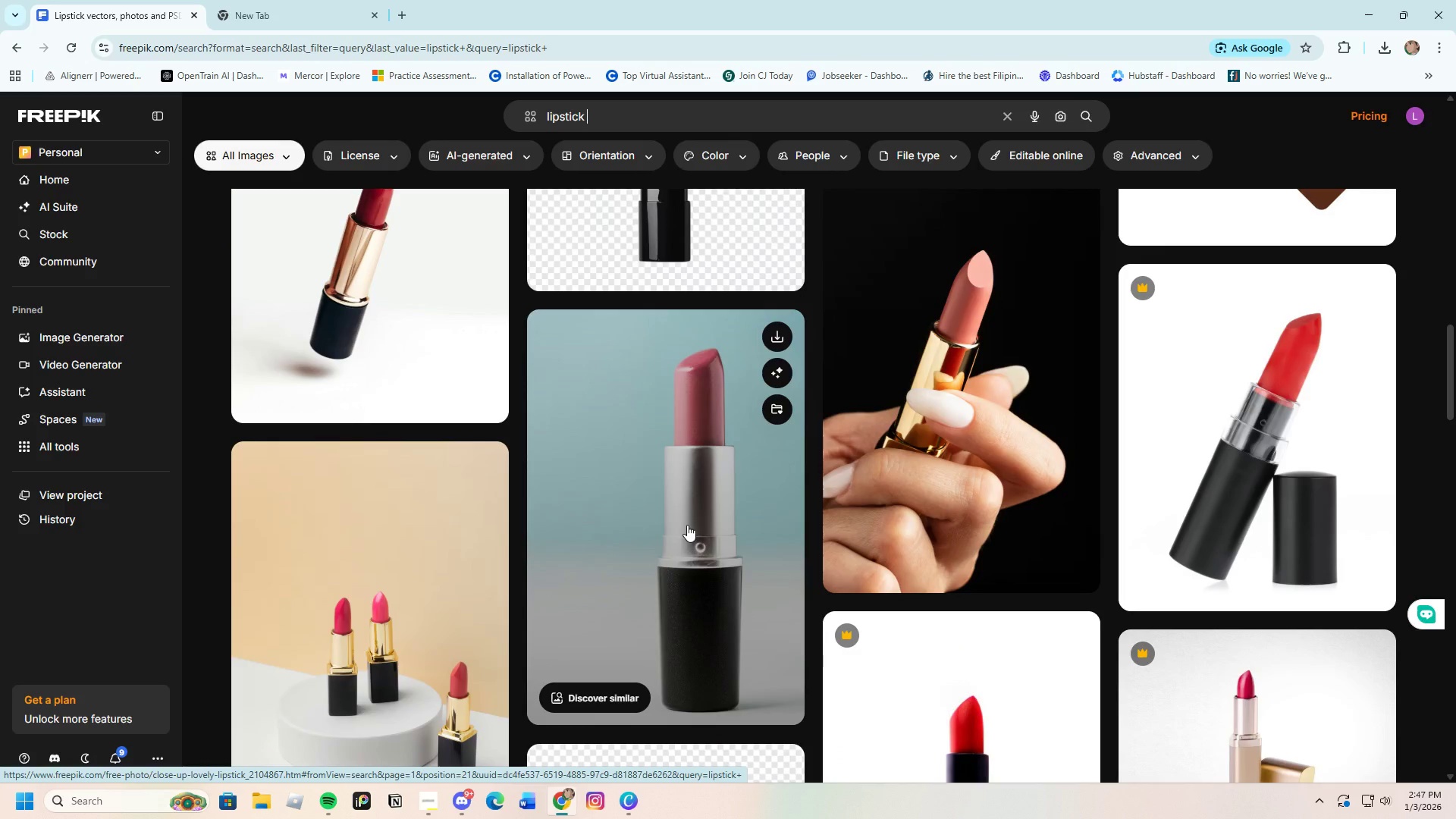 
scroll: coordinate [687, 525], scroll_direction: down, amount: 27.0
 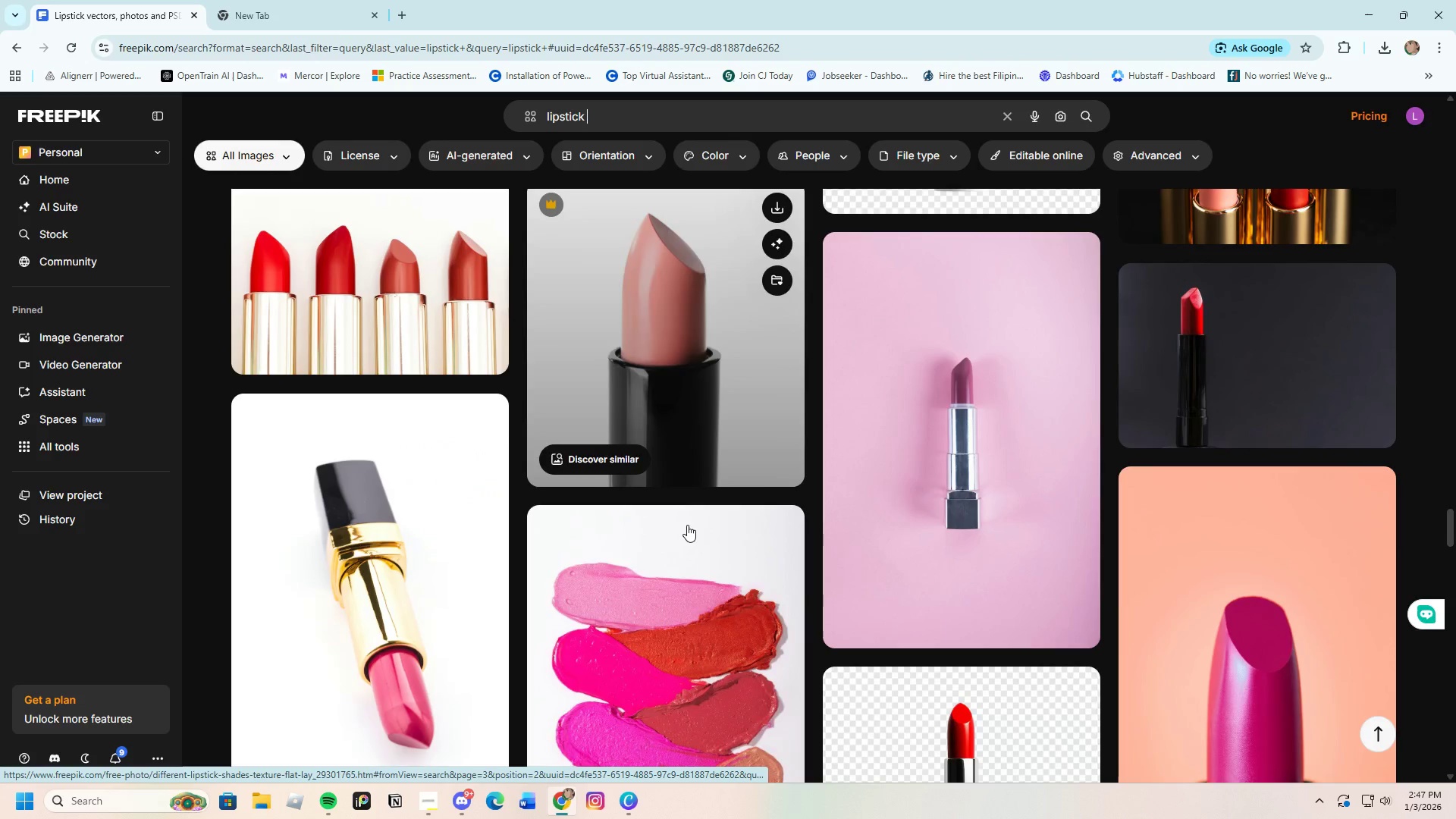 
scroll: coordinate [687, 525], scroll_direction: up, amount: 4.0
 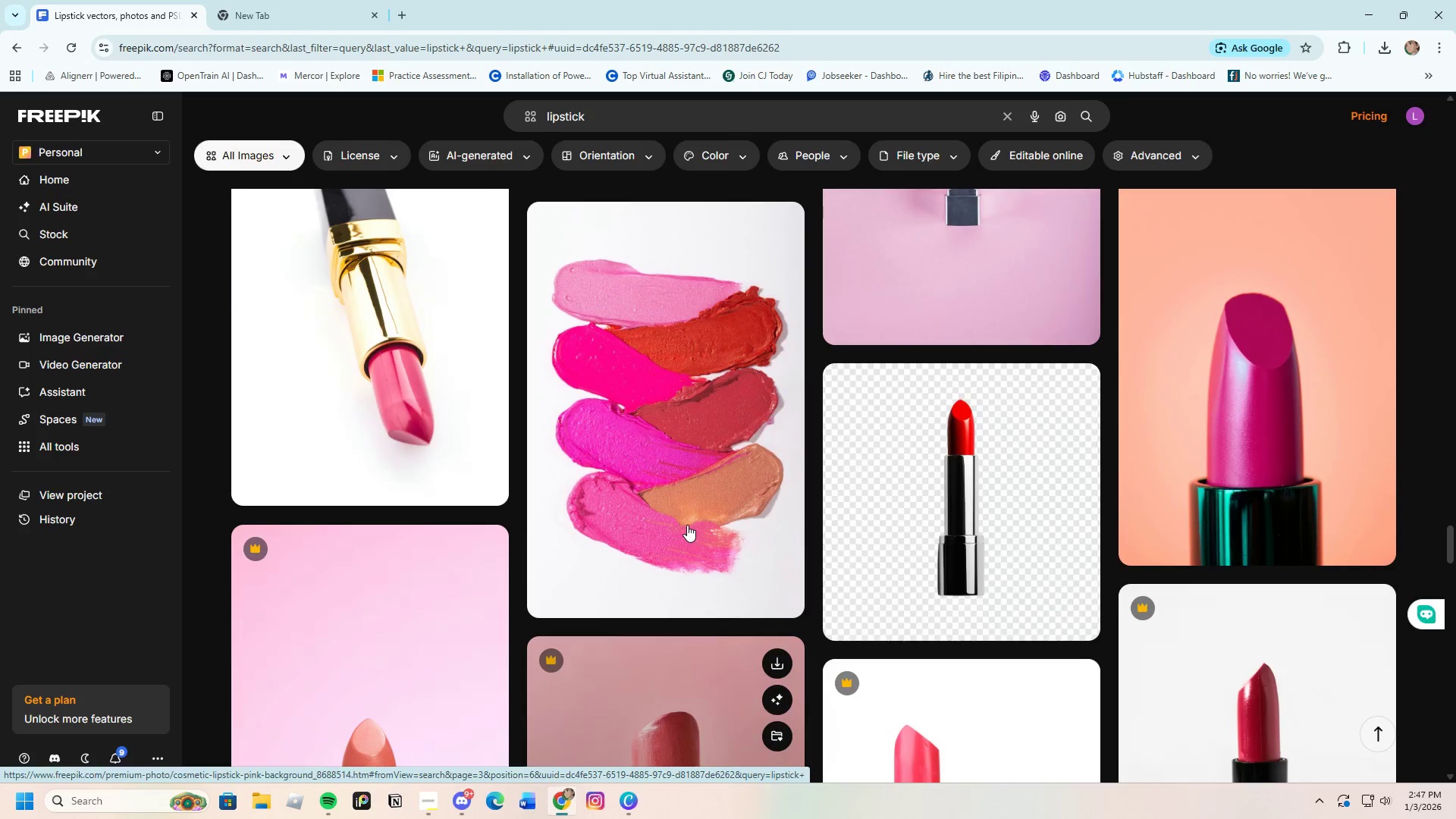 
scroll: coordinate [629, 570], scroll_direction: down, amount: 61.0
 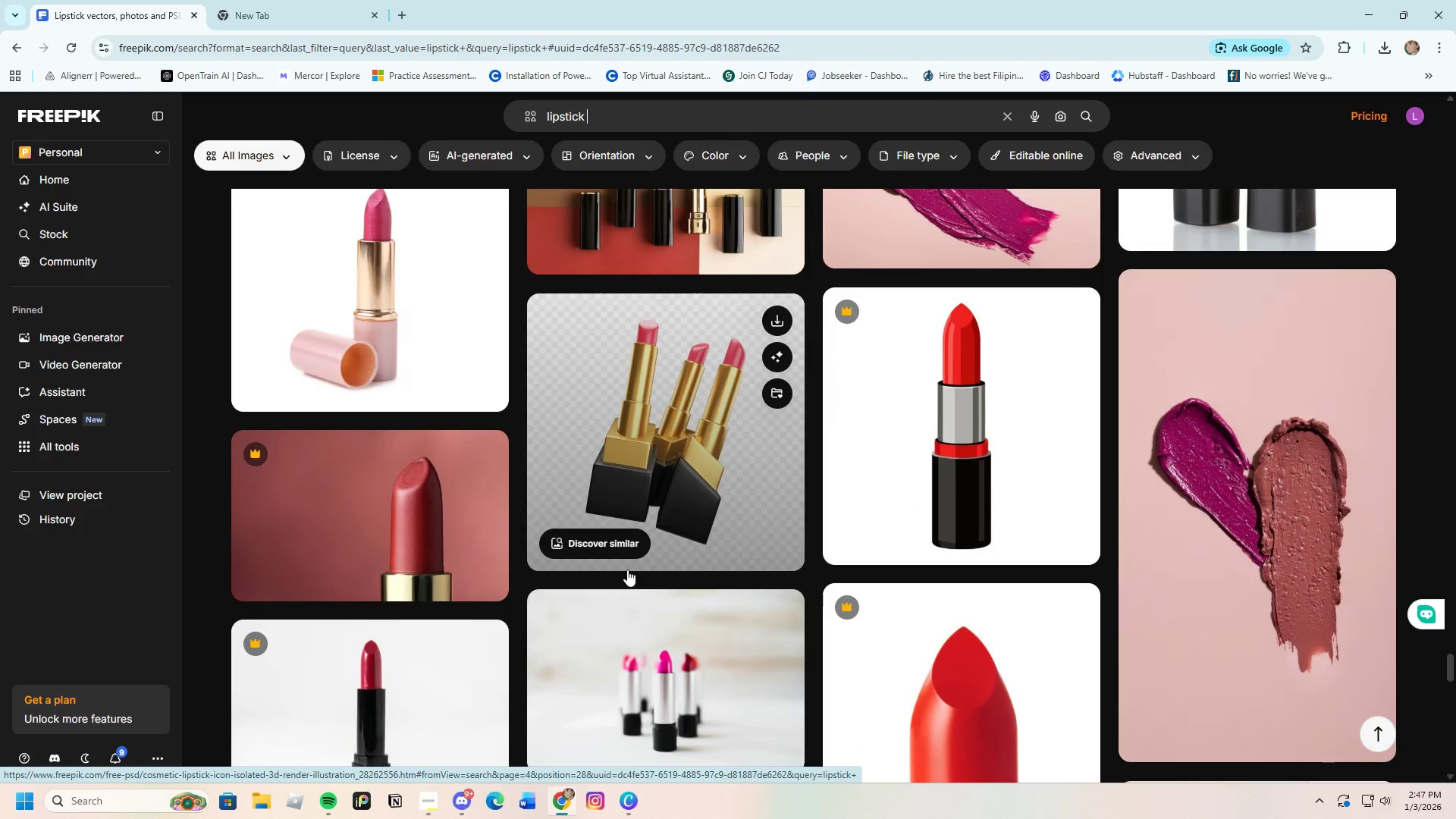 
scroll: coordinate [615, 573], scroll_direction: down, amount: 21.0
 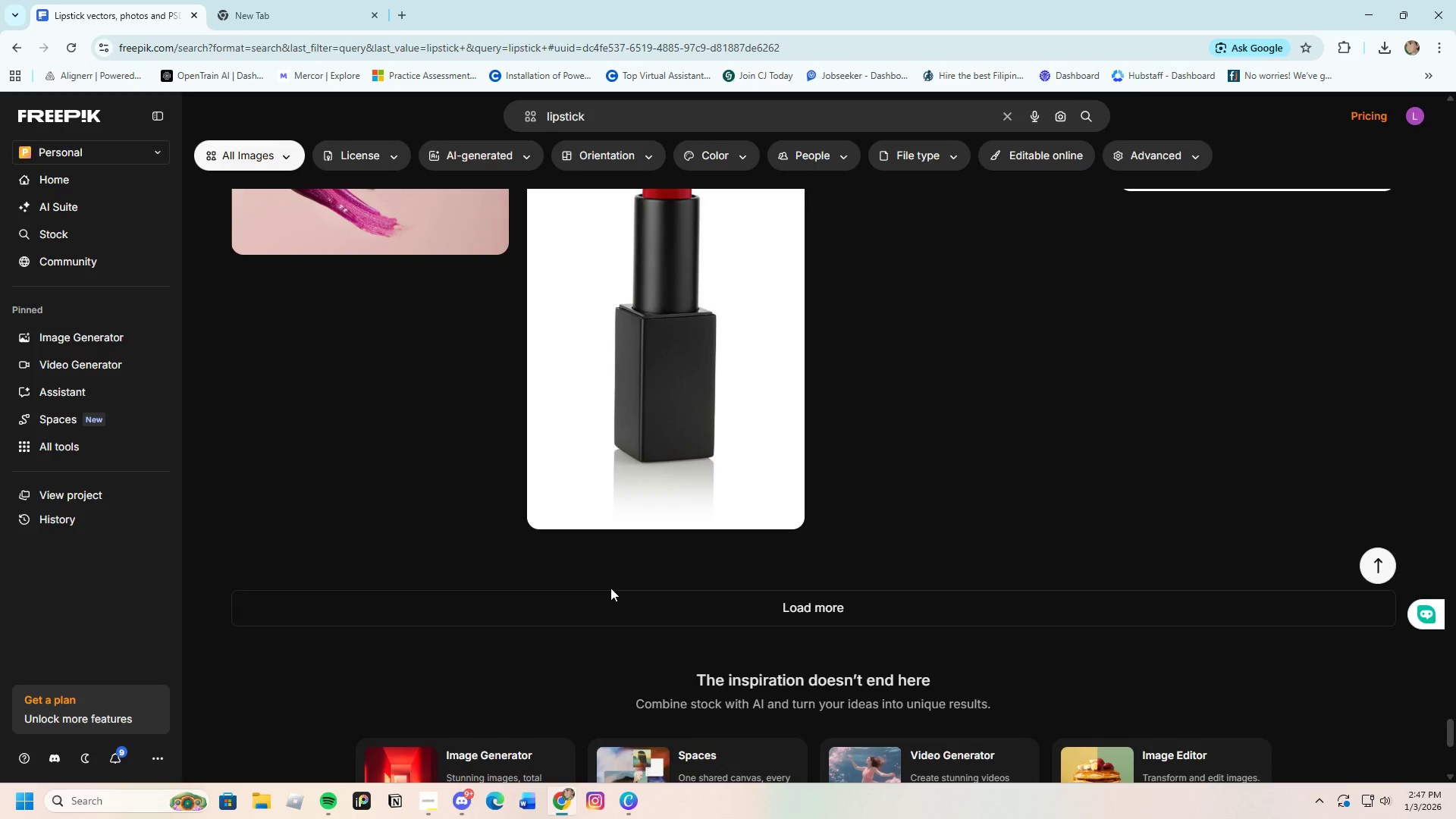 
left_click([610, 601])
 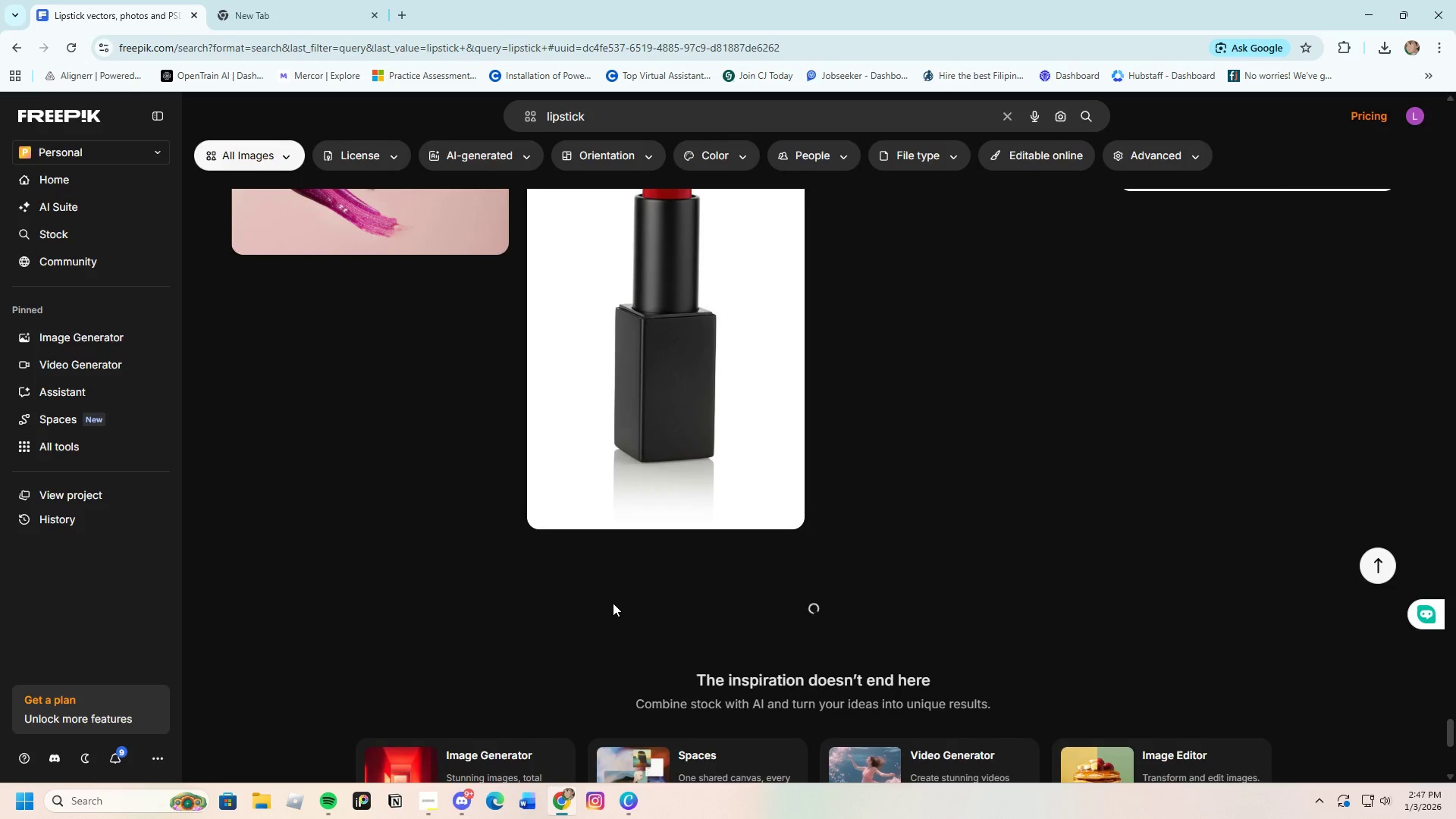 
scroll: coordinate [613, 603], scroll_direction: up, amount: 4.0
 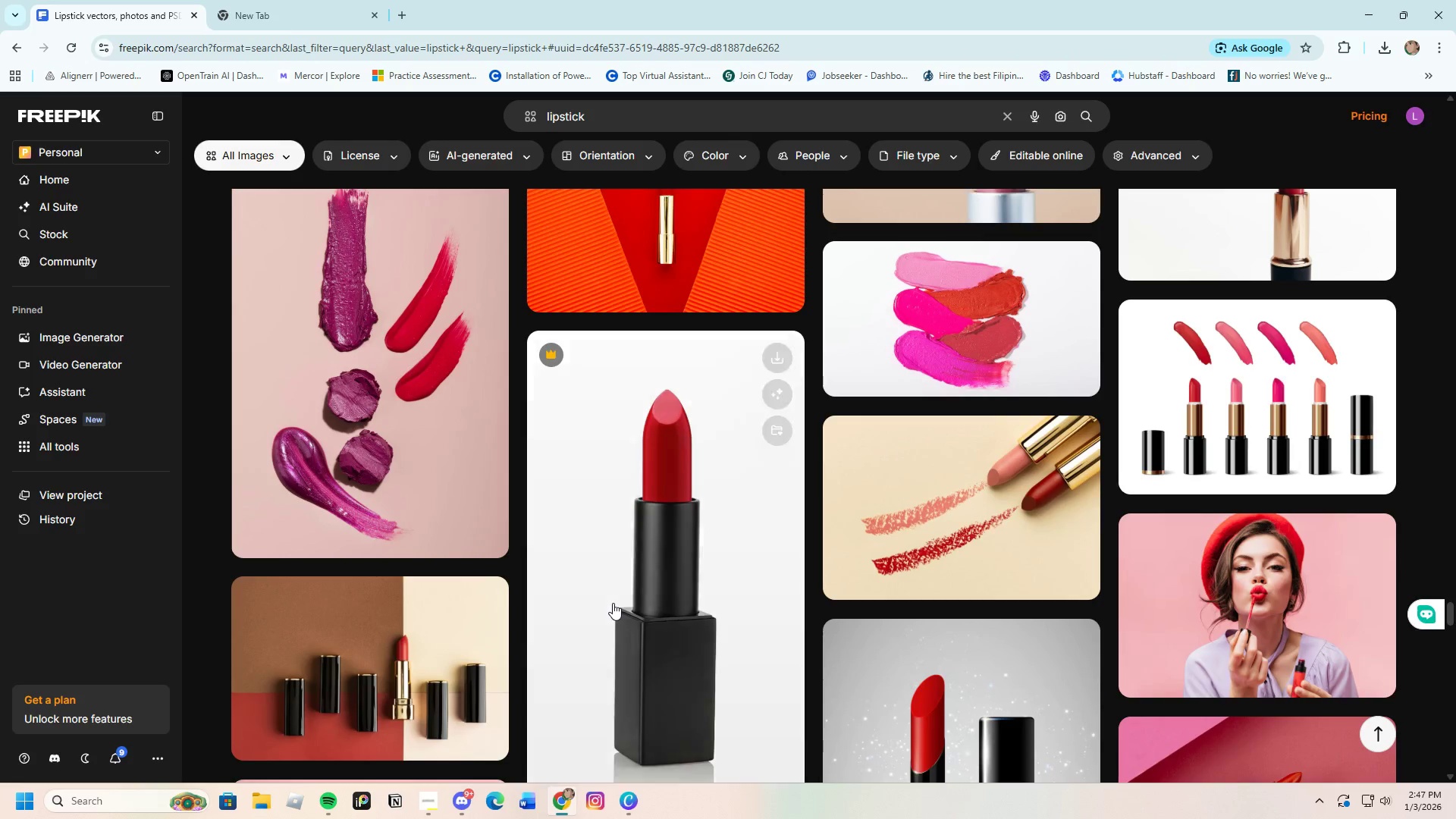 
scroll: coordinate [613, 603], scroll_direction: down, amount: 14.0
 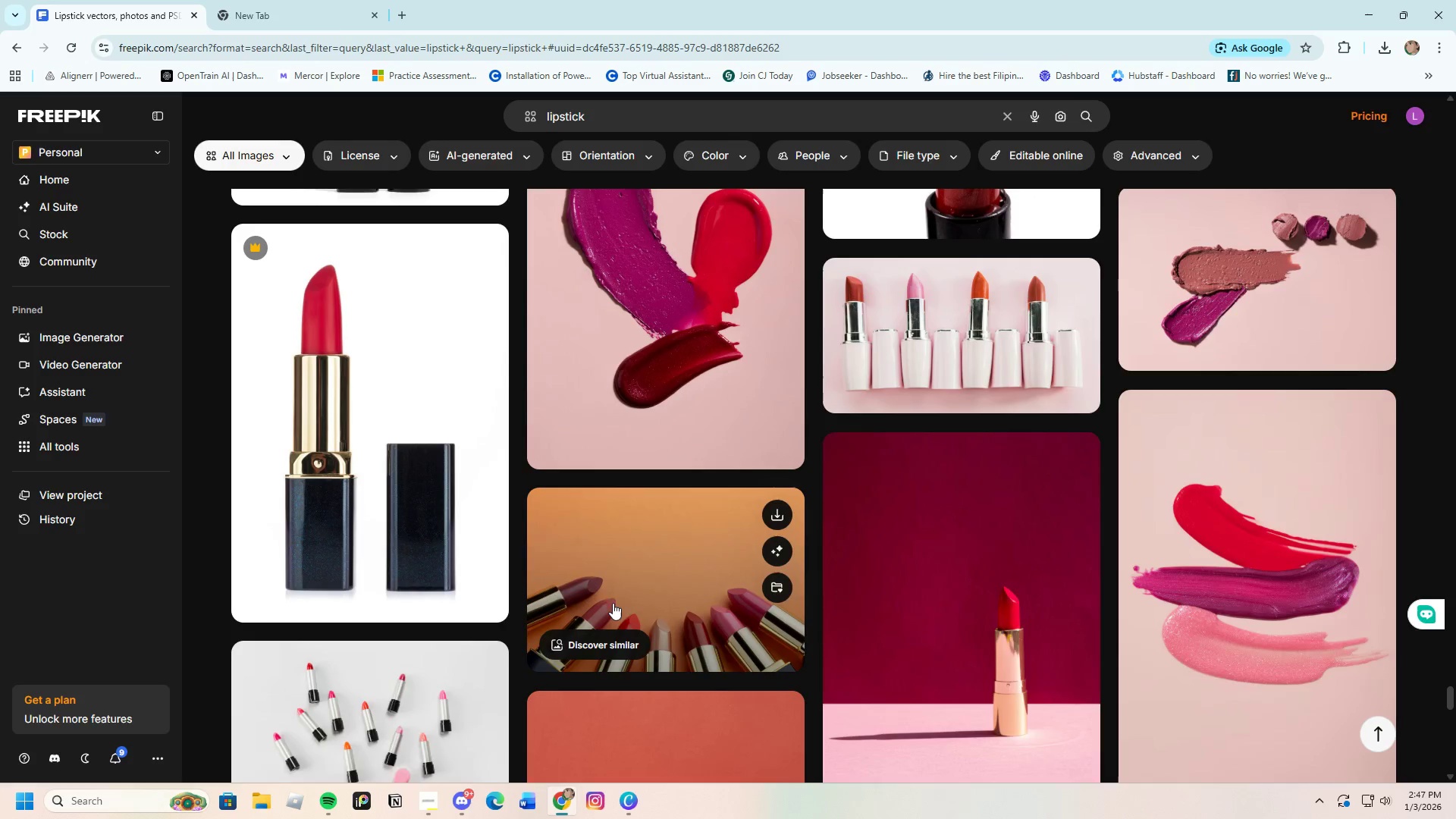 
scroll: coordinate [613, 603], scroll_direction: up, amount: 2.0
 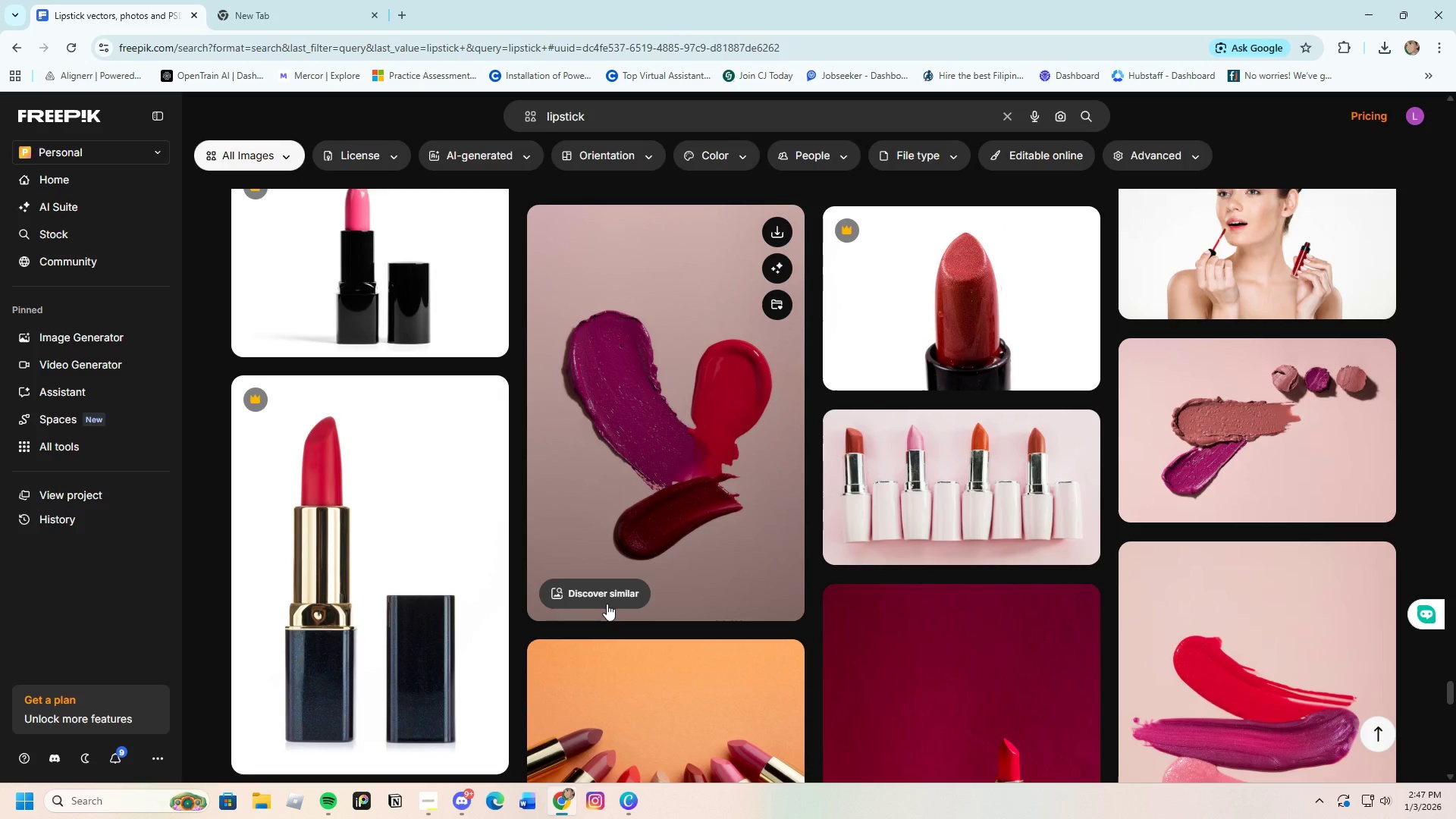 
scroll: coordinate [607, 604], scroll_direction: down, amount: 4.0
 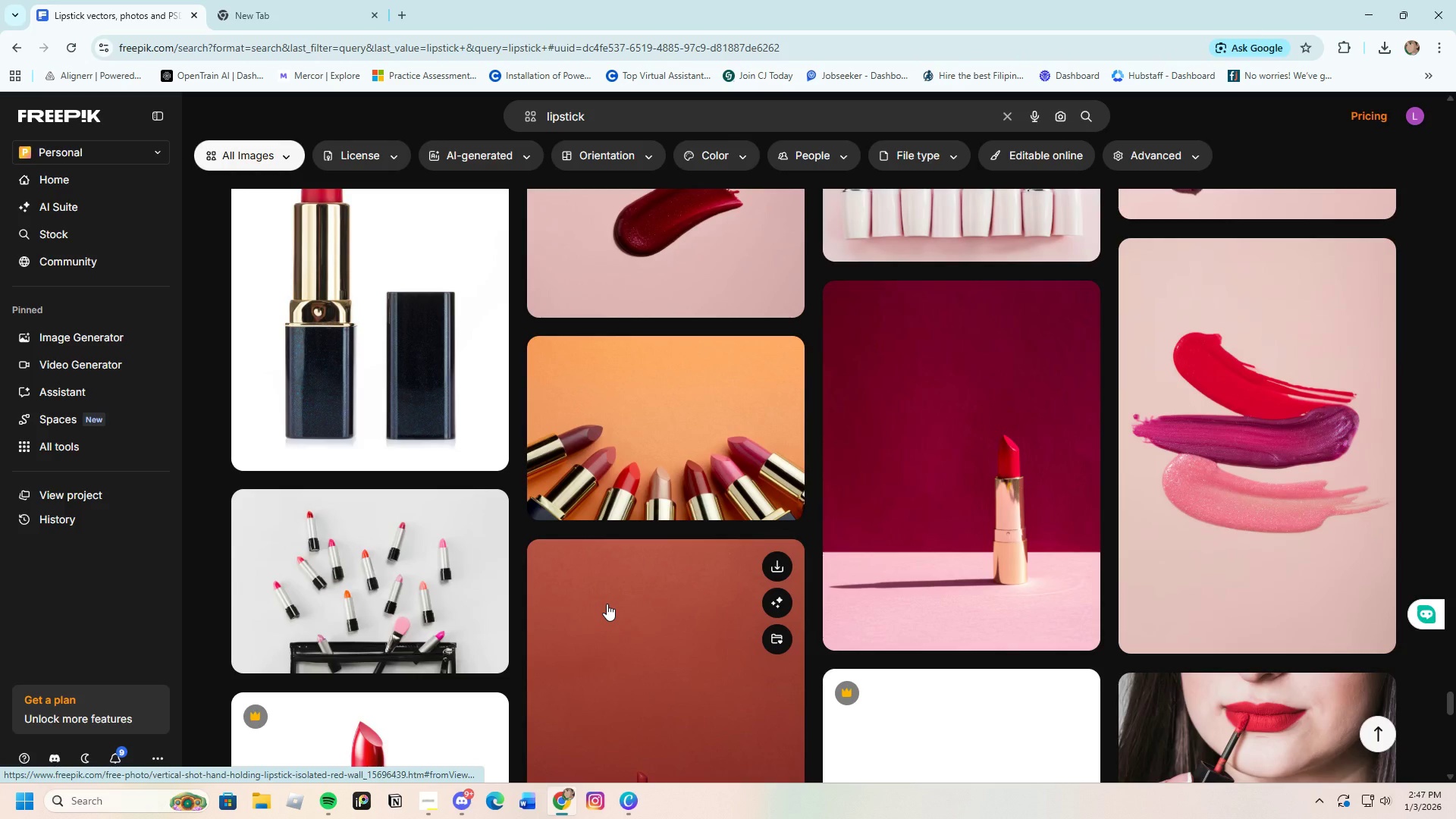 
scroll: coordinate [607, 604], scroll_direction: up, amount: 3.0
 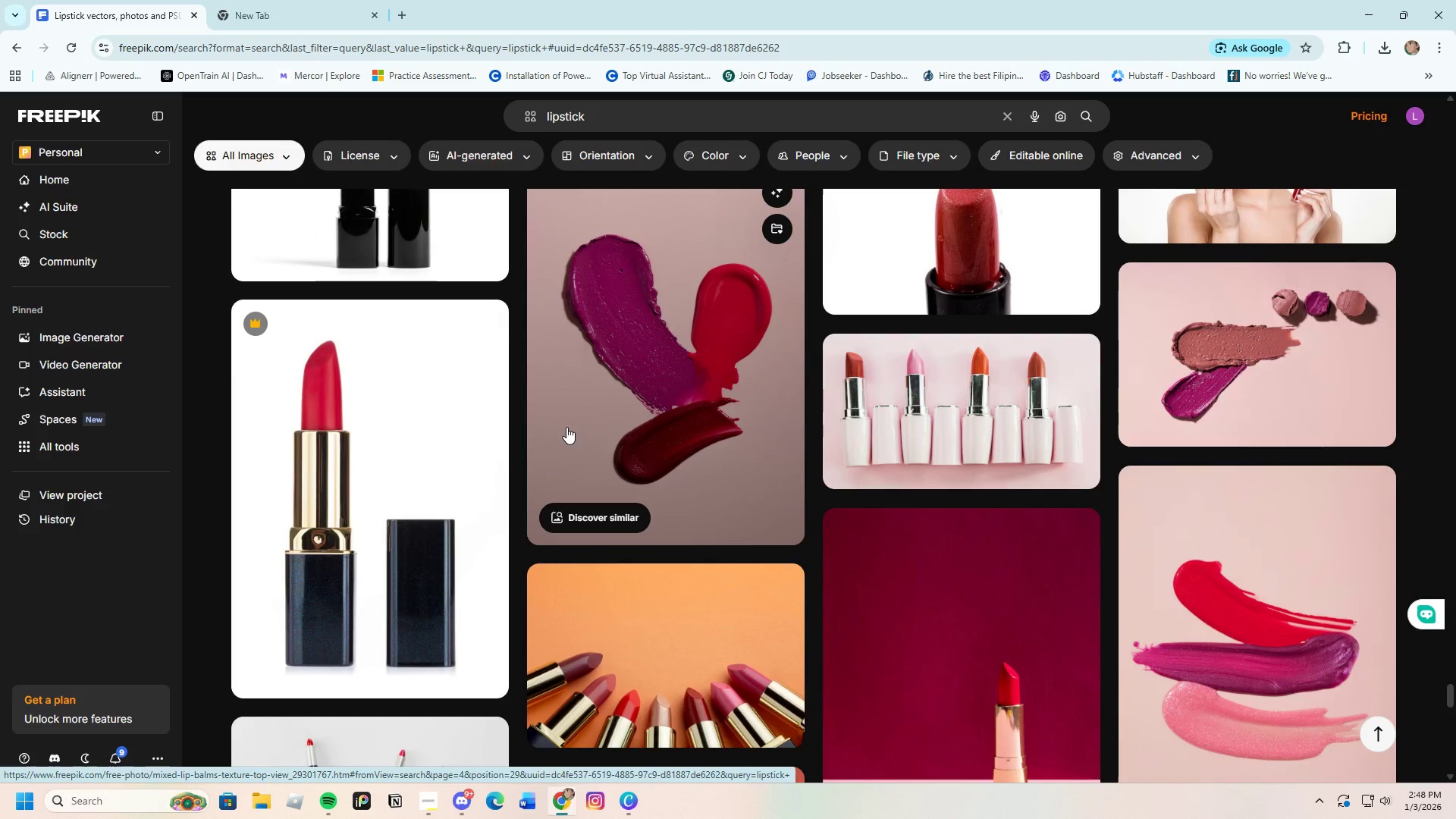 
scroll: coordinate [661, 651], scroll_direction: down, amount: 19.0
 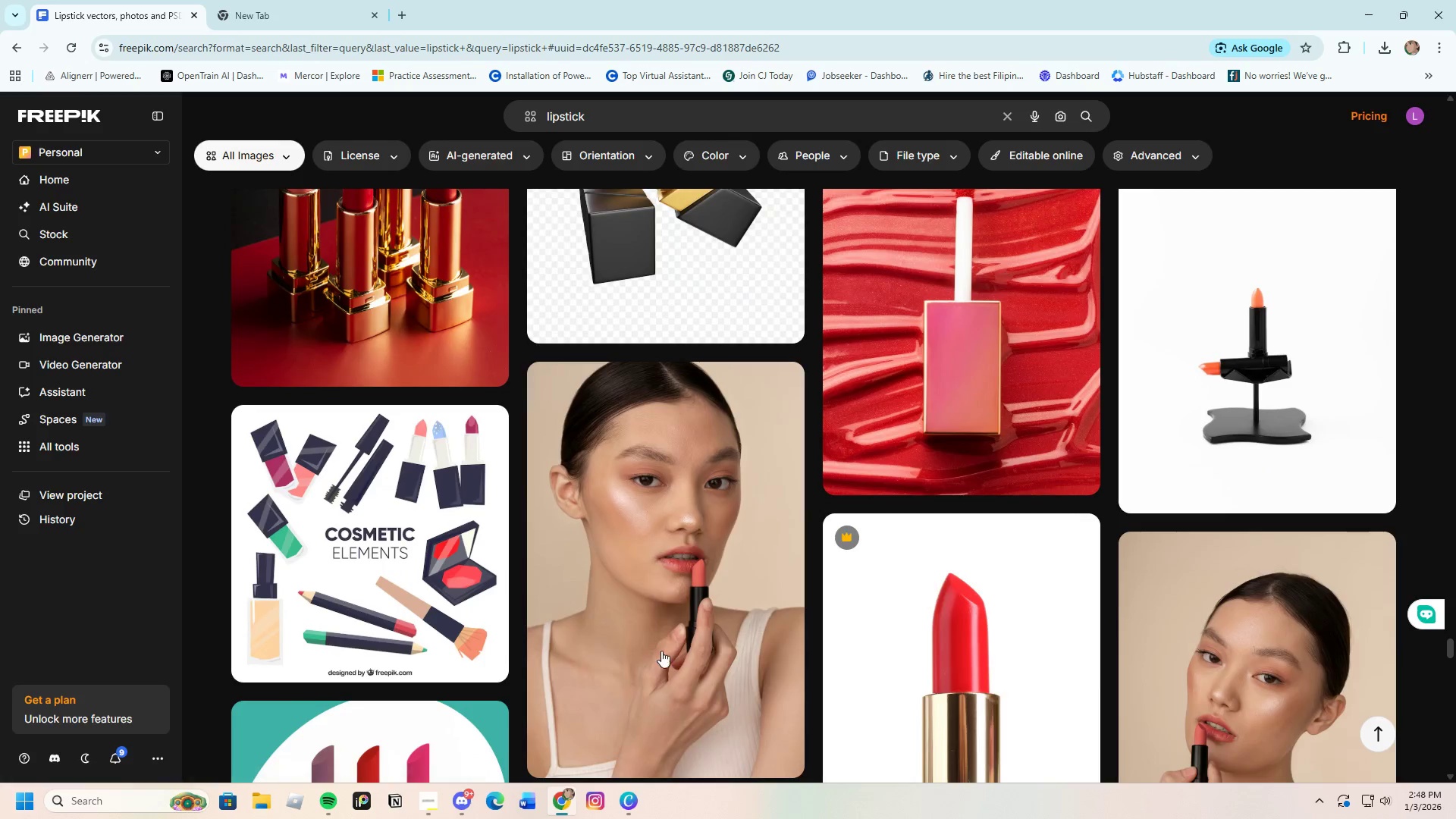 
scroll: coordinate [661, 651], scroll_direction: up, amount: 3.0
 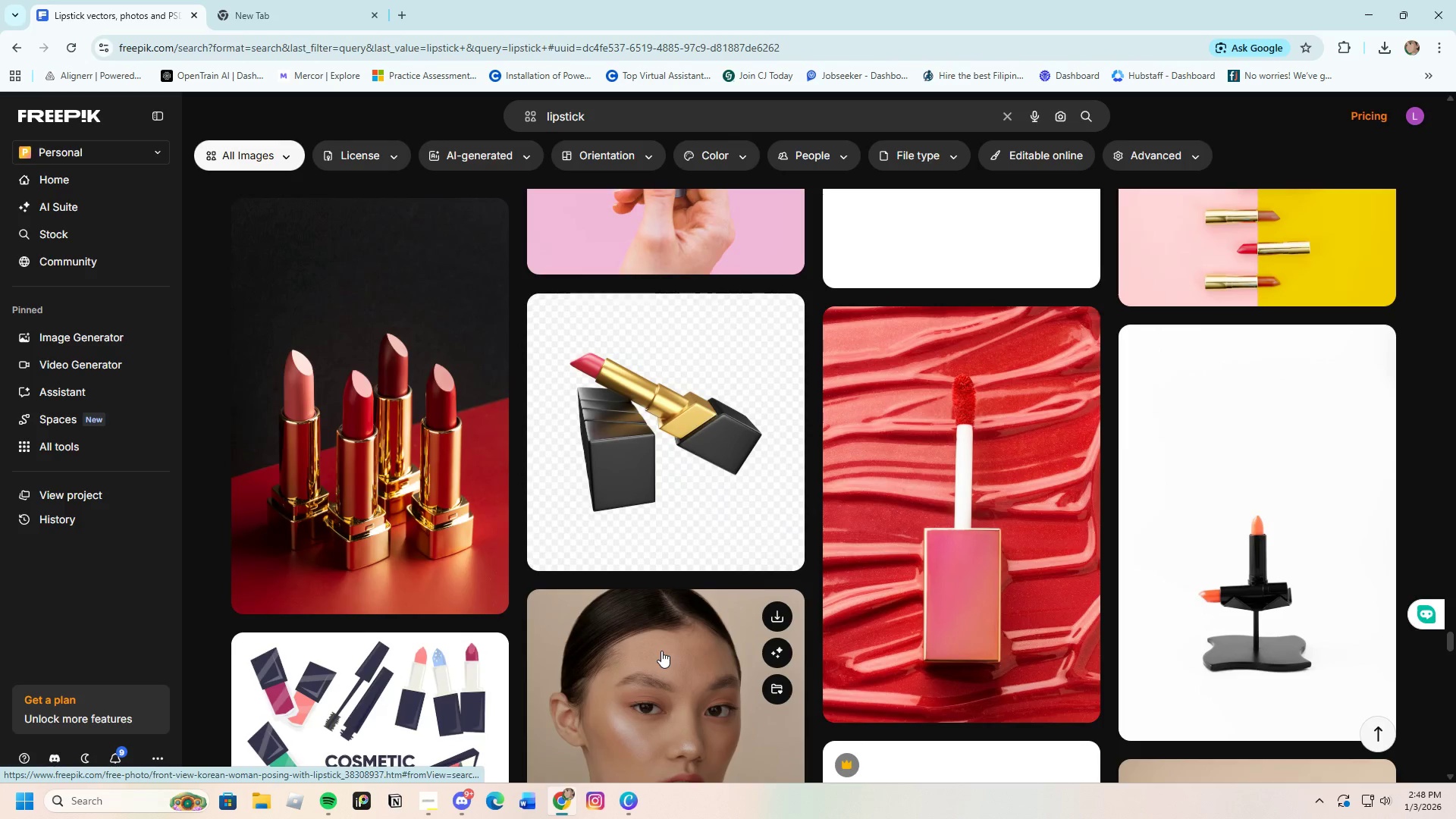 
scroll: coordinate [661, 649], scroll_direction: down, amount: 26.0
 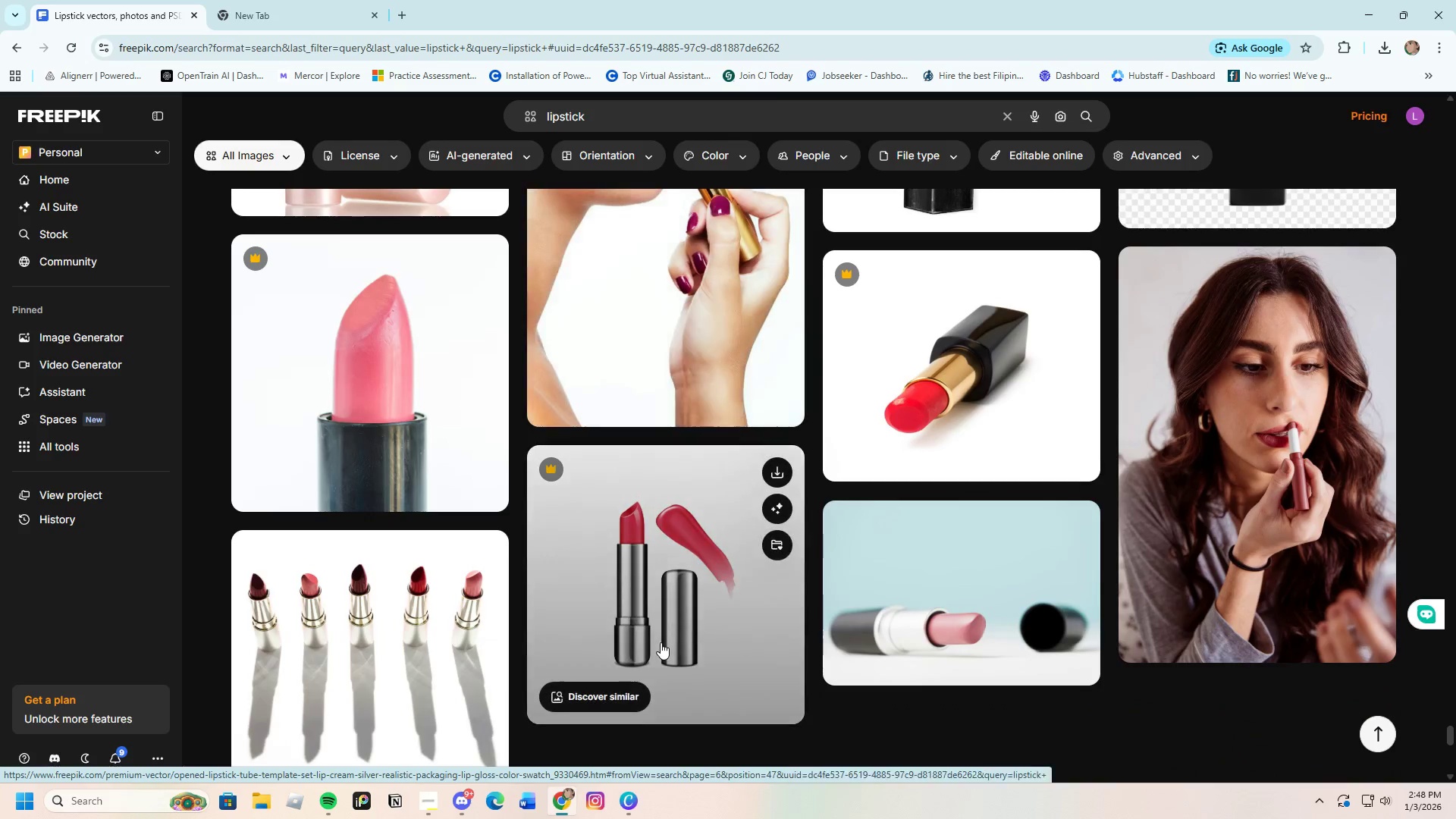 
scroll: coordinate [661, 642], scroll_direction: down, amount: 3.0
 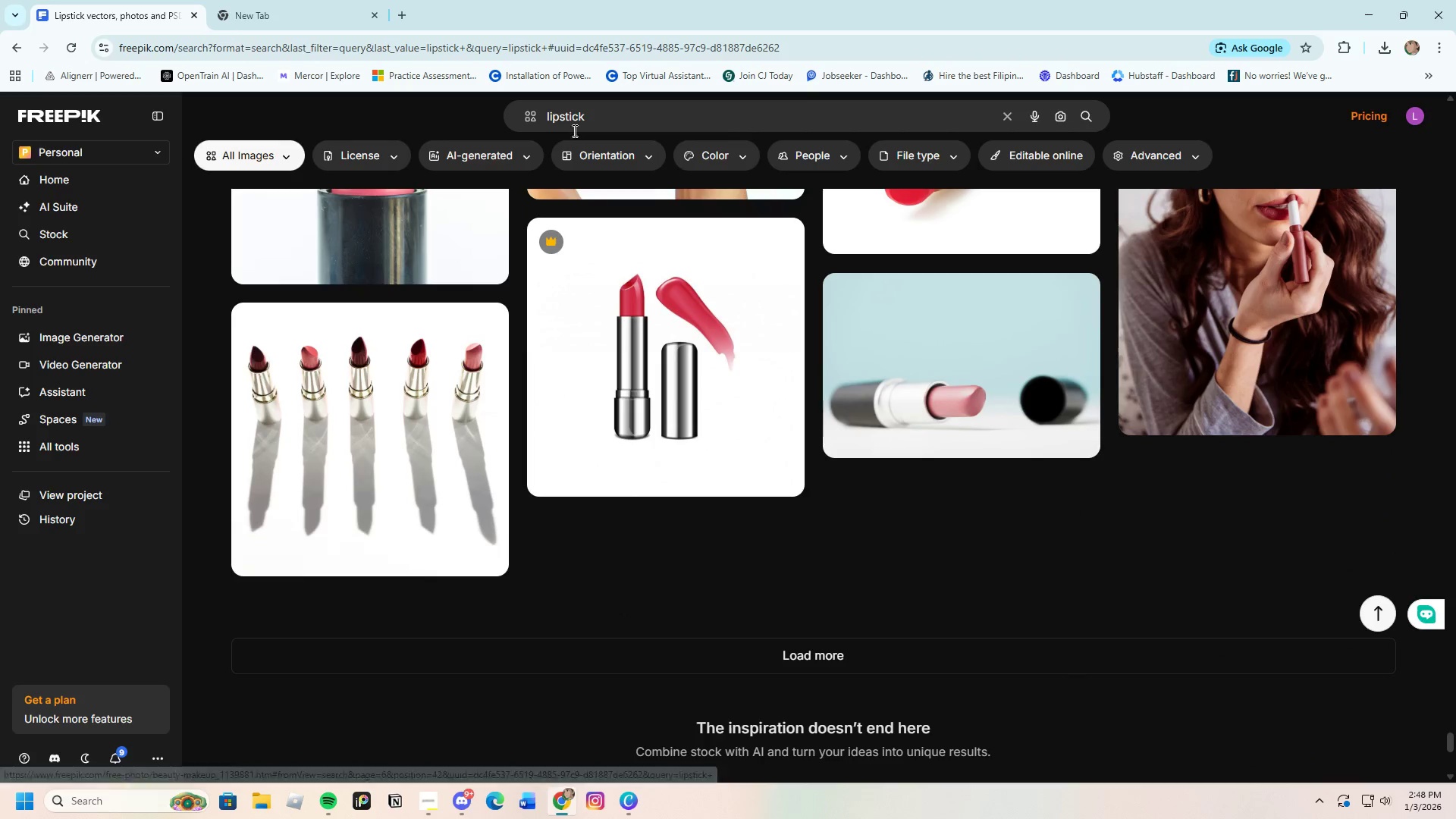 
left_click_drag(start_coordinate=[607, 119], to_coordinate=[544, 125])
 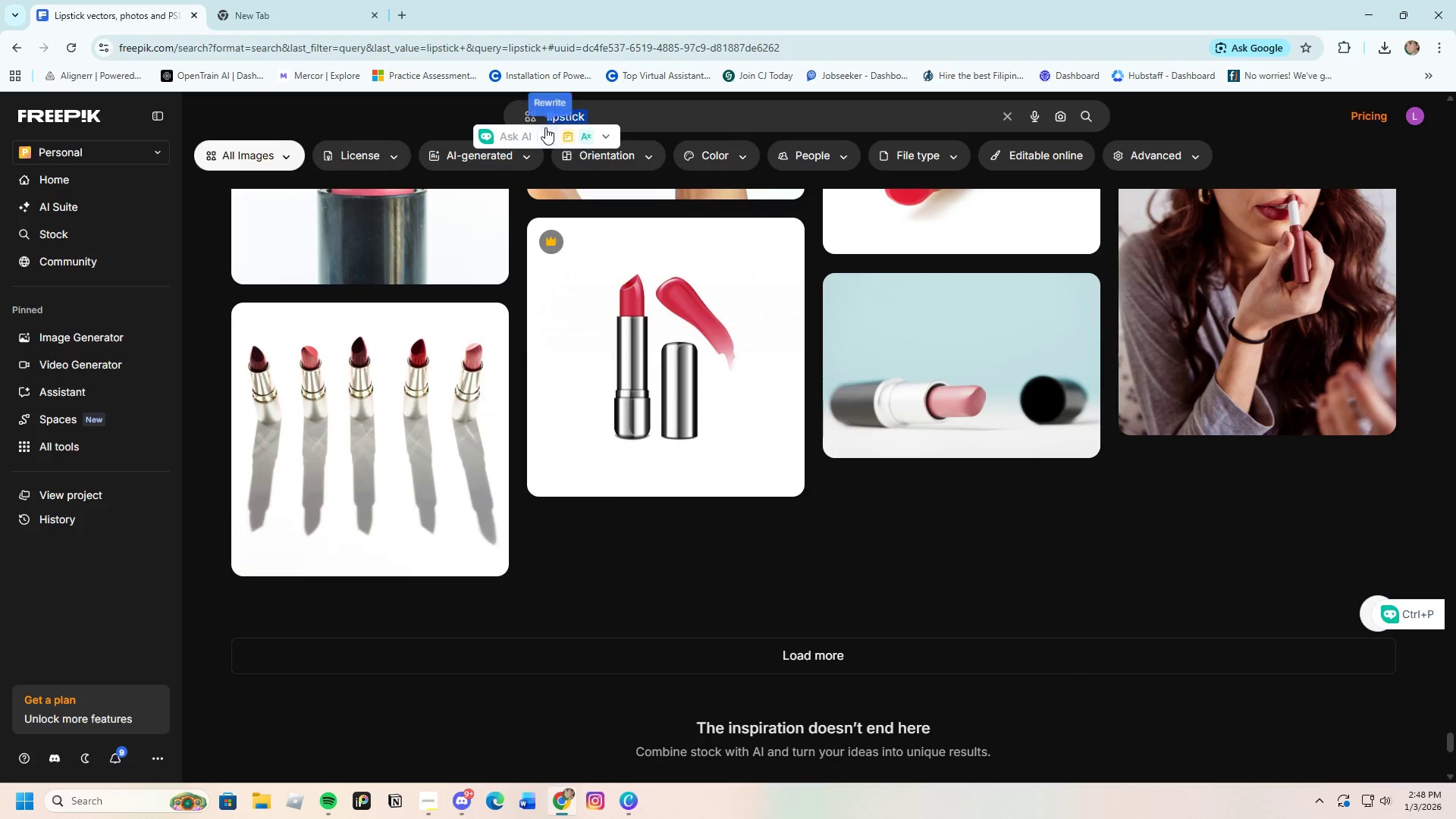 
key(Backspace)
type(abstract)
key(Backspace)
key(Backspace)
key(Backspace)
key(Backspace)
key(Backspace)
key(Backspace)
key(Backspace)
key(Backspace)
key(Backspace)
type(setting image lipst)
 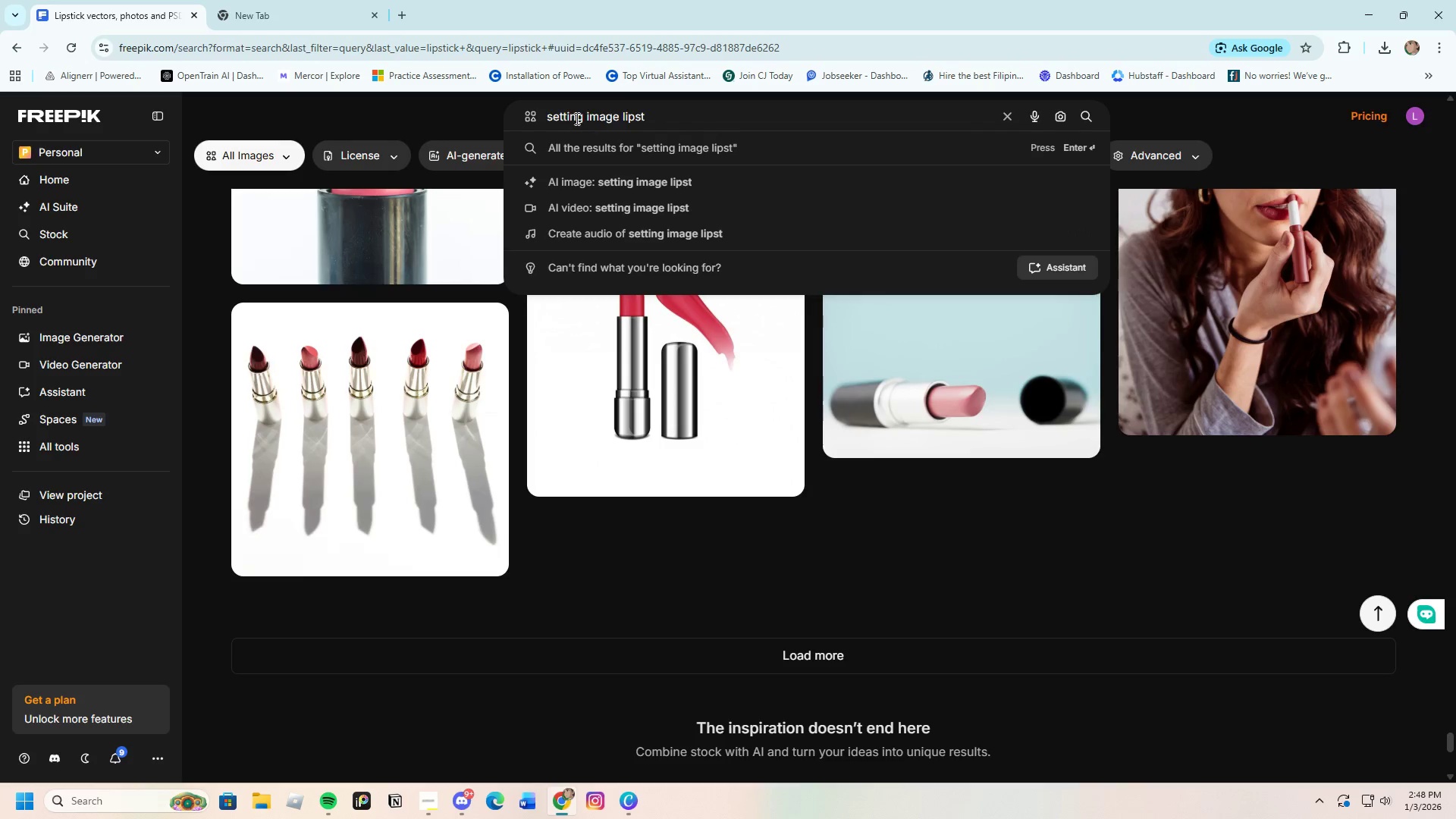 
left_click([581, 117])
 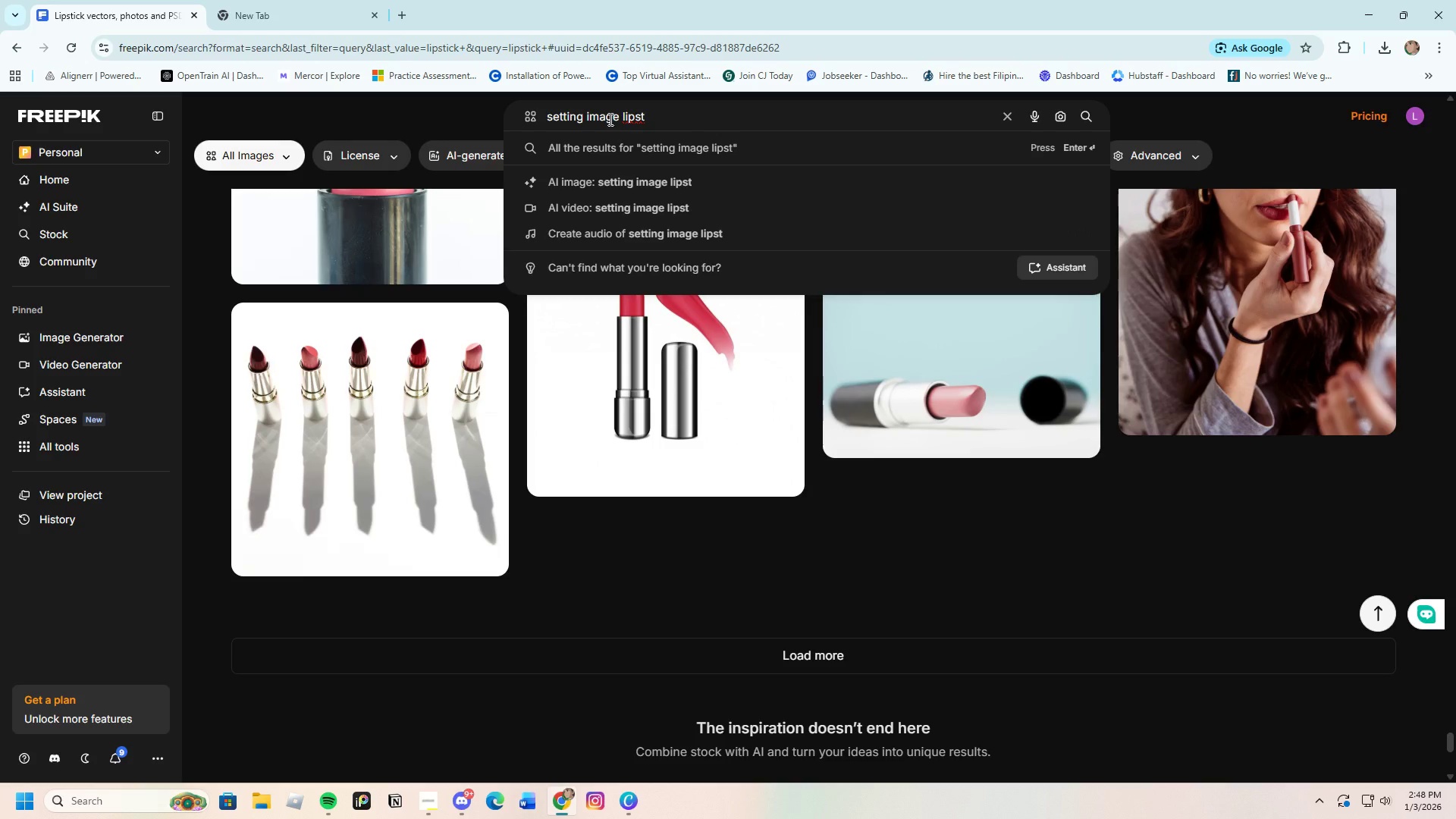 
type( mood)
 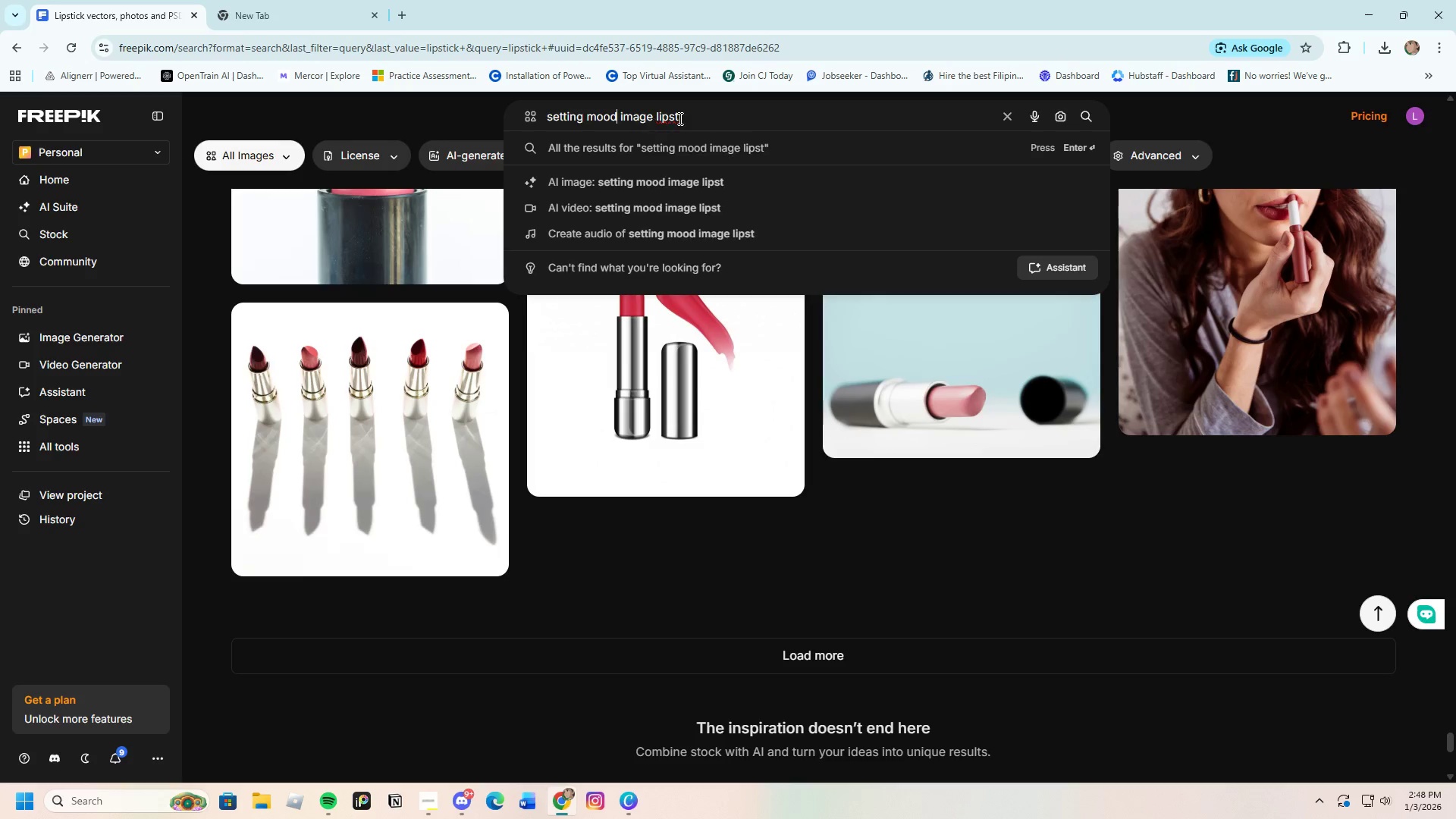 
left_click([692, 112])
 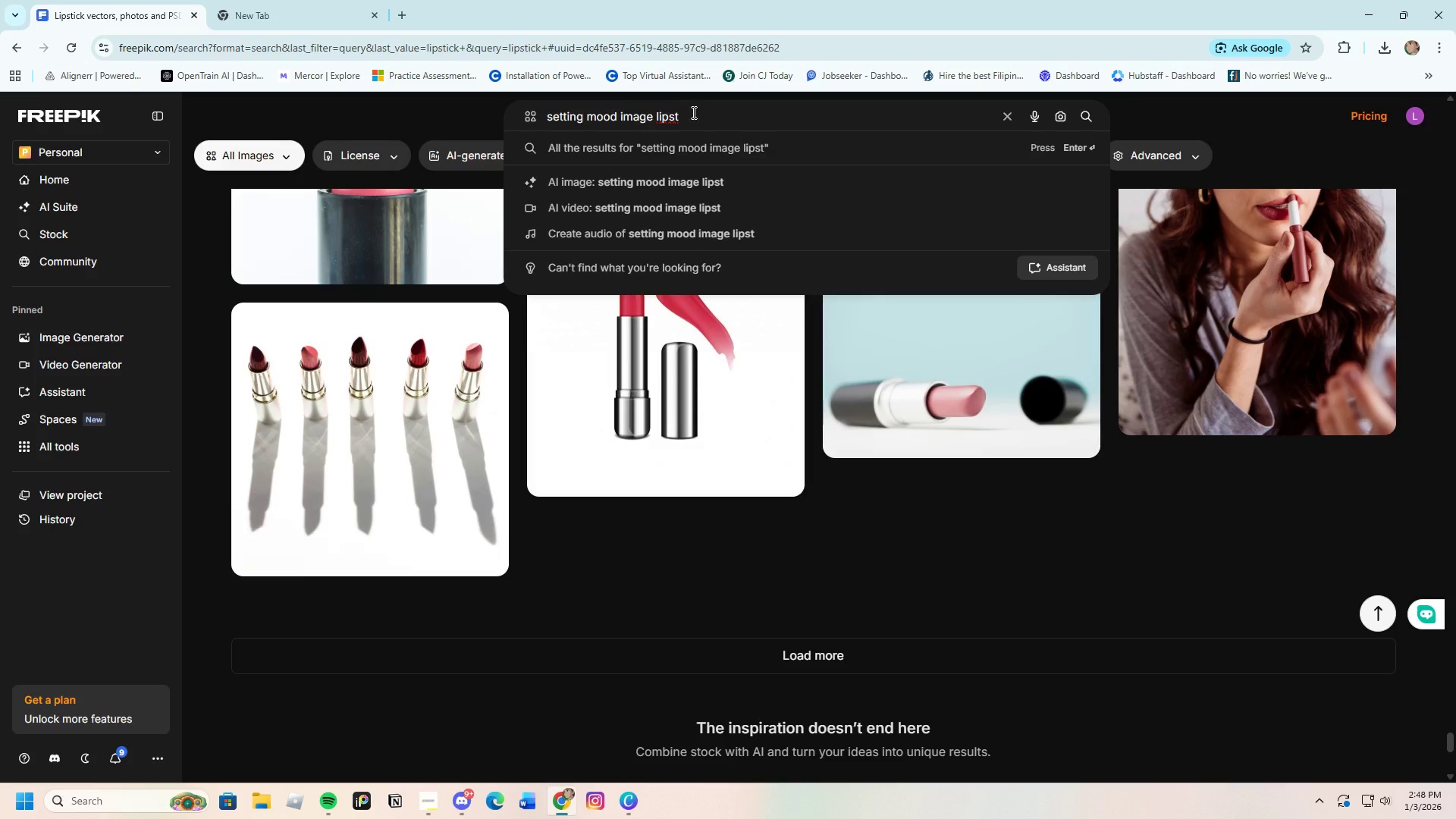 
type(ick)
 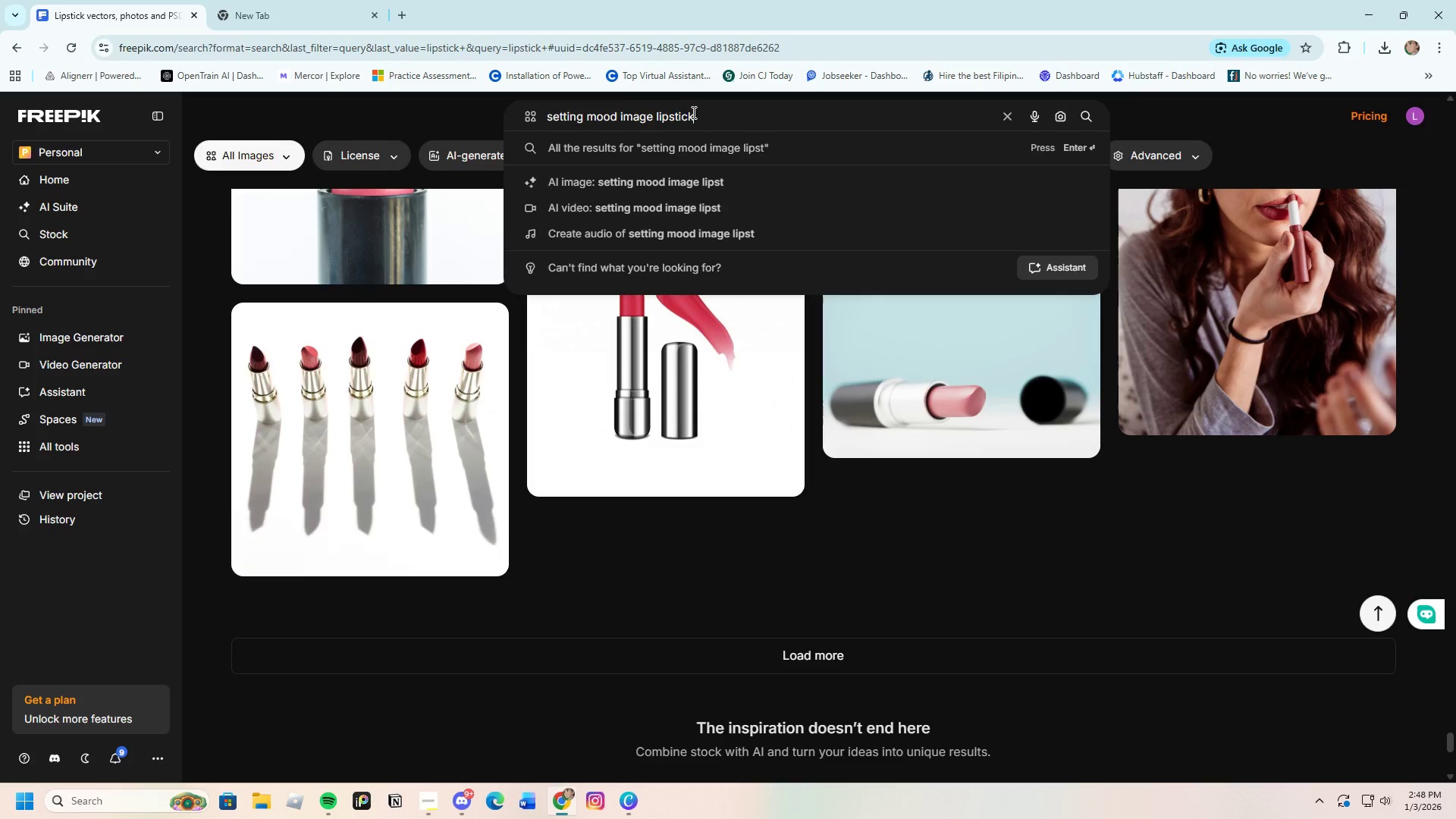 
key(Enter)
 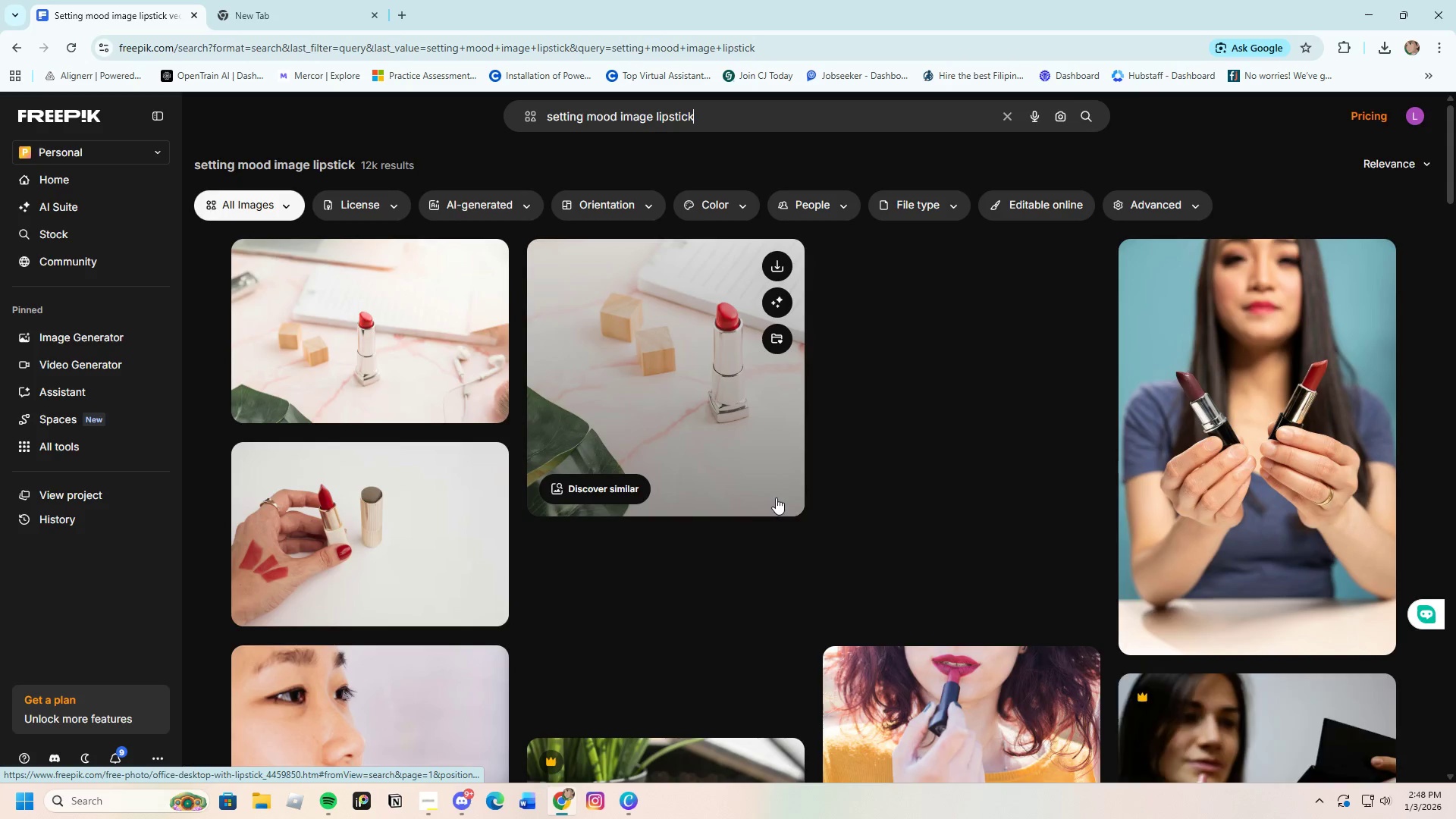 
scroll: coordinate [1181, 628], scroll_direction: down, amount: 12.0
 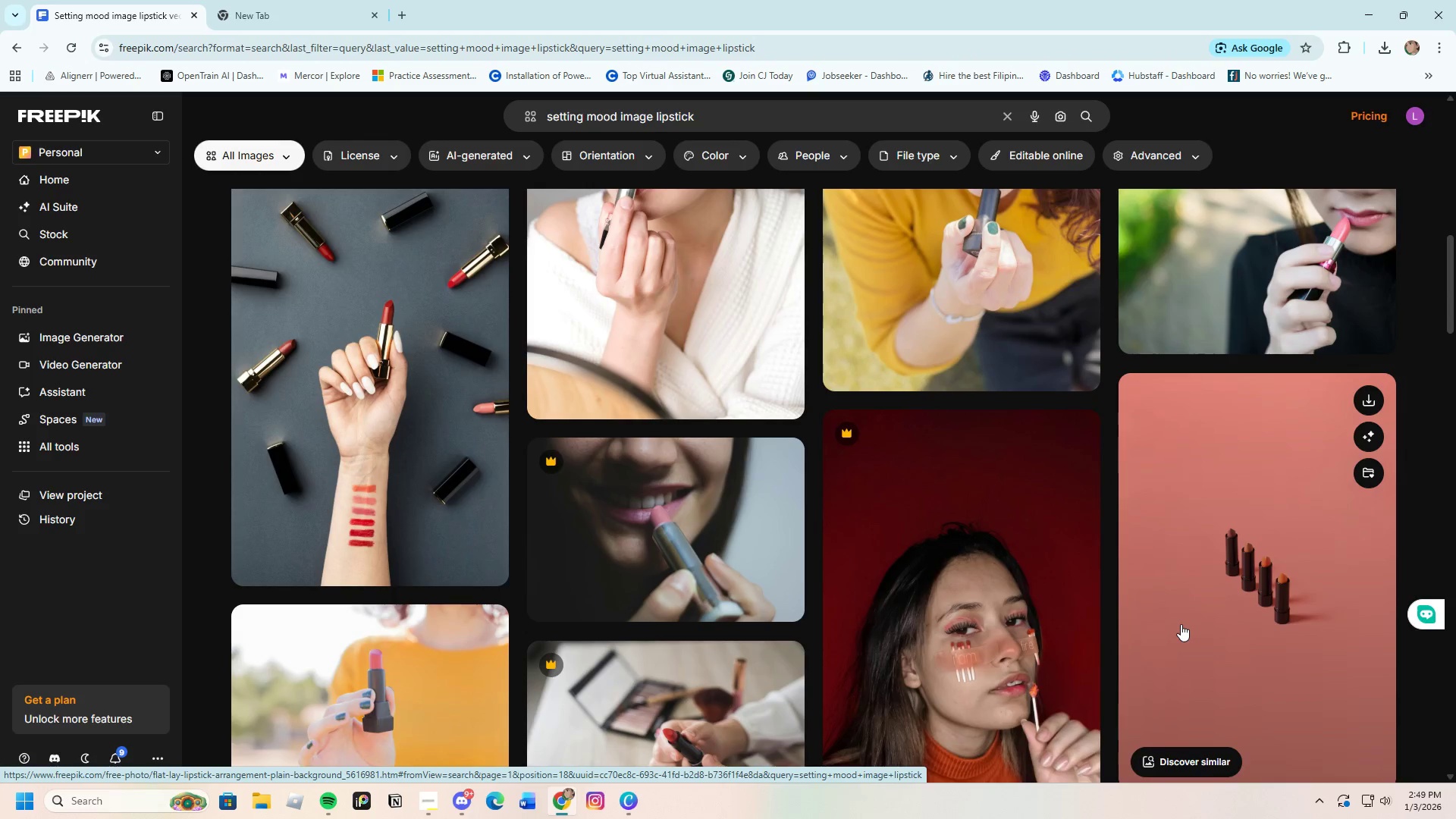 
scroll: coordinate [1181, 624], scroll_direction: up, amount: 4.0
 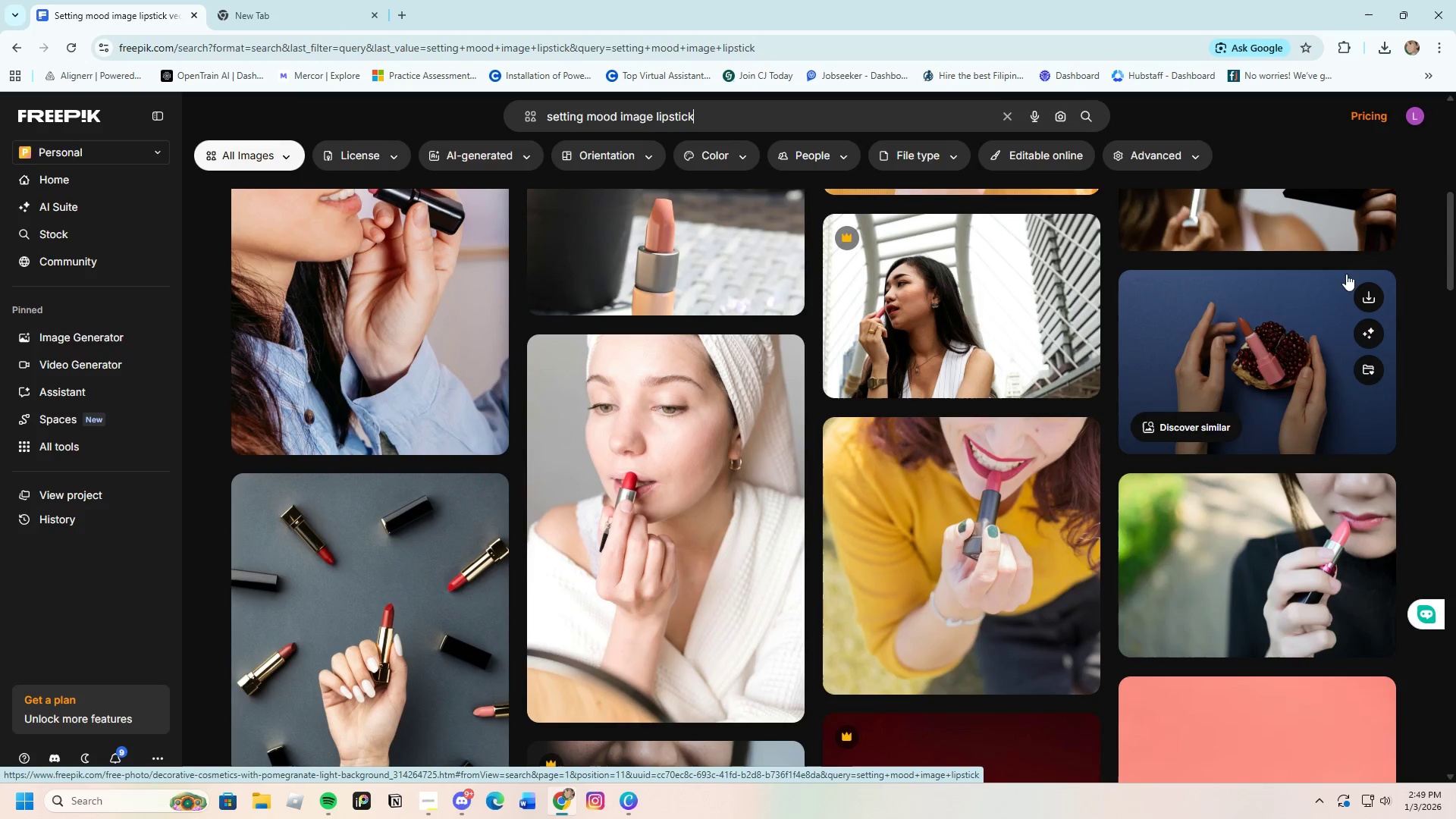 
left_click([1257, 337])
 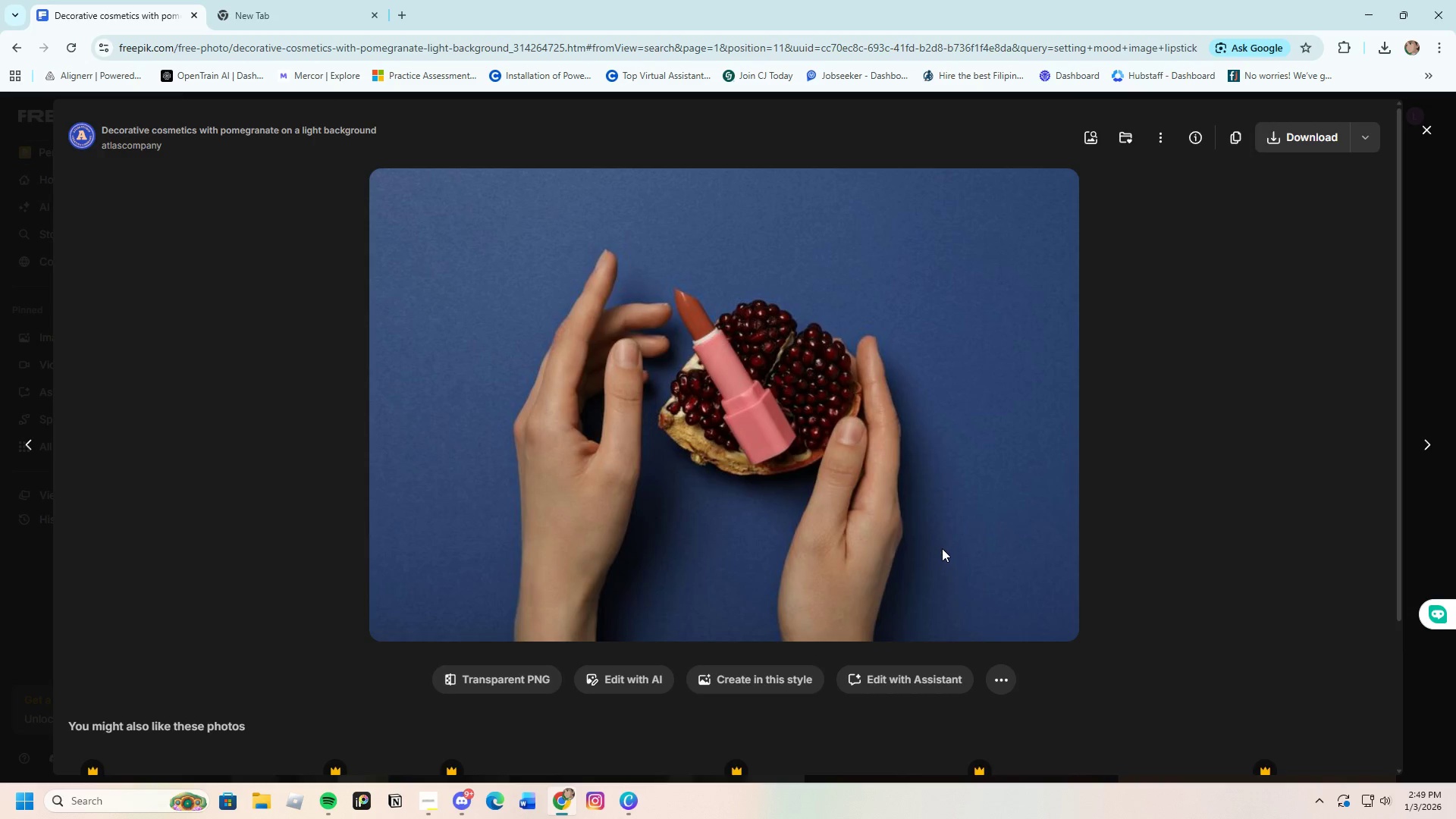 
scroll: coordinate [899, 566], scroll_direction: down, amount: 15.0
 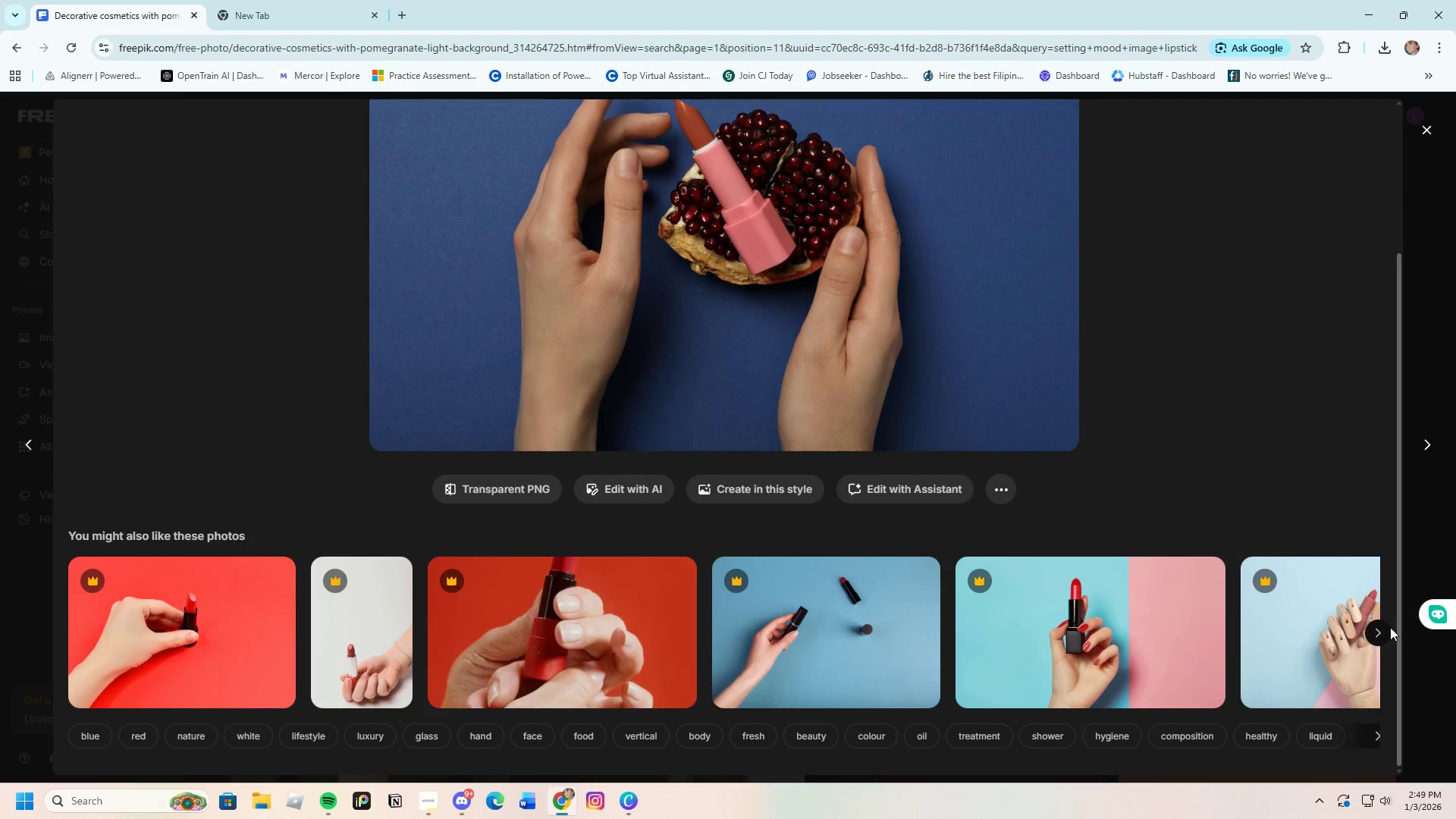 
left_click([1388, 634])
 